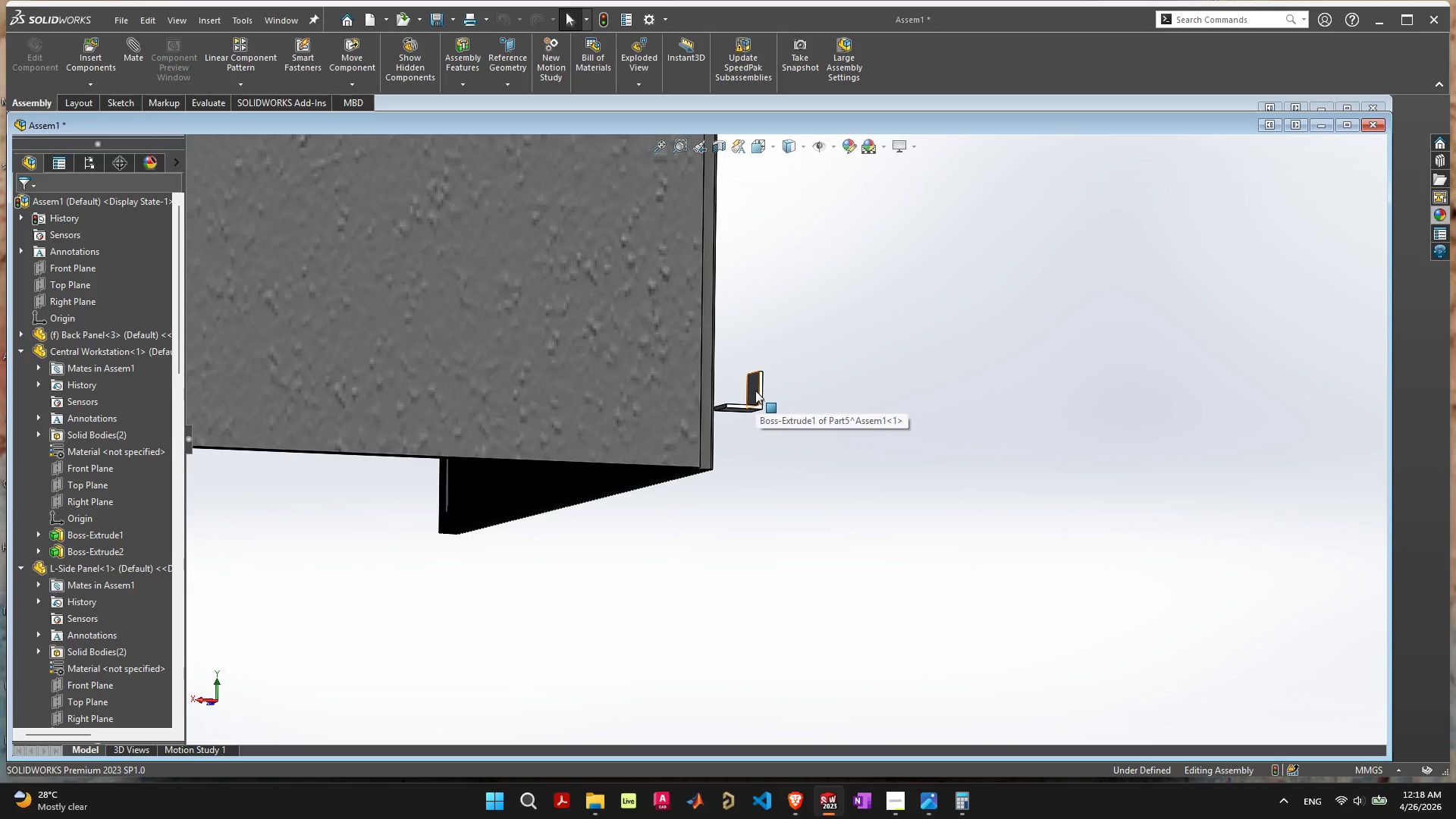 
left_click_drag(start_coordinate=[755, 391], to_coordinate=[413, 490])
 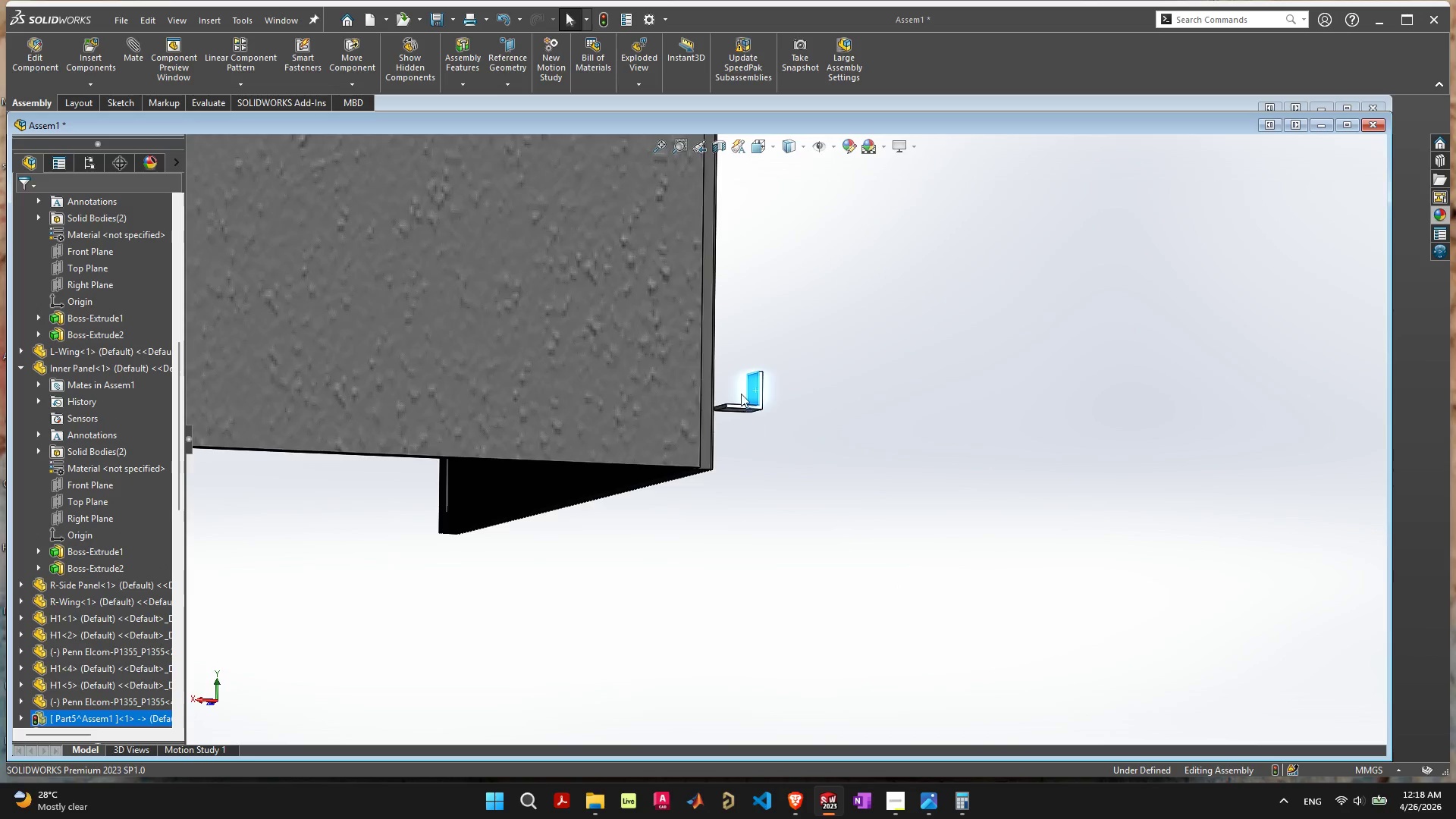 
scroll: coordinate [743, 393], scroll_direction: up, amount: 5.0
 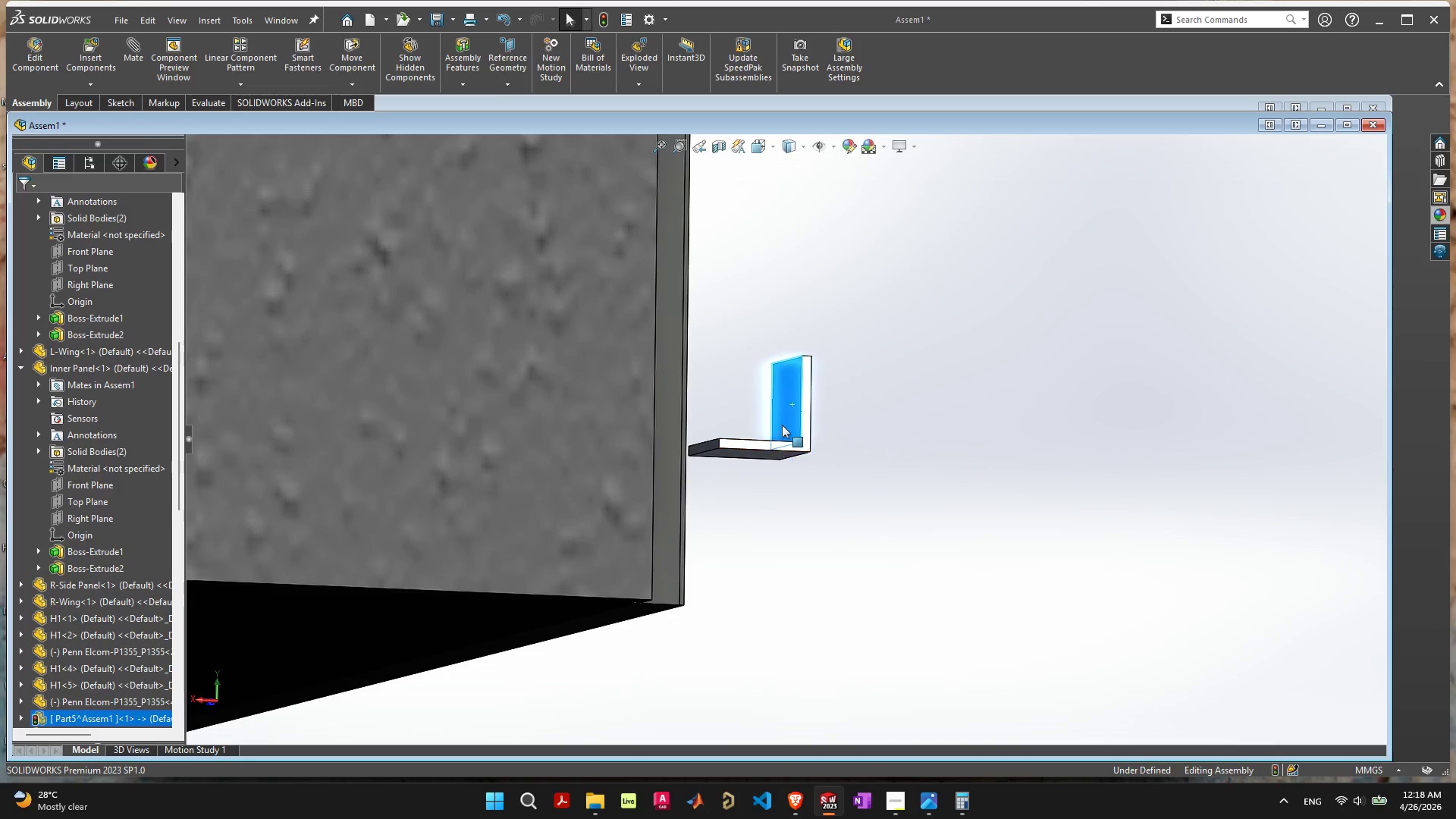 
left_click_drag(start_coordinate=[785, 403], to_coordinate=[588, 499])
 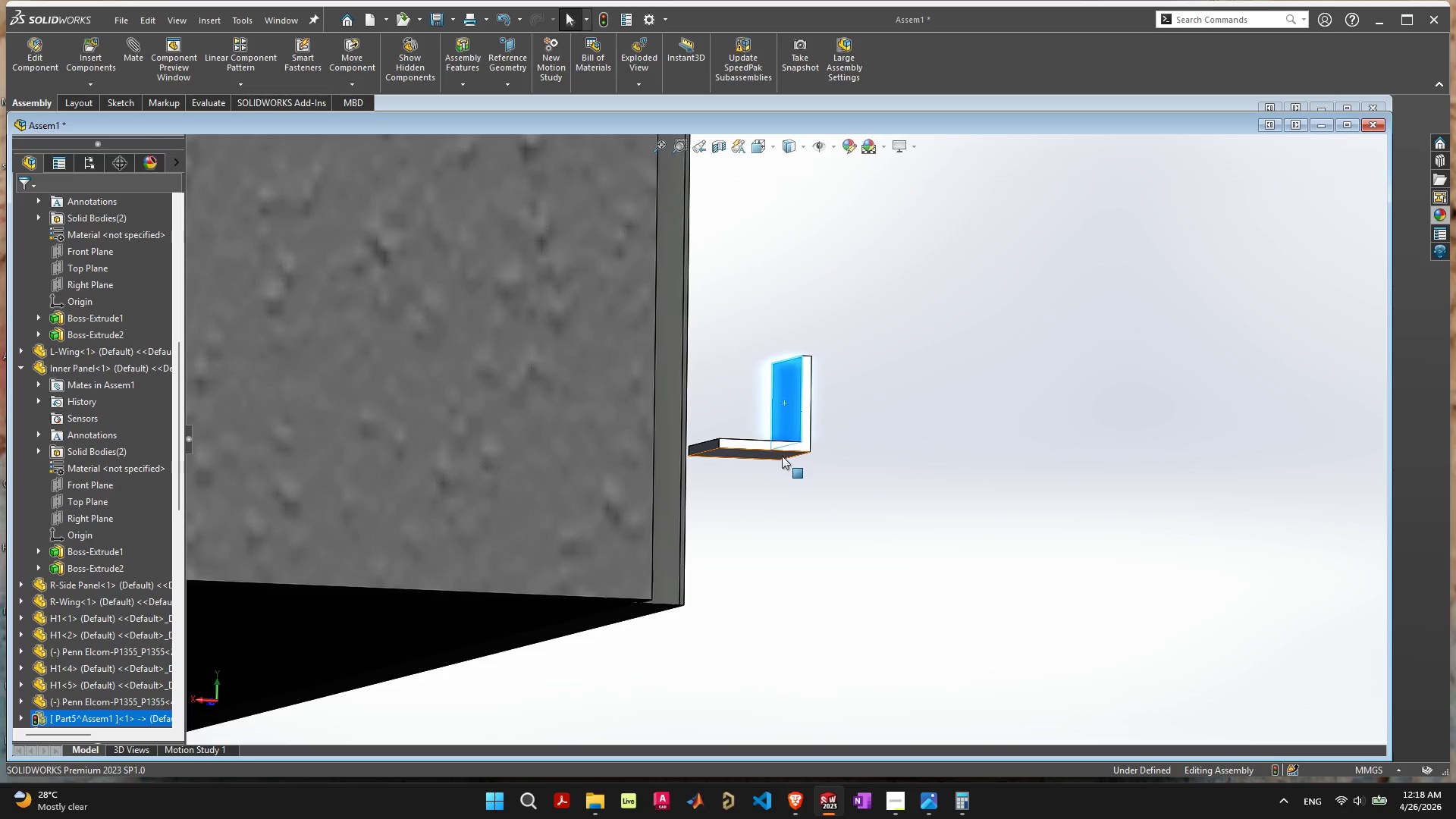 
left_click_drag(start_coordinate=[780, 455], to_coordinate=[707, 460])
 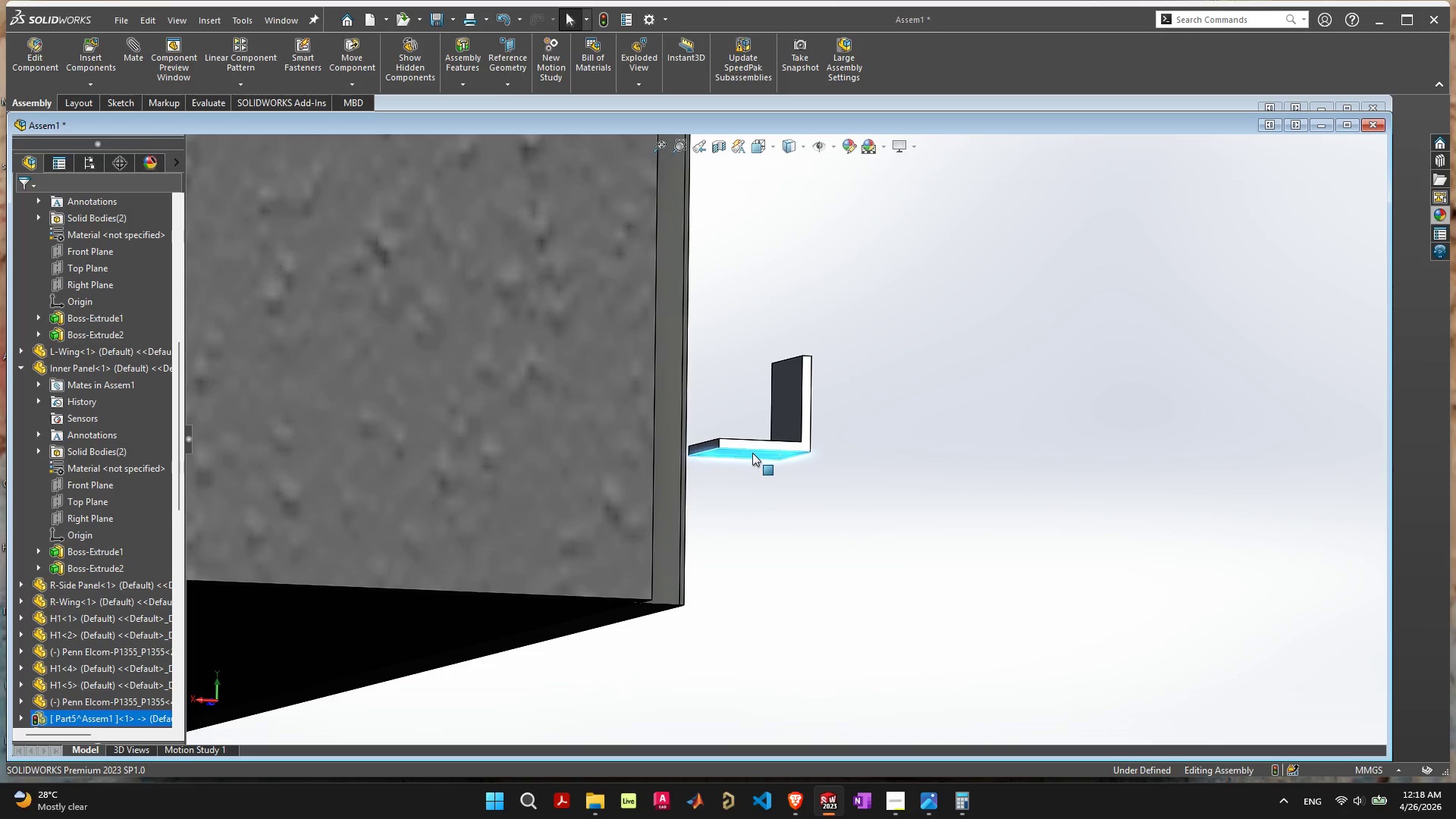 
left_click([752, 453])
 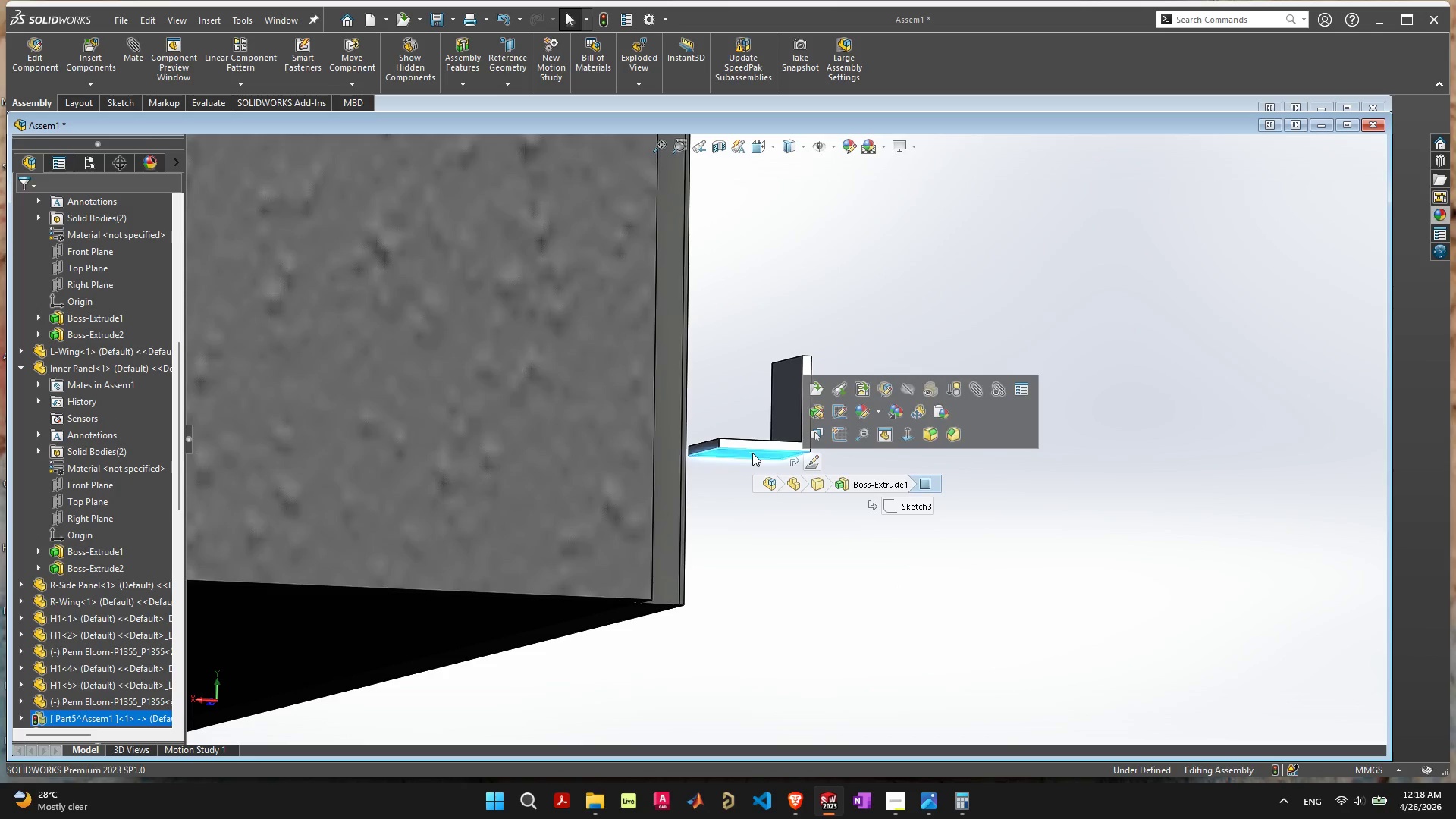 
right_click([752, 453])
 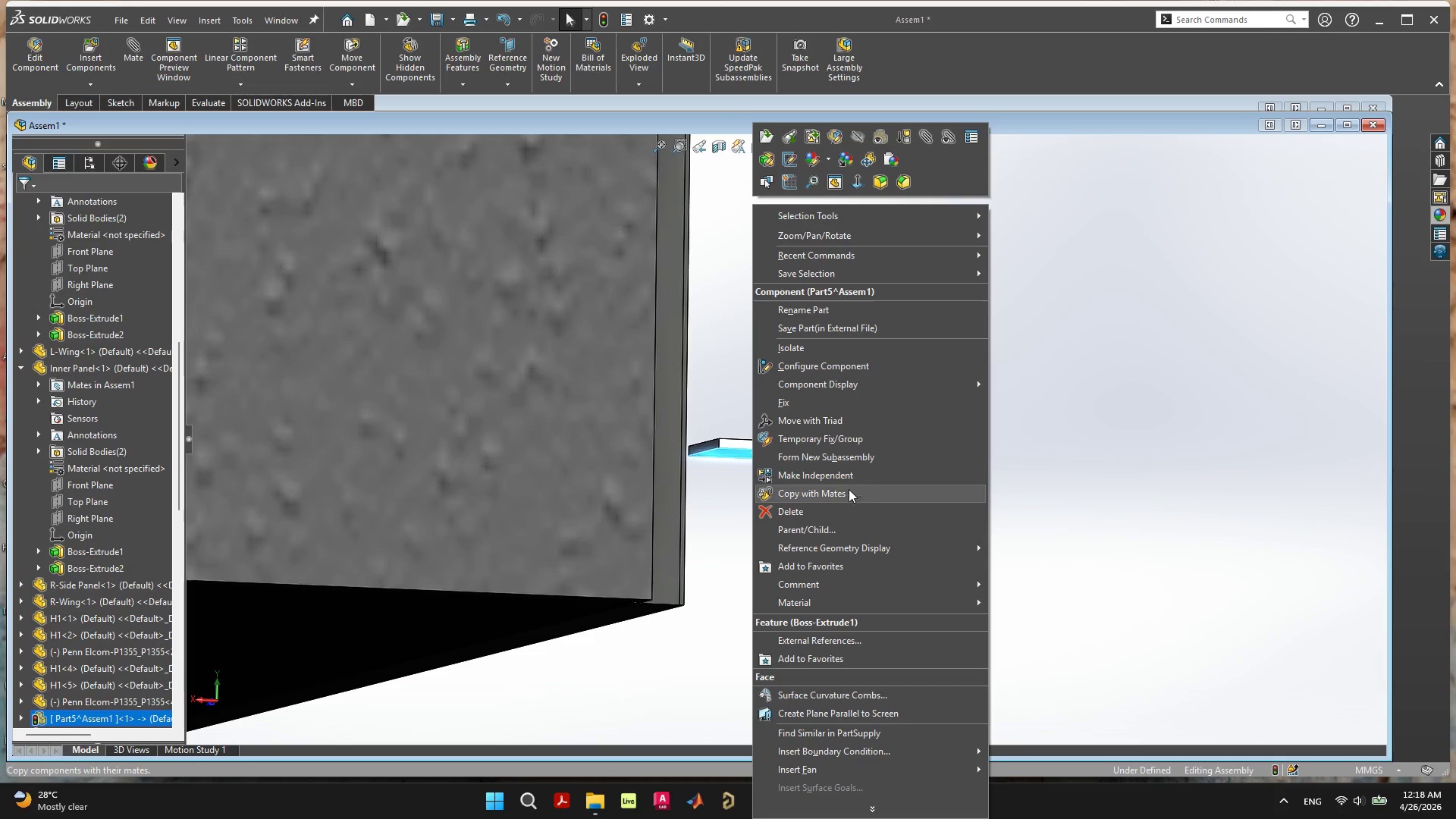 
left_click([857, 474])
 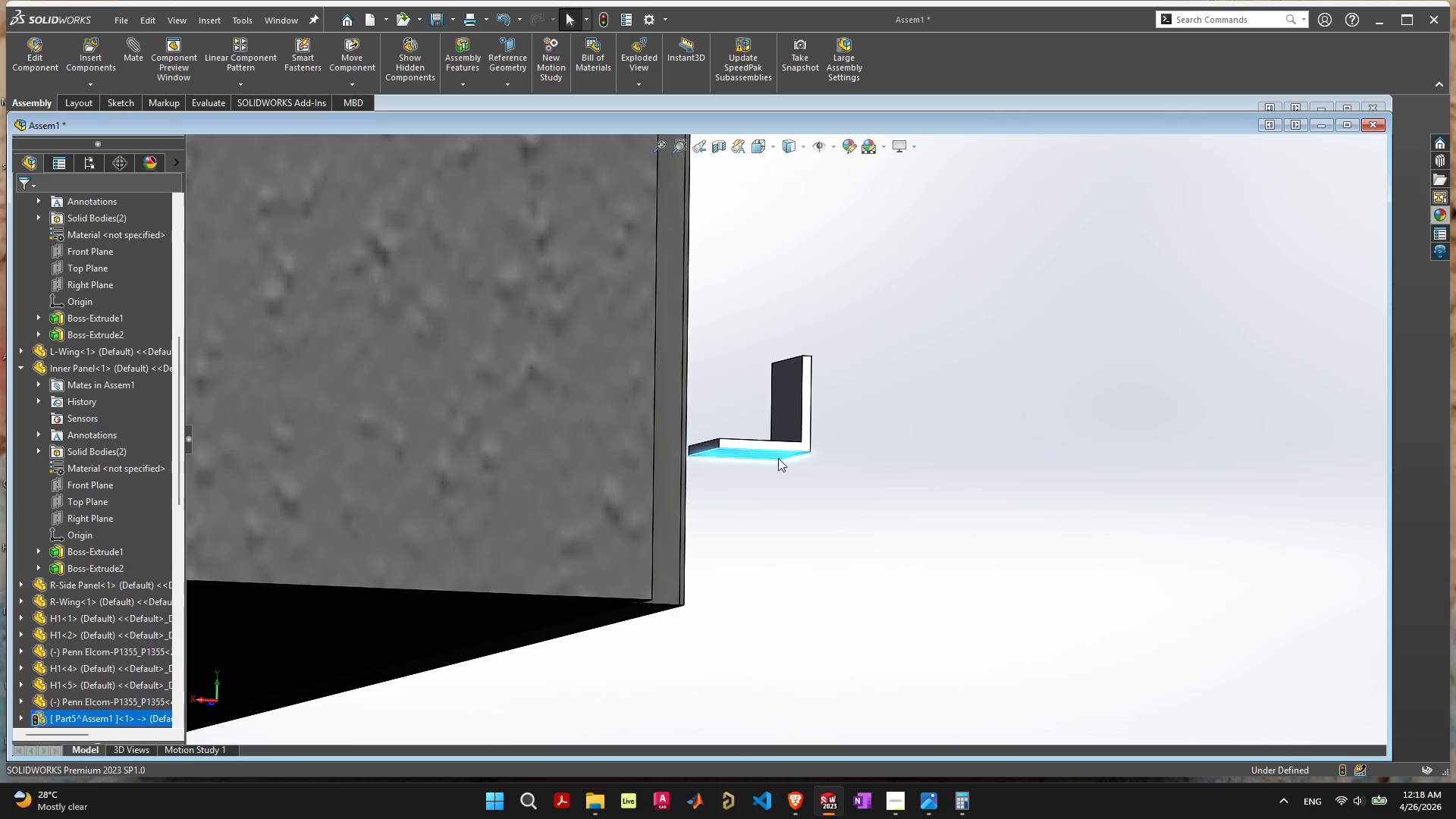 
left_click_drag(start_coordinate=[780, 455], to_coordinate=[664, 500])
 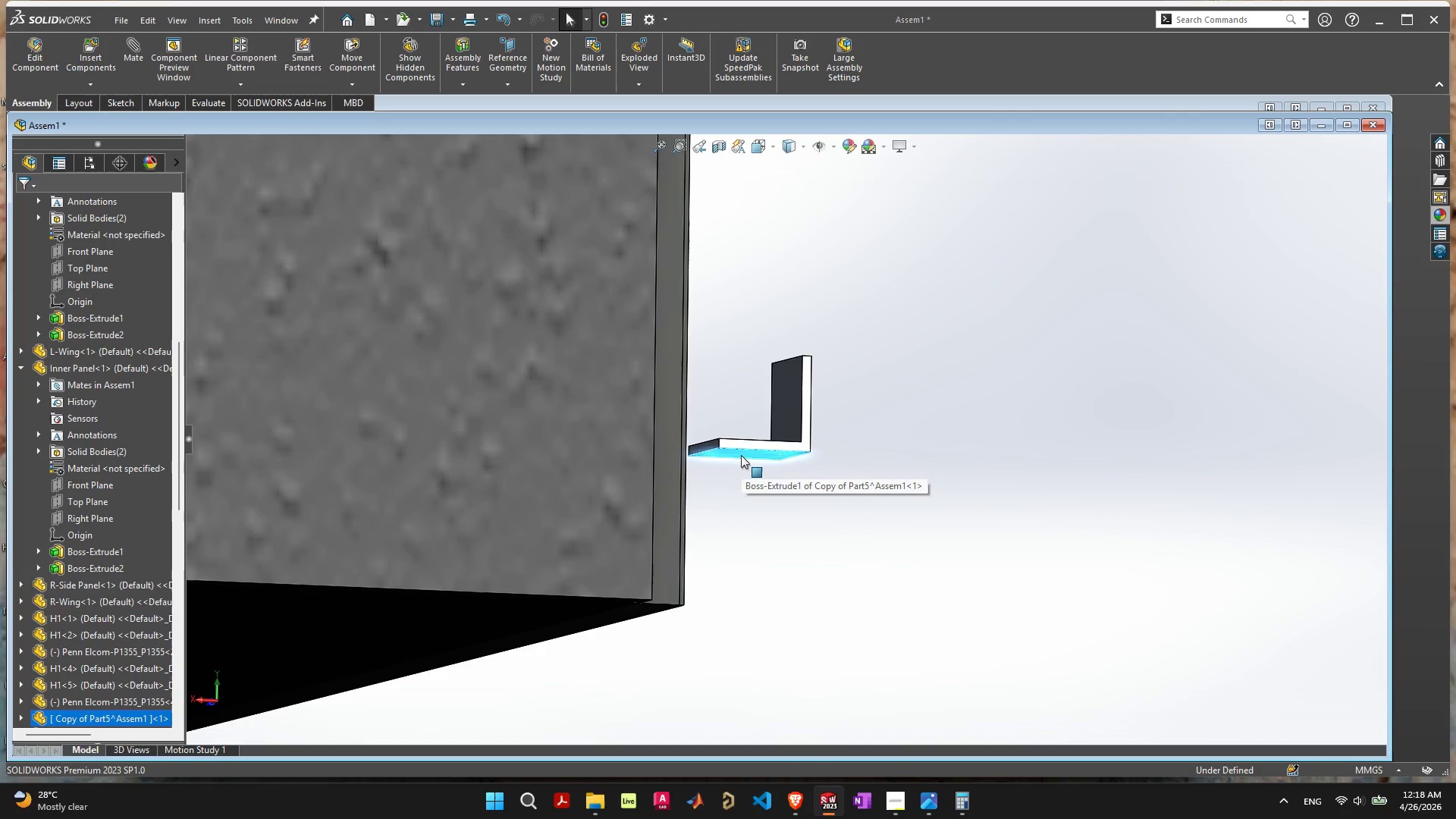 
left_click_drag(start_coordinate=[741, 455], to_coordinate=[745, 364])
 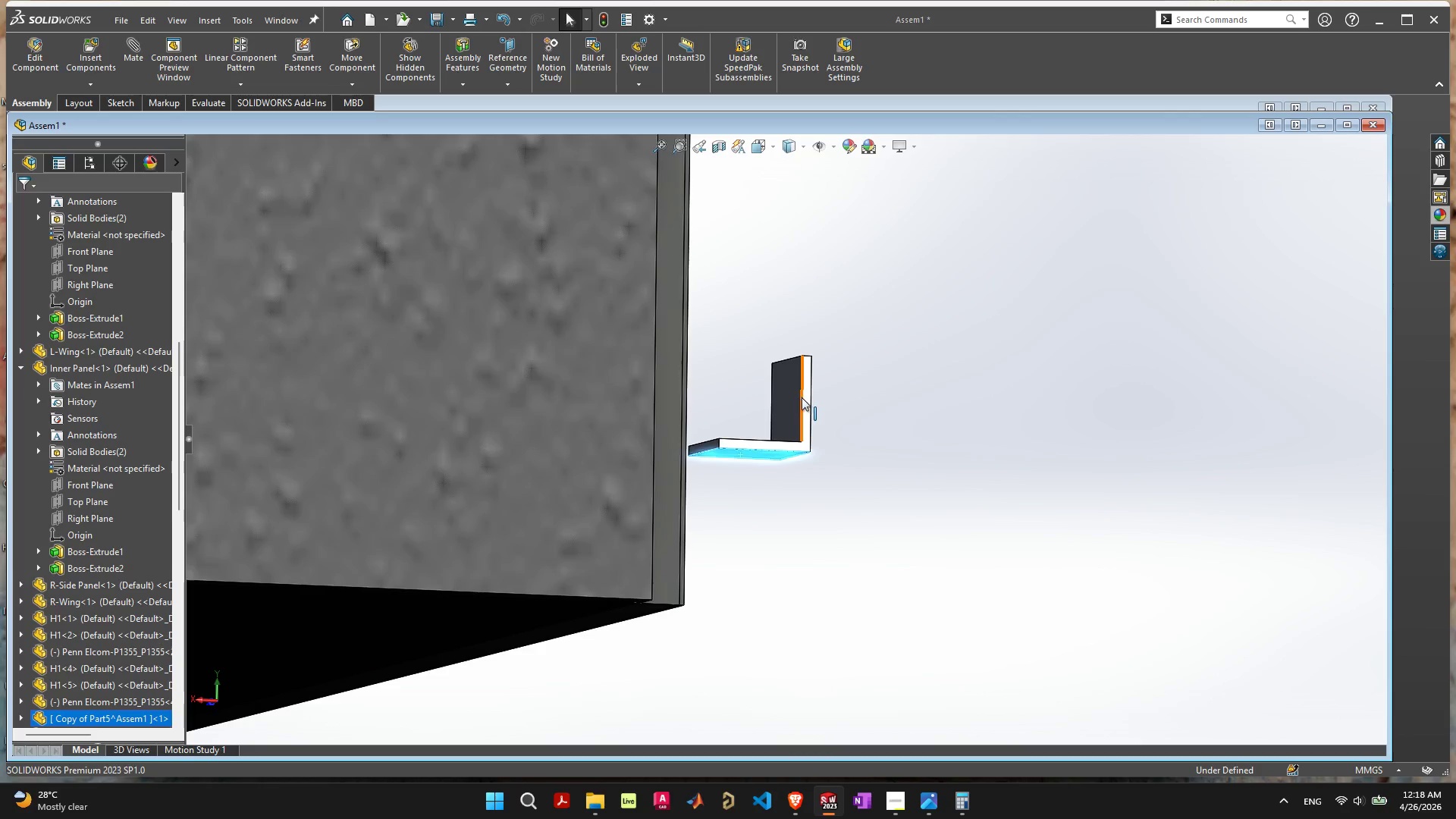 
left_click_drag(start_coordinate=[802, 397], to_coordinate=[770, 331])
 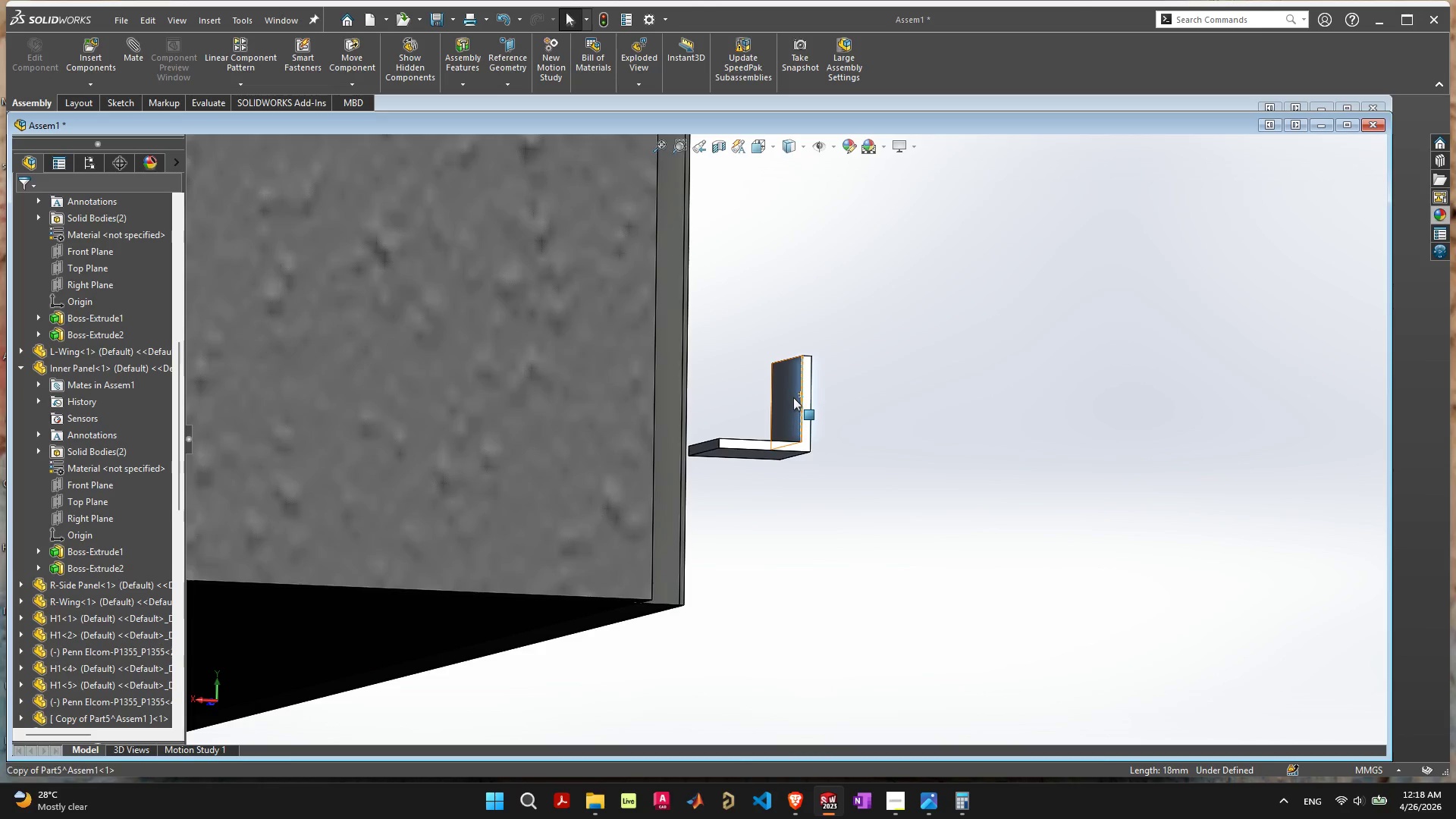 
left_click_drag(start_coordinate=[793, 397], to_coordinate=[775, 309])
 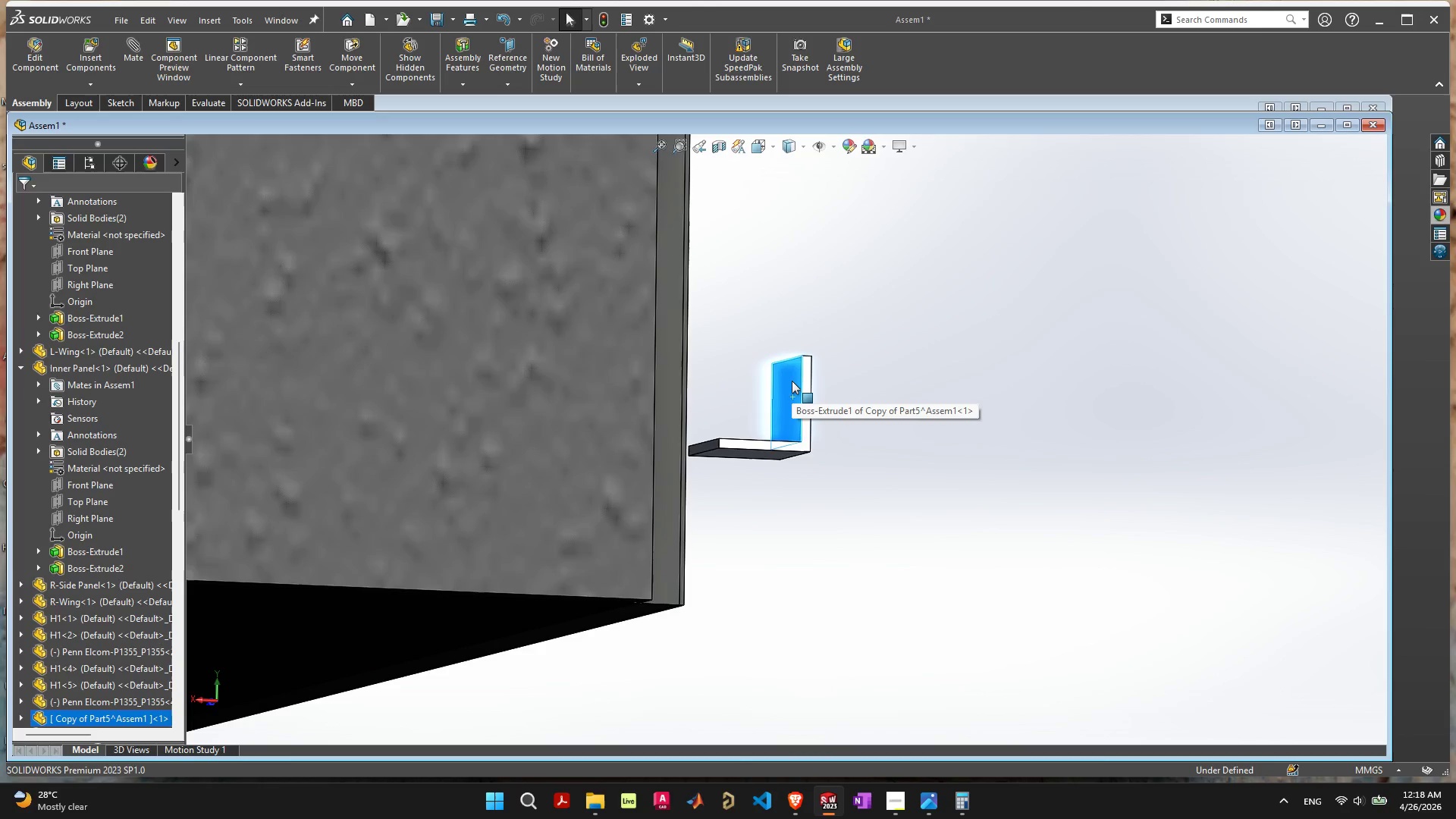 
right_click([791, 378])
 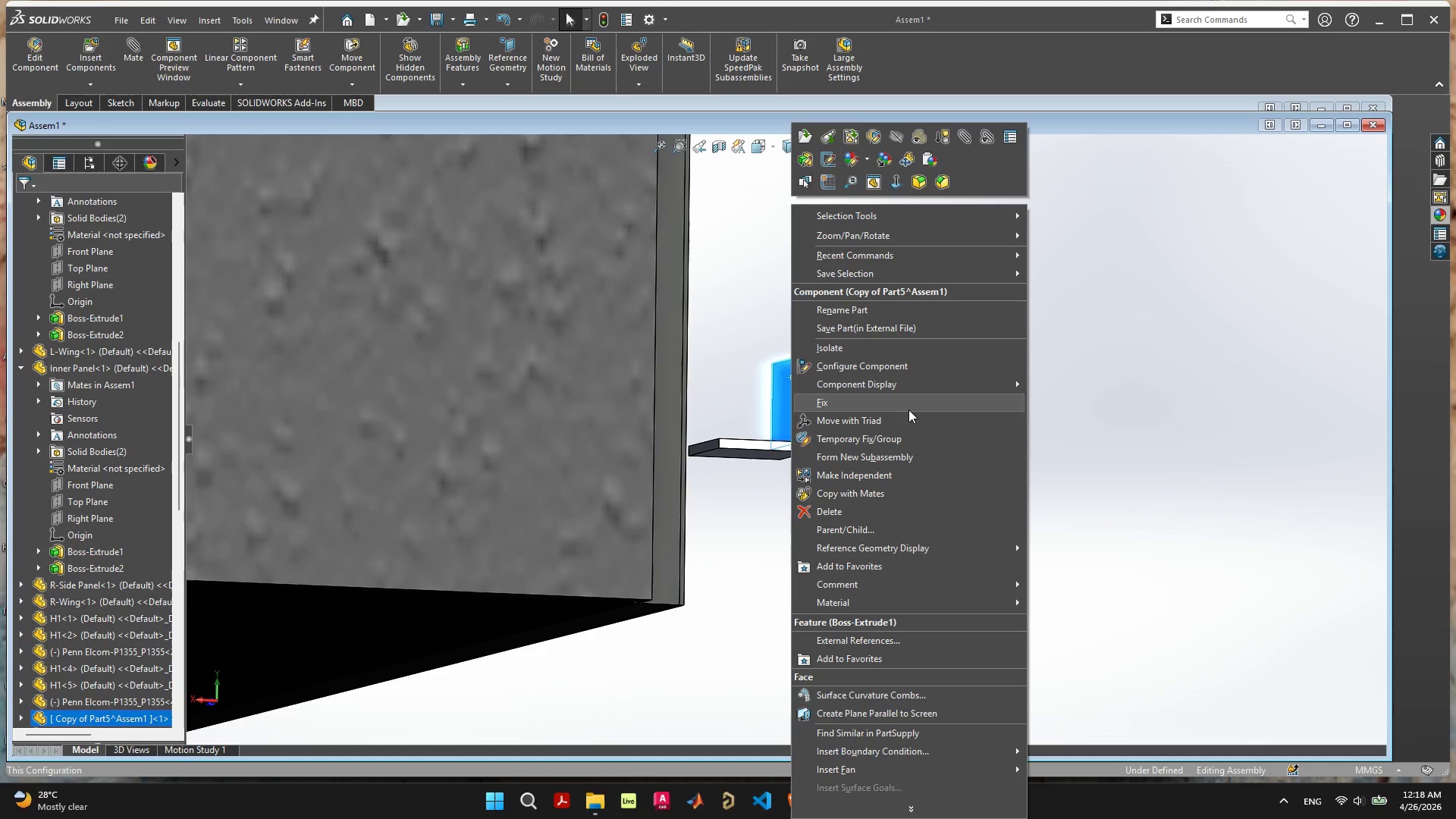 
left_click([915, 419])
 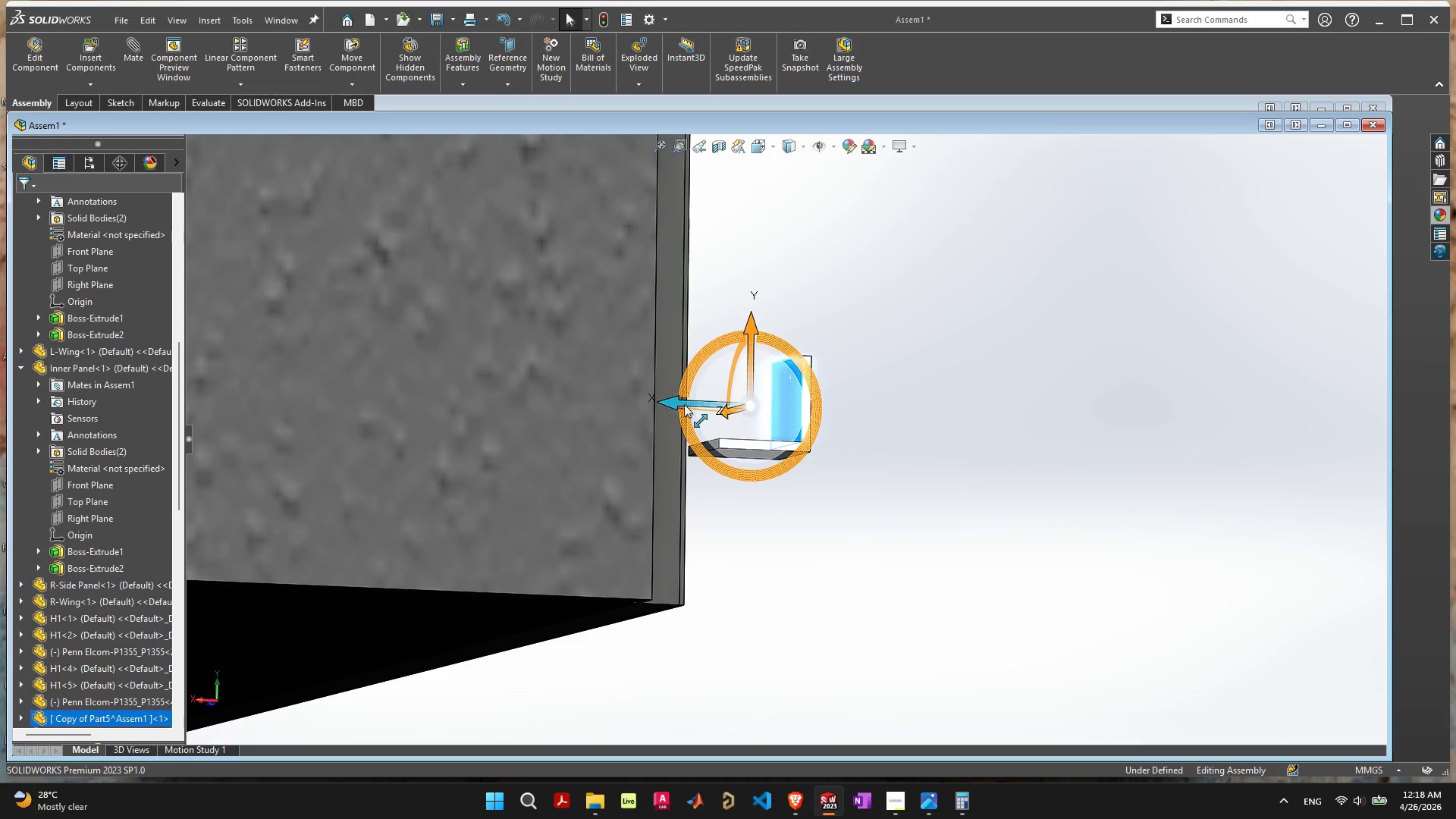 
left_click_drag(start_coordinate=[682, 404], to_coordinate=[165, 451])
 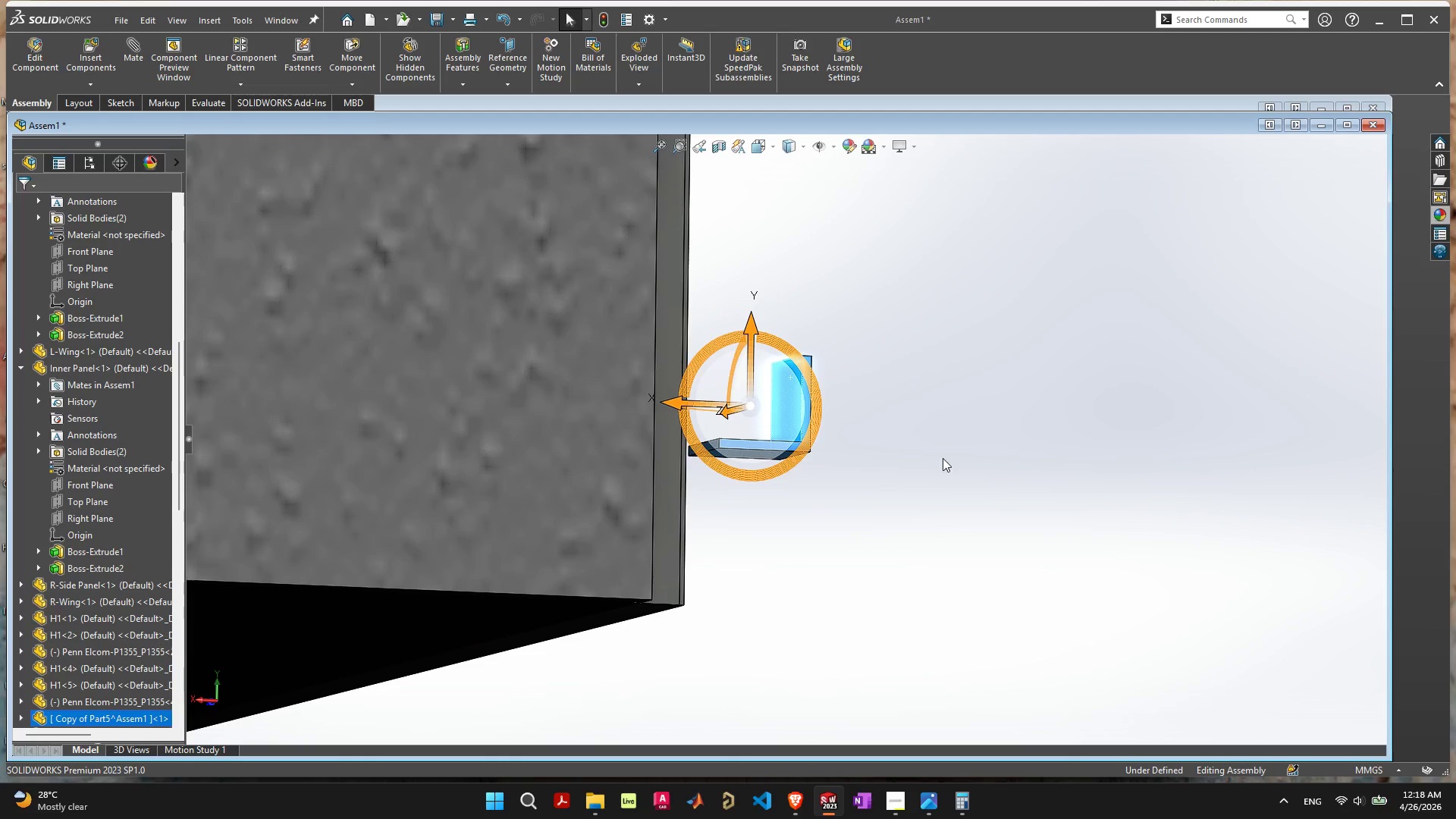 
left_click([965, 450])
 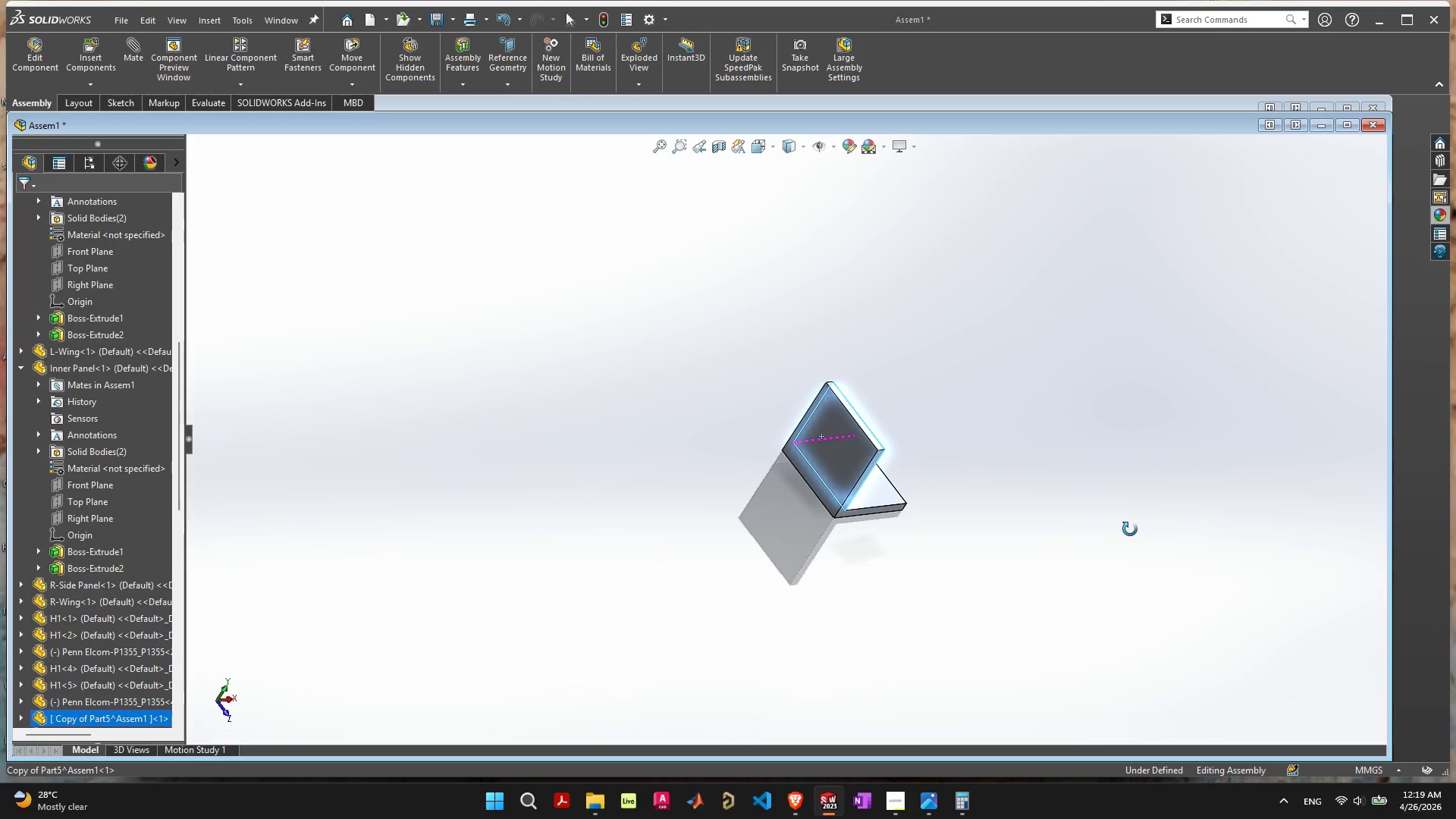 
wait(5.91)
 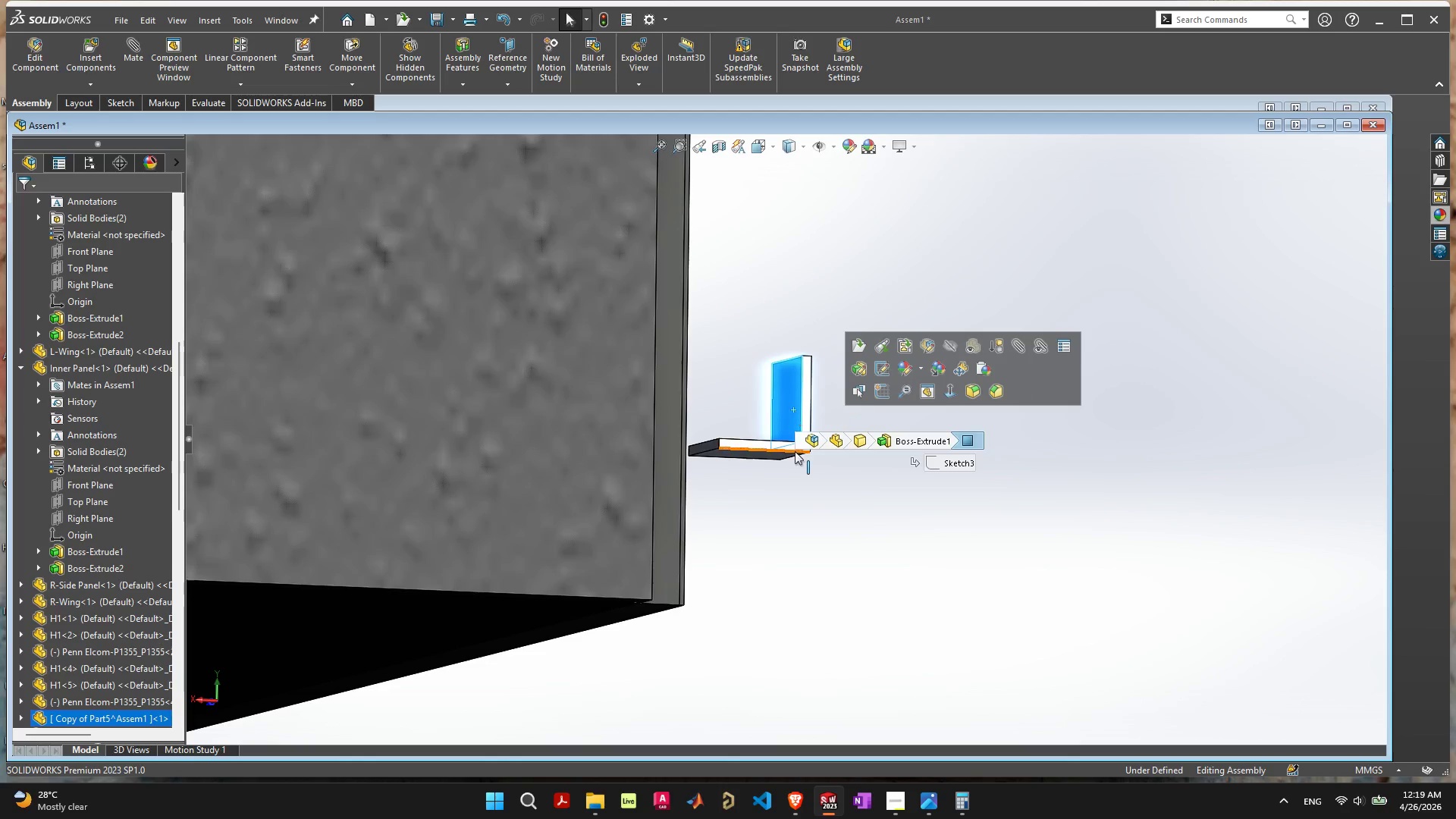 
scroll: coordinate [823, 502], scroll_direction: up, amount: 9.0
 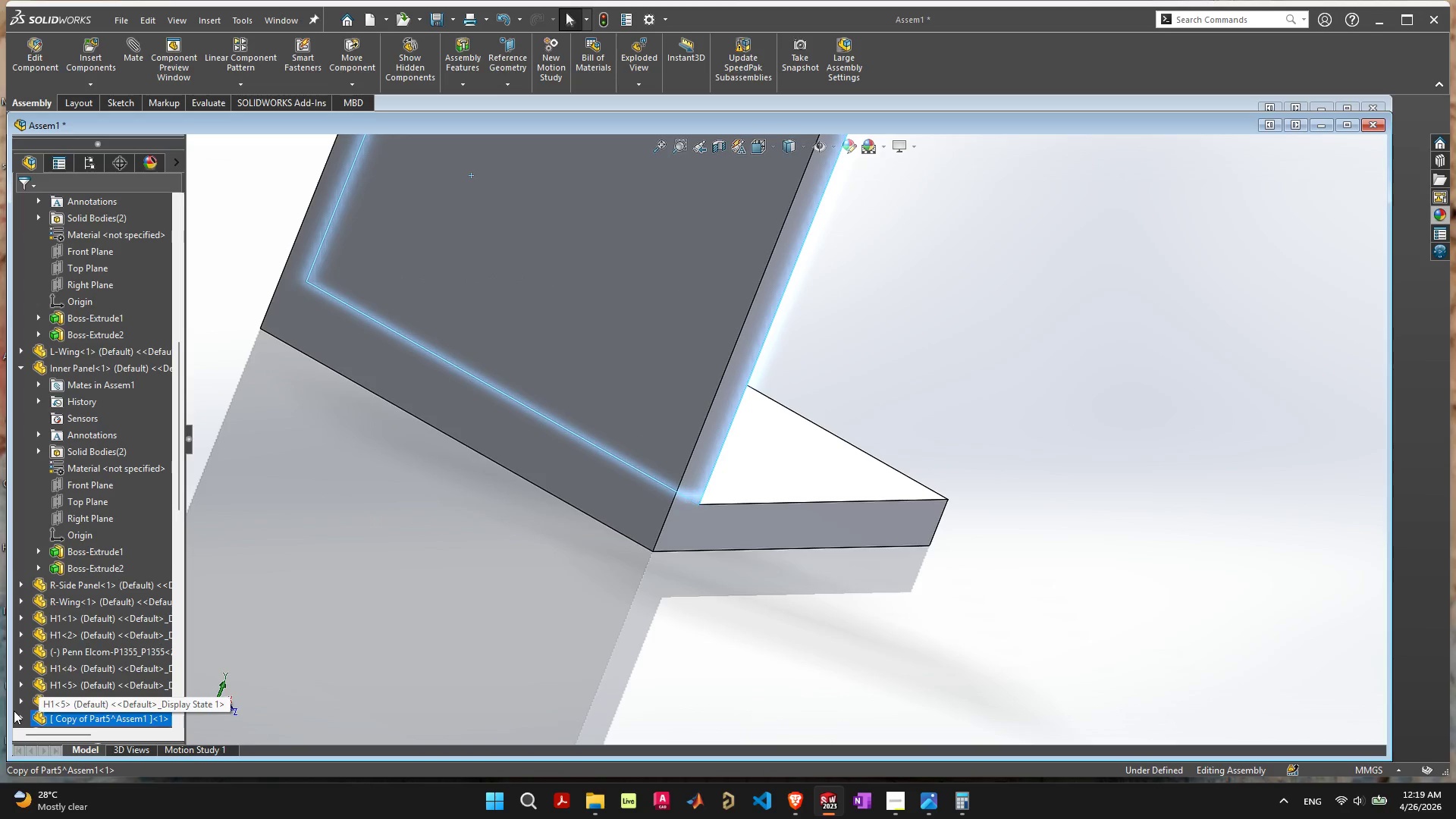 
left_click([22, 720])
 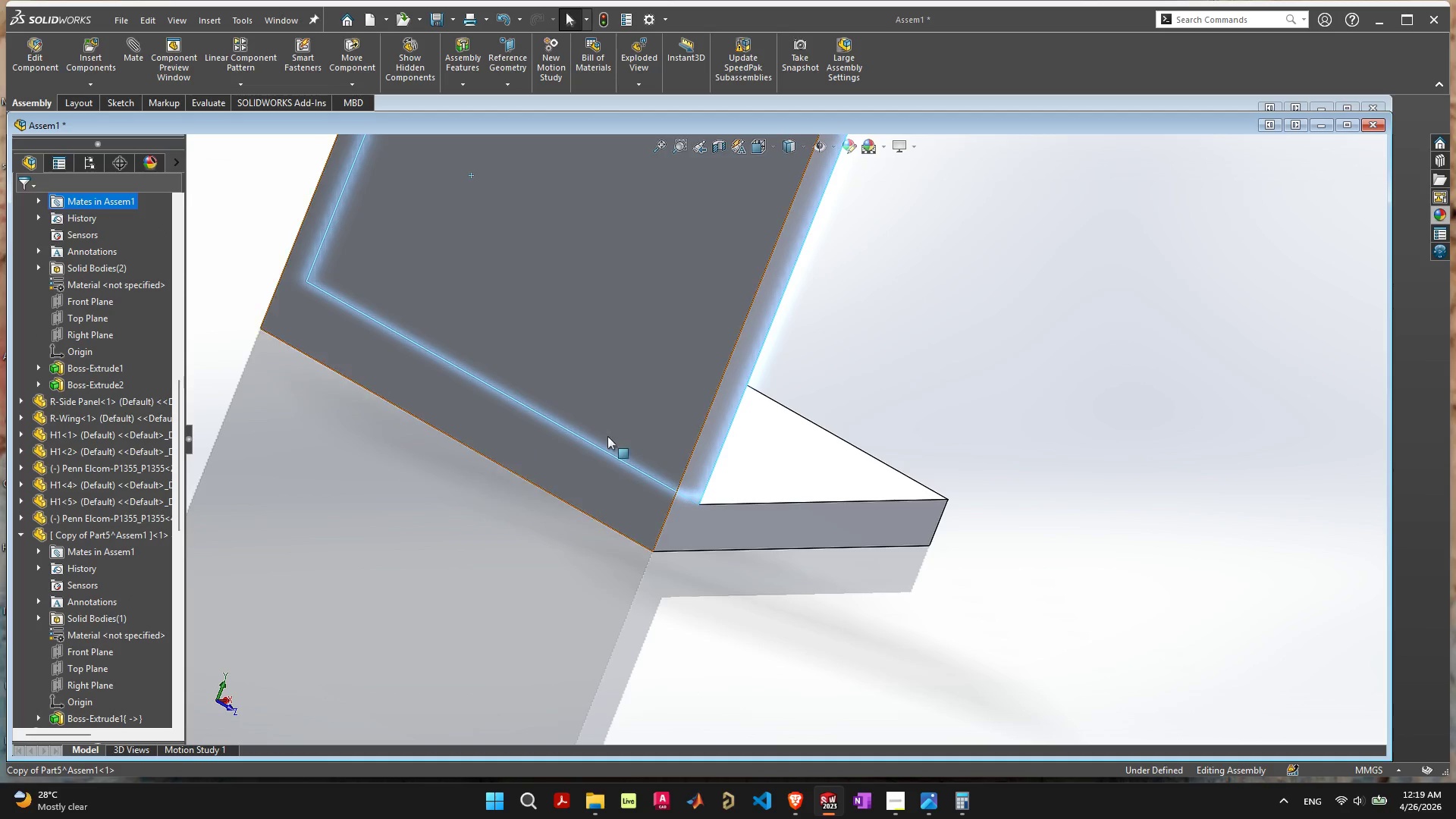 
scroll: coordinate [455, 484], scroll_direction: down, amount: 5.0
 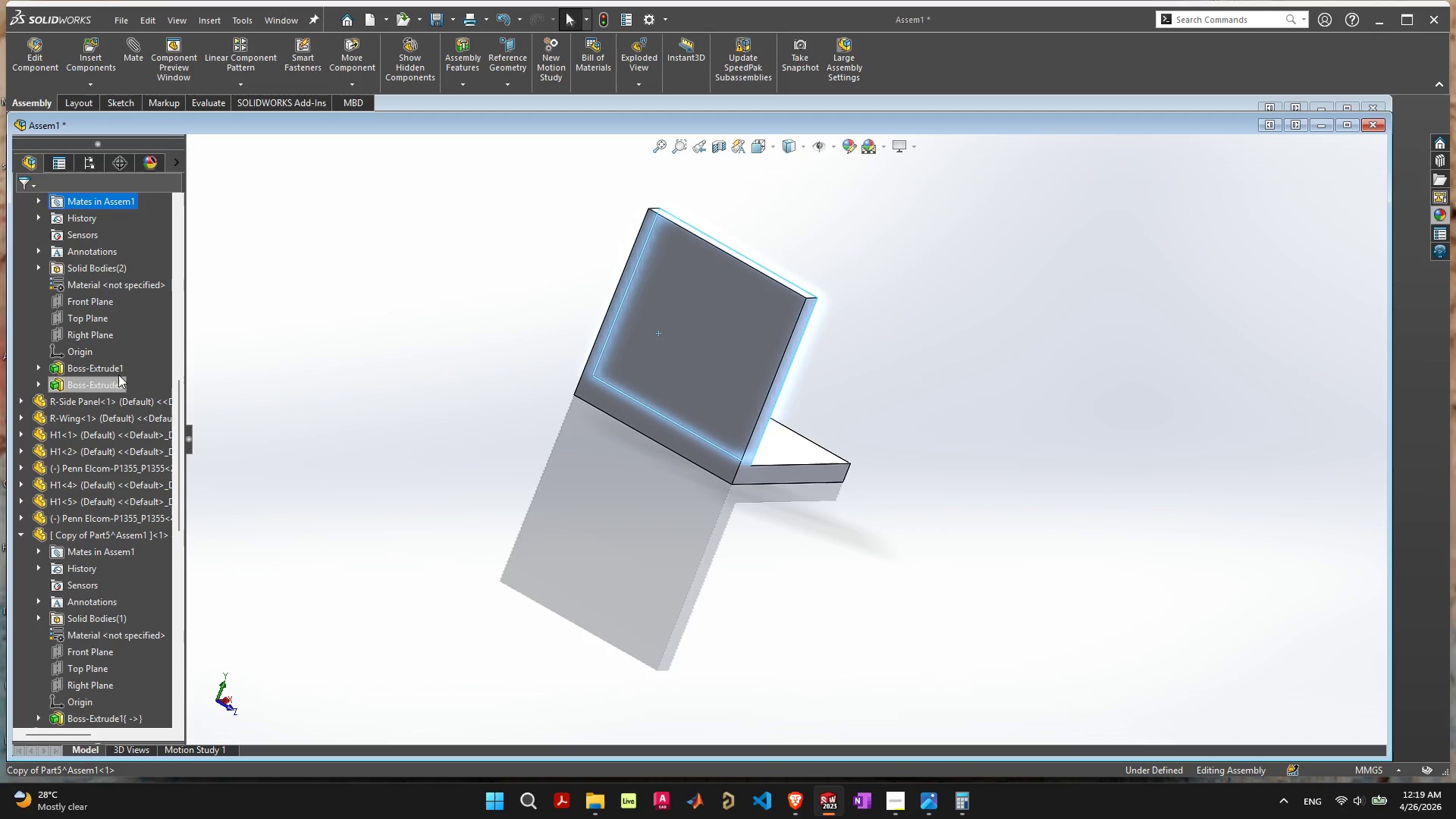 
wait(5.98)
 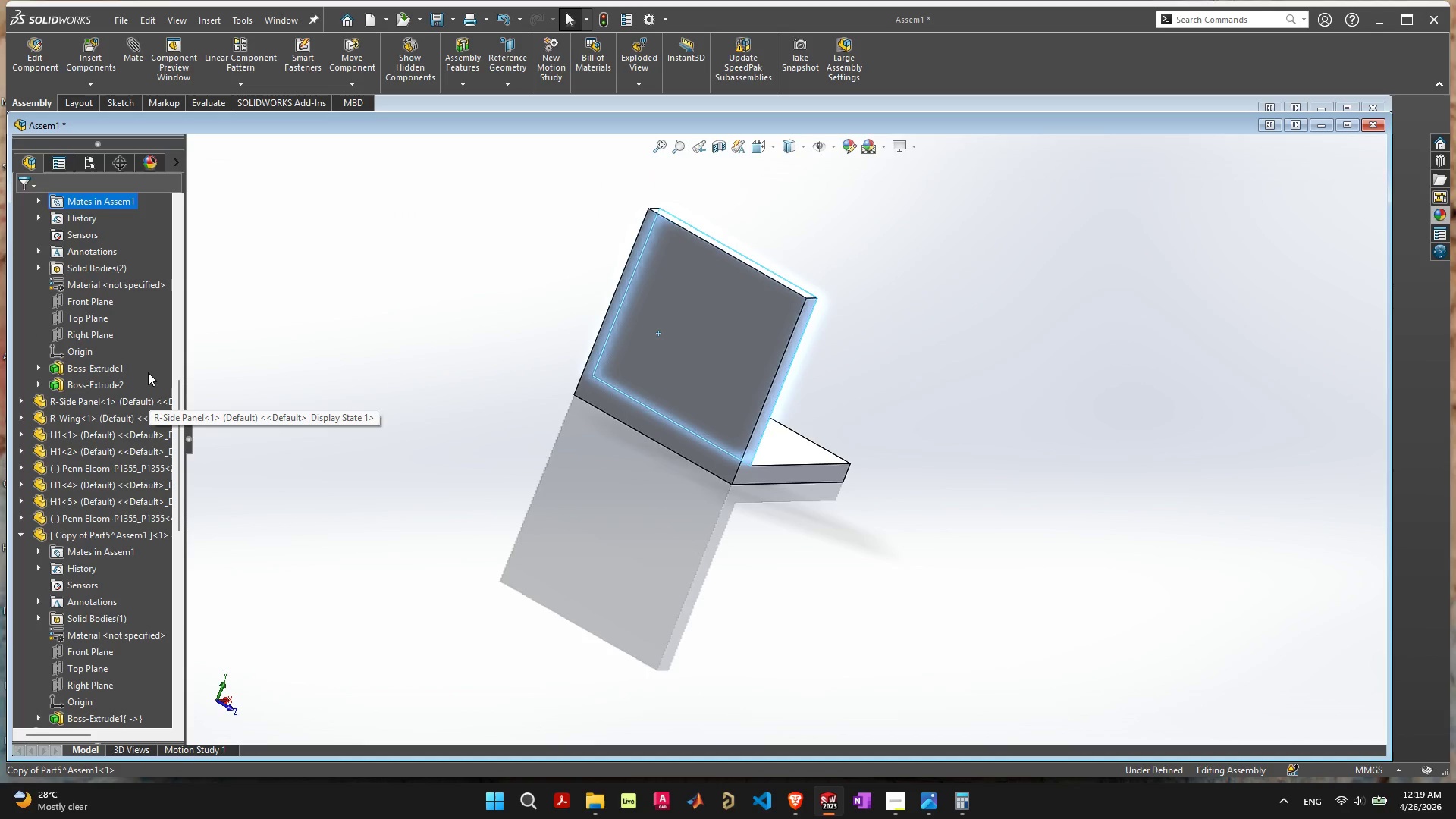 
left_click([45, 204])
 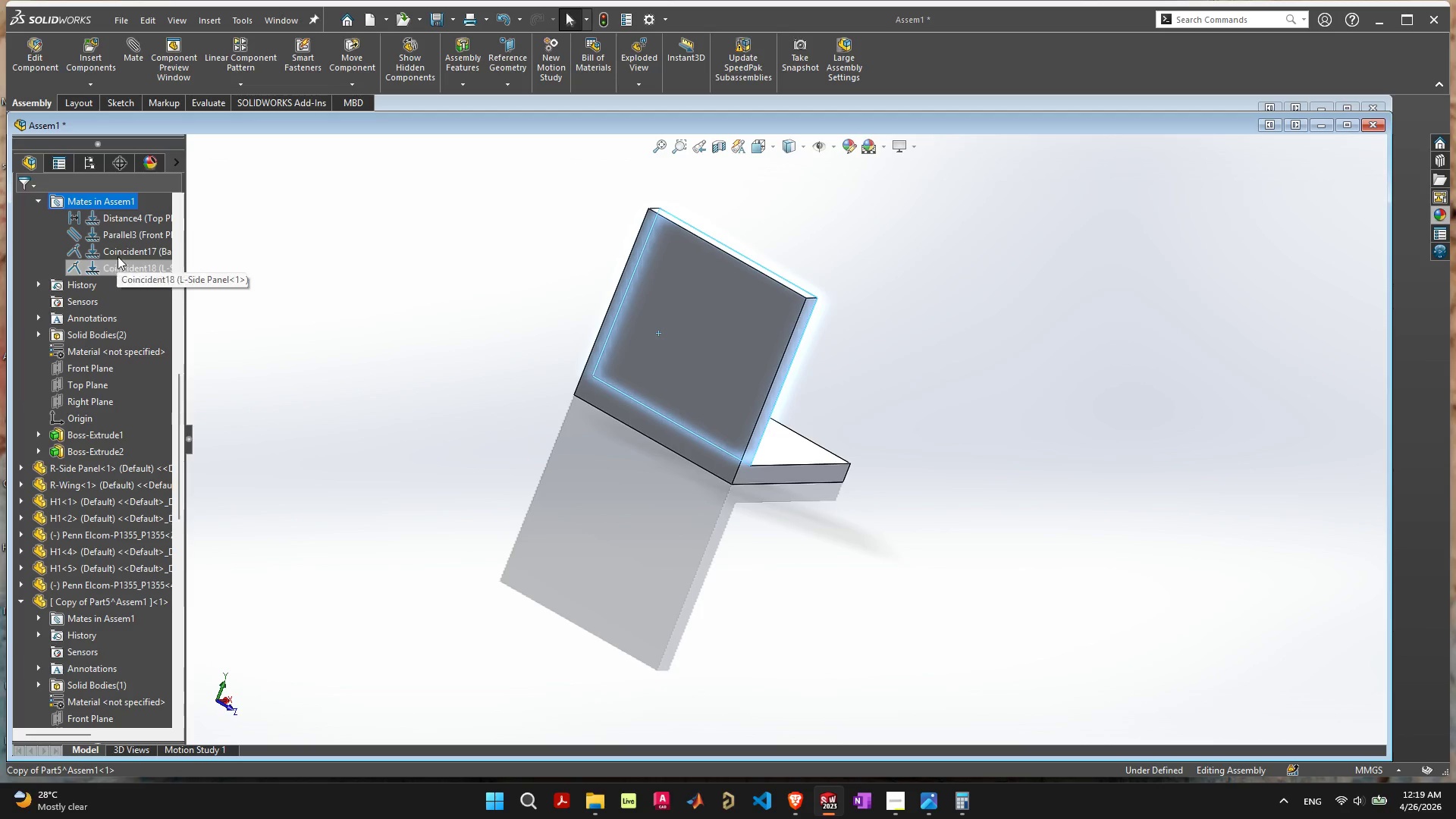 
left_click([766, 381])
 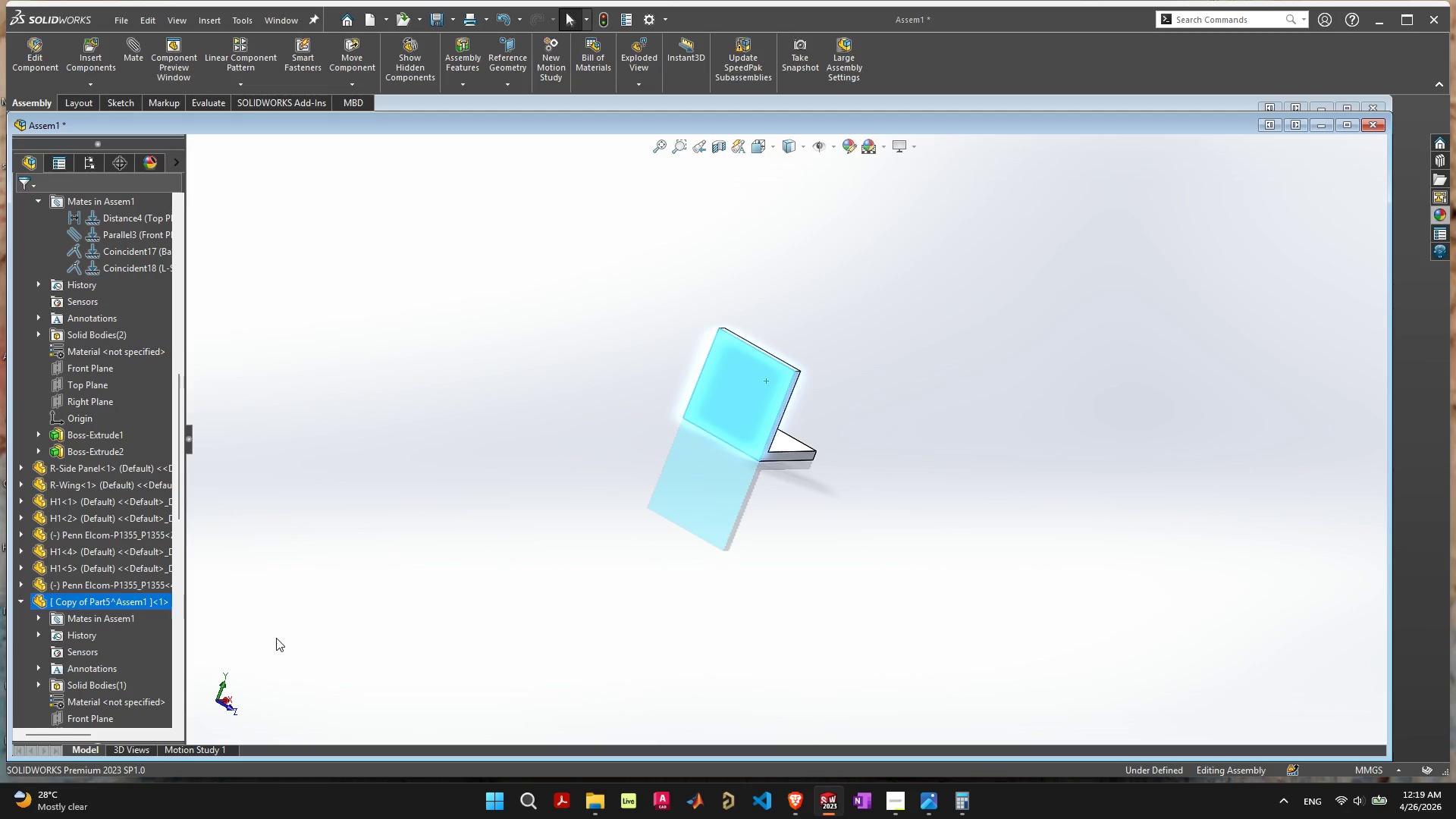 
scroll: coordinate [80, 637], scroll_direction: down, amount: 8.0
 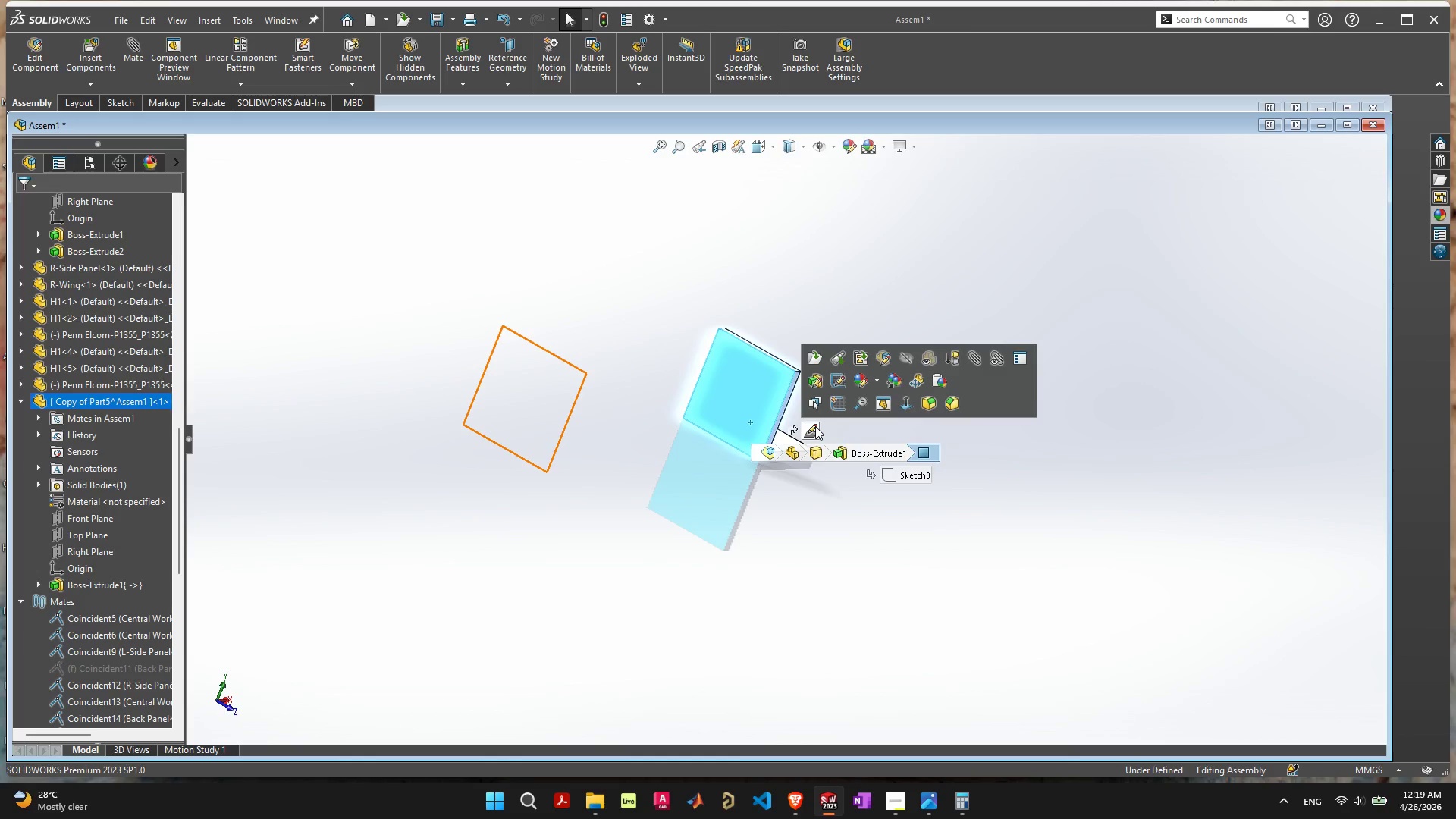 
wait(5.64)
 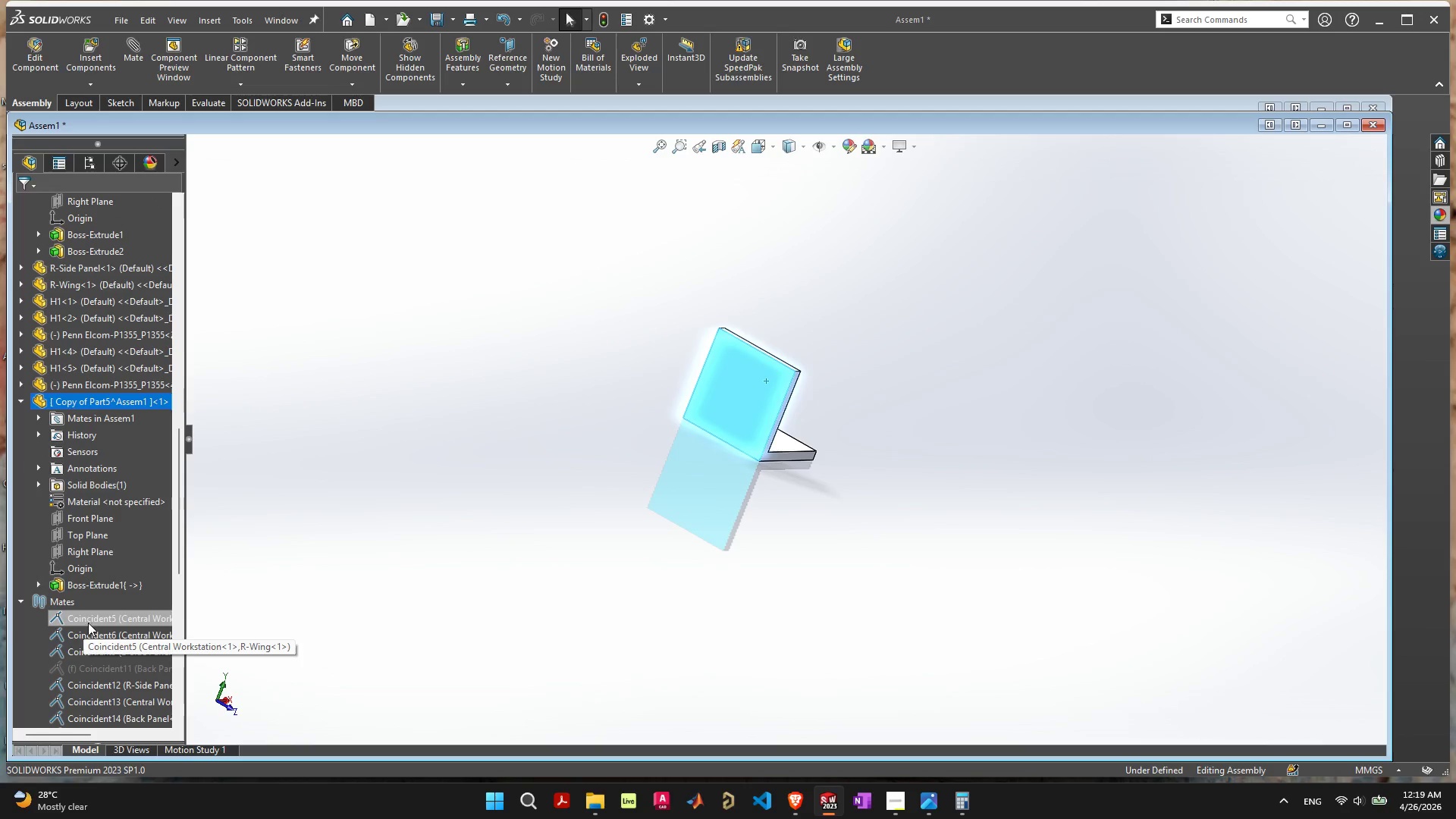 
left_click([815, 426])
 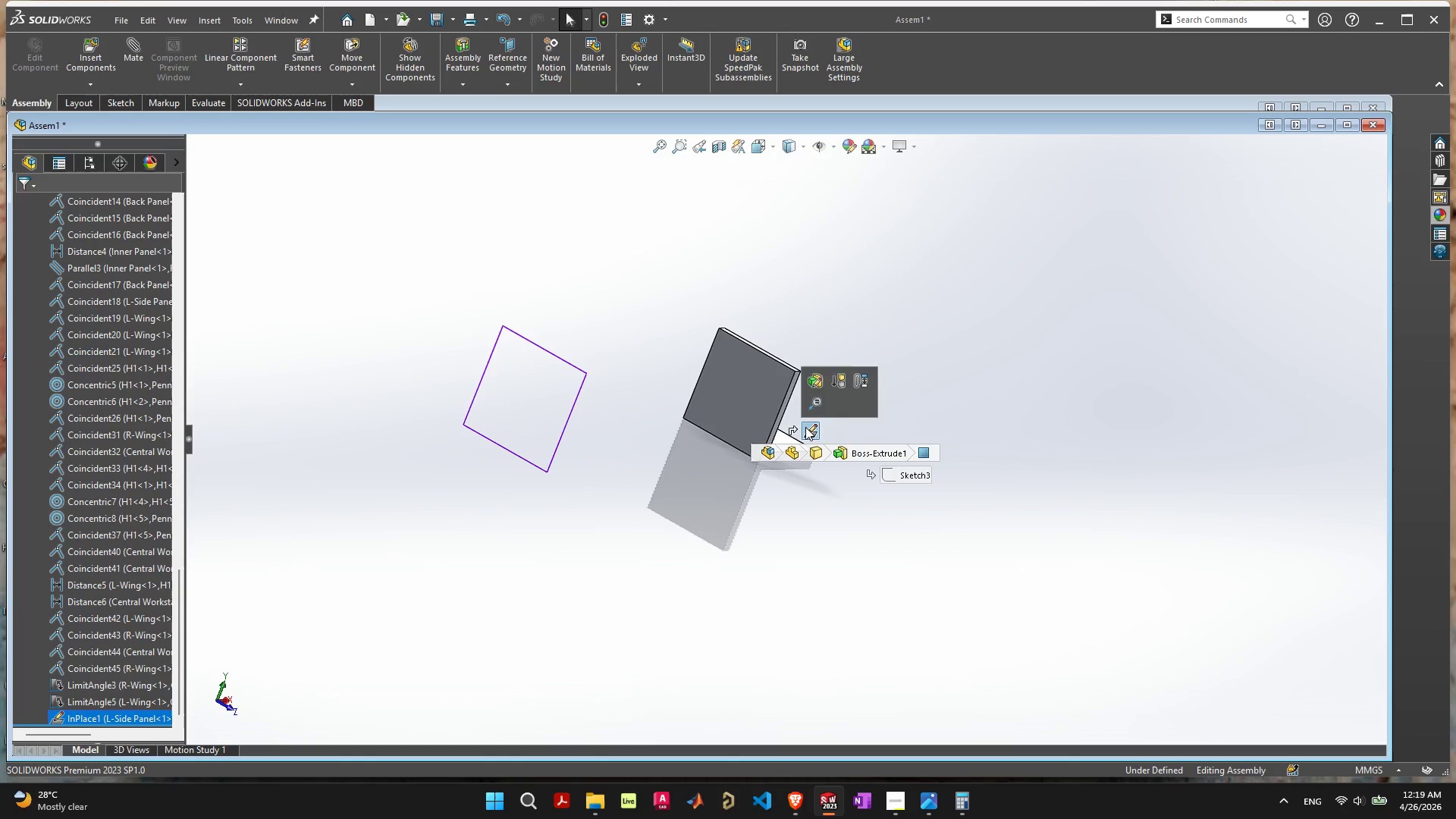 
key(Delete)
 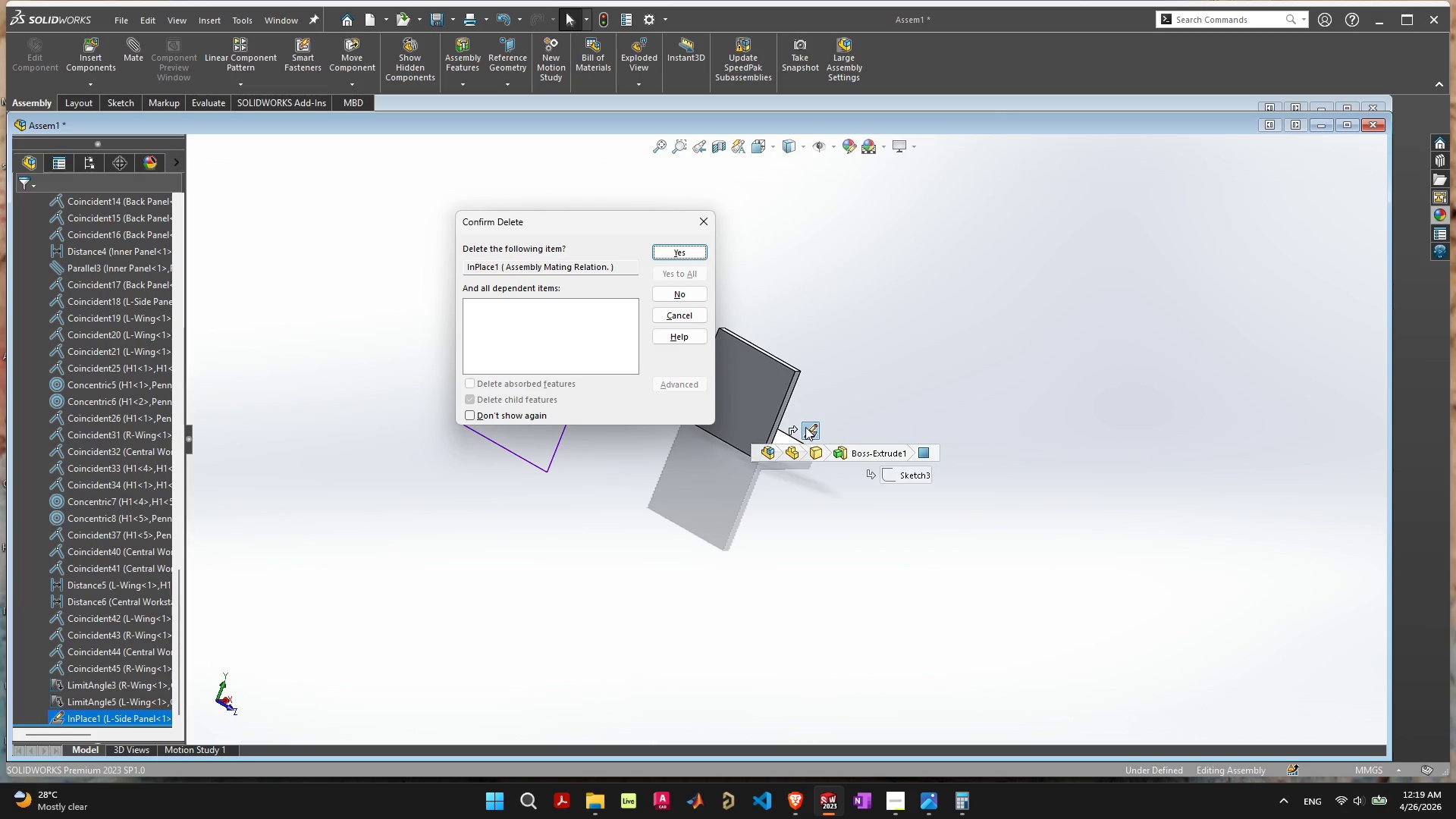 
key(Enter)
 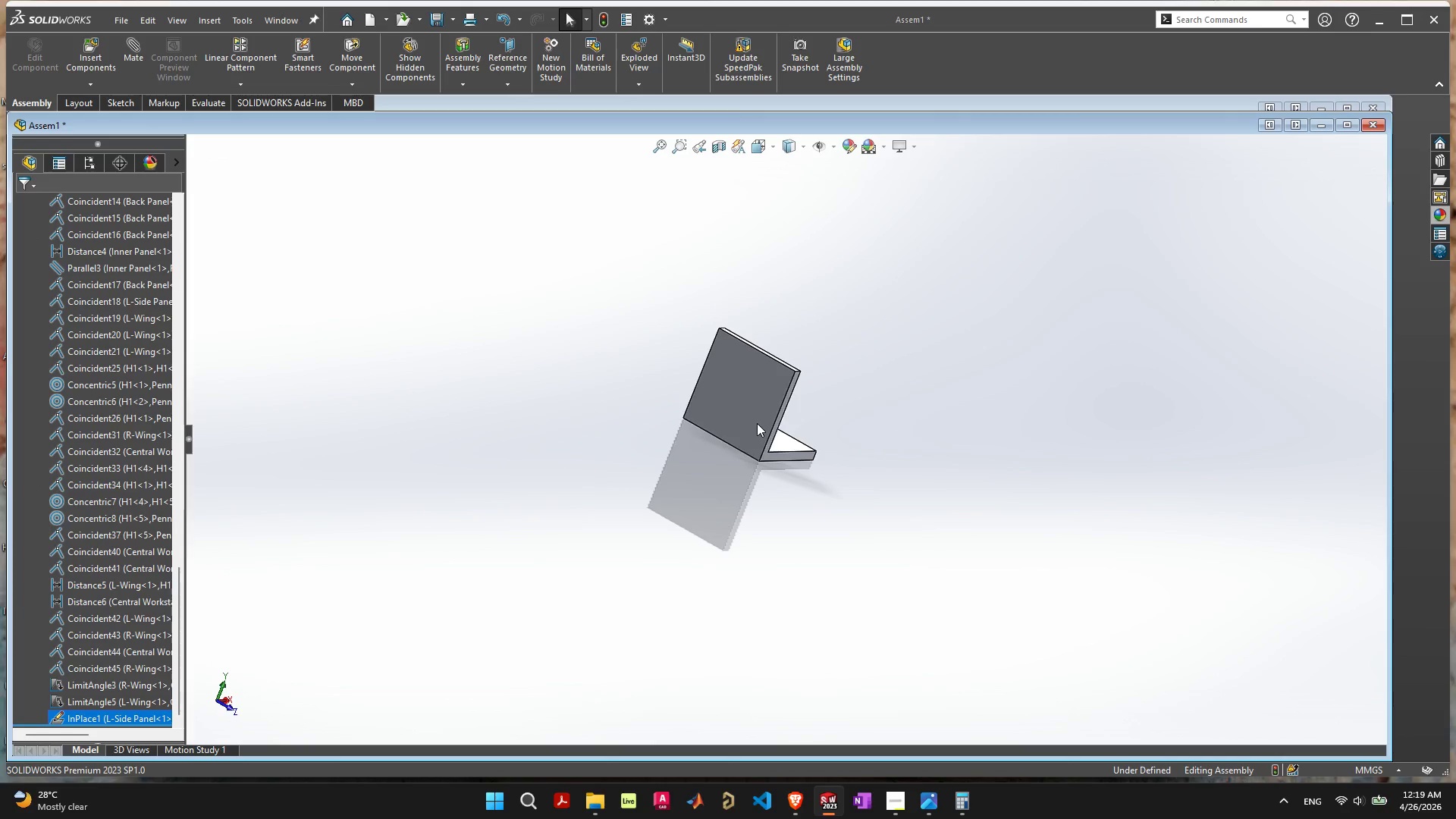 
left_click_drag(start_coordinate=[747, 415], to_coordinate=[915, 439])
 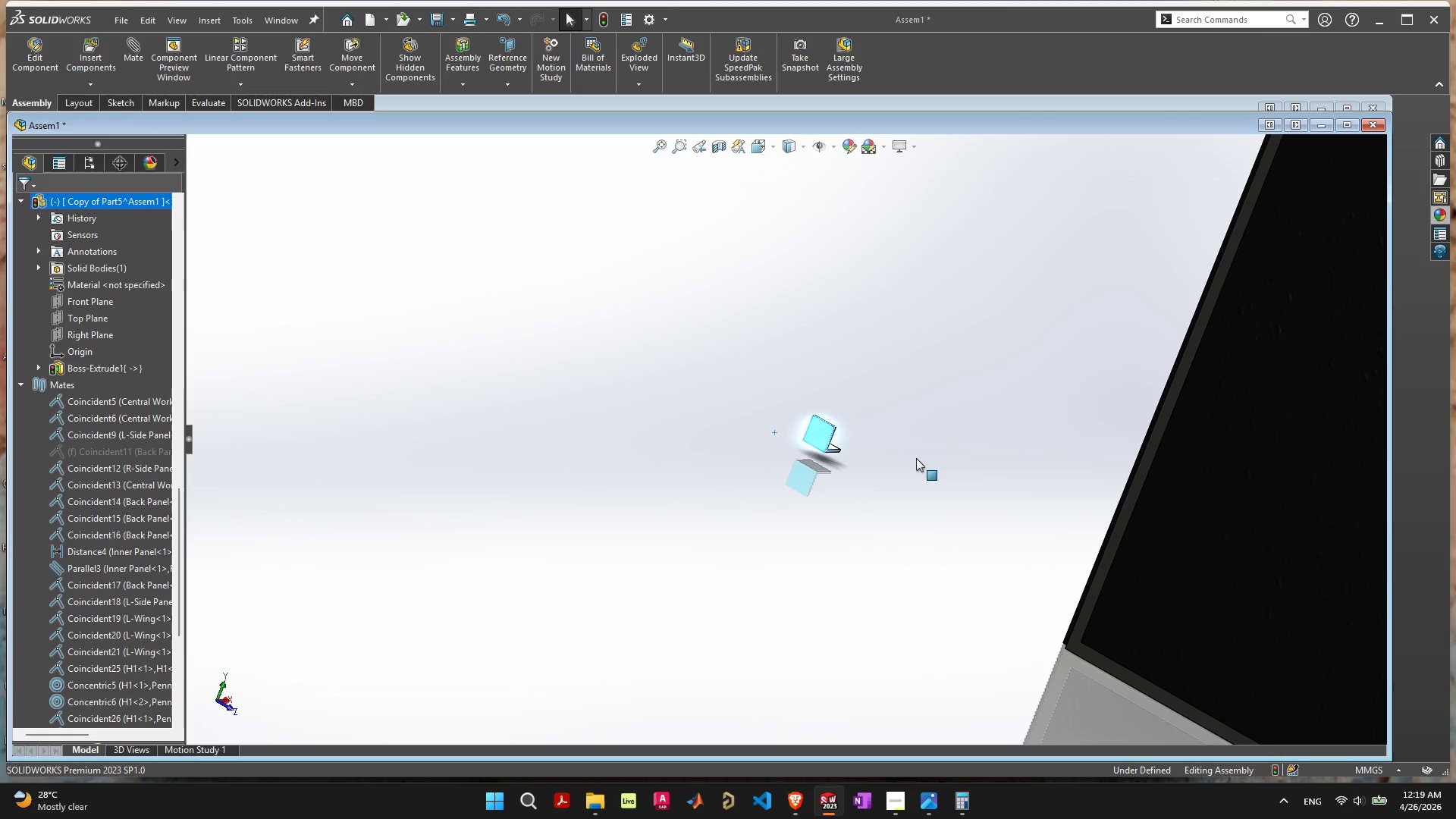 
scroll: coordinate [930, 467], scroll_direction: down, amount: 12.0
 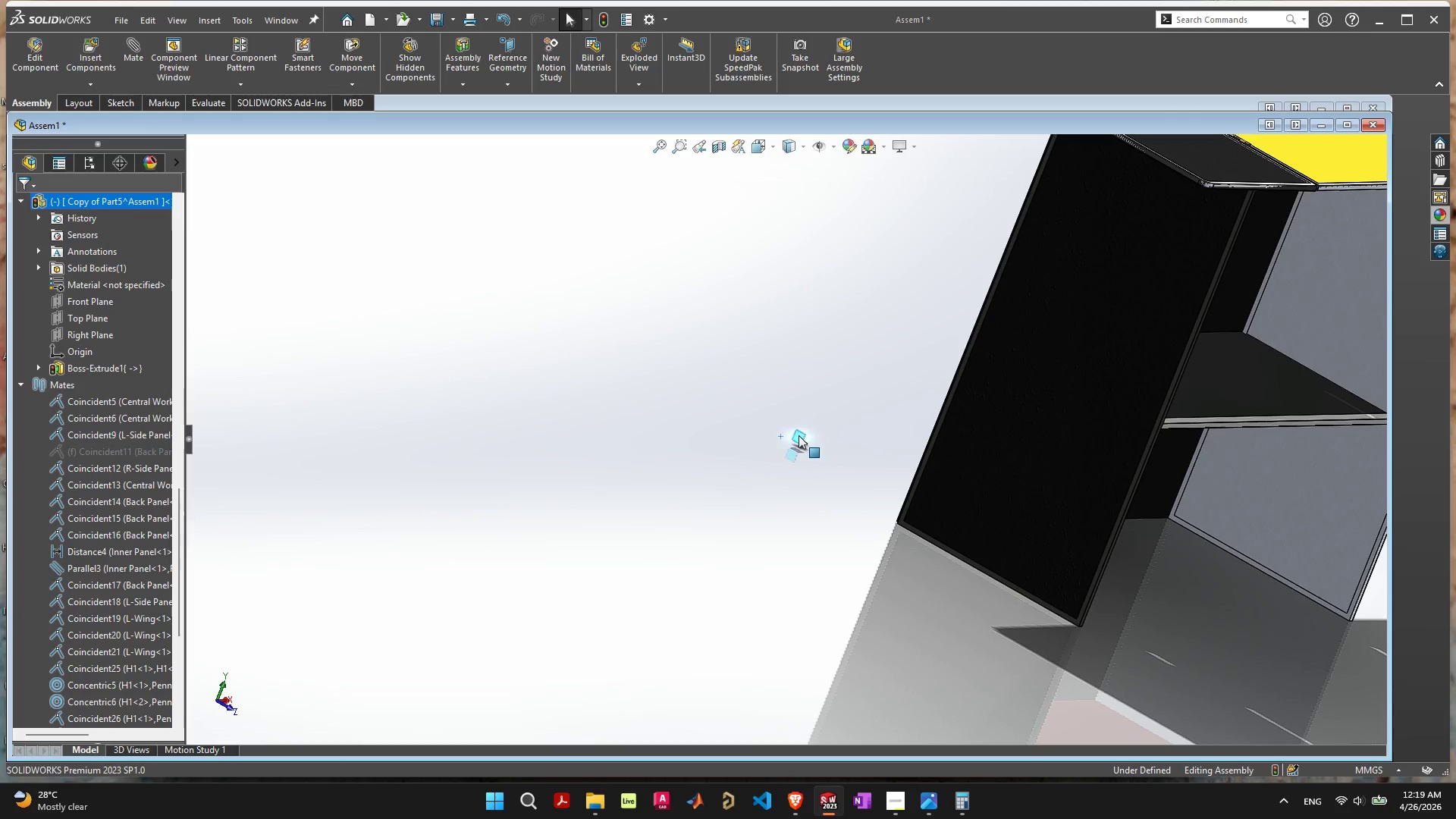 
left_click_drag(start_coordinate=[799, 434], to_coordinate=[1194, 588])
 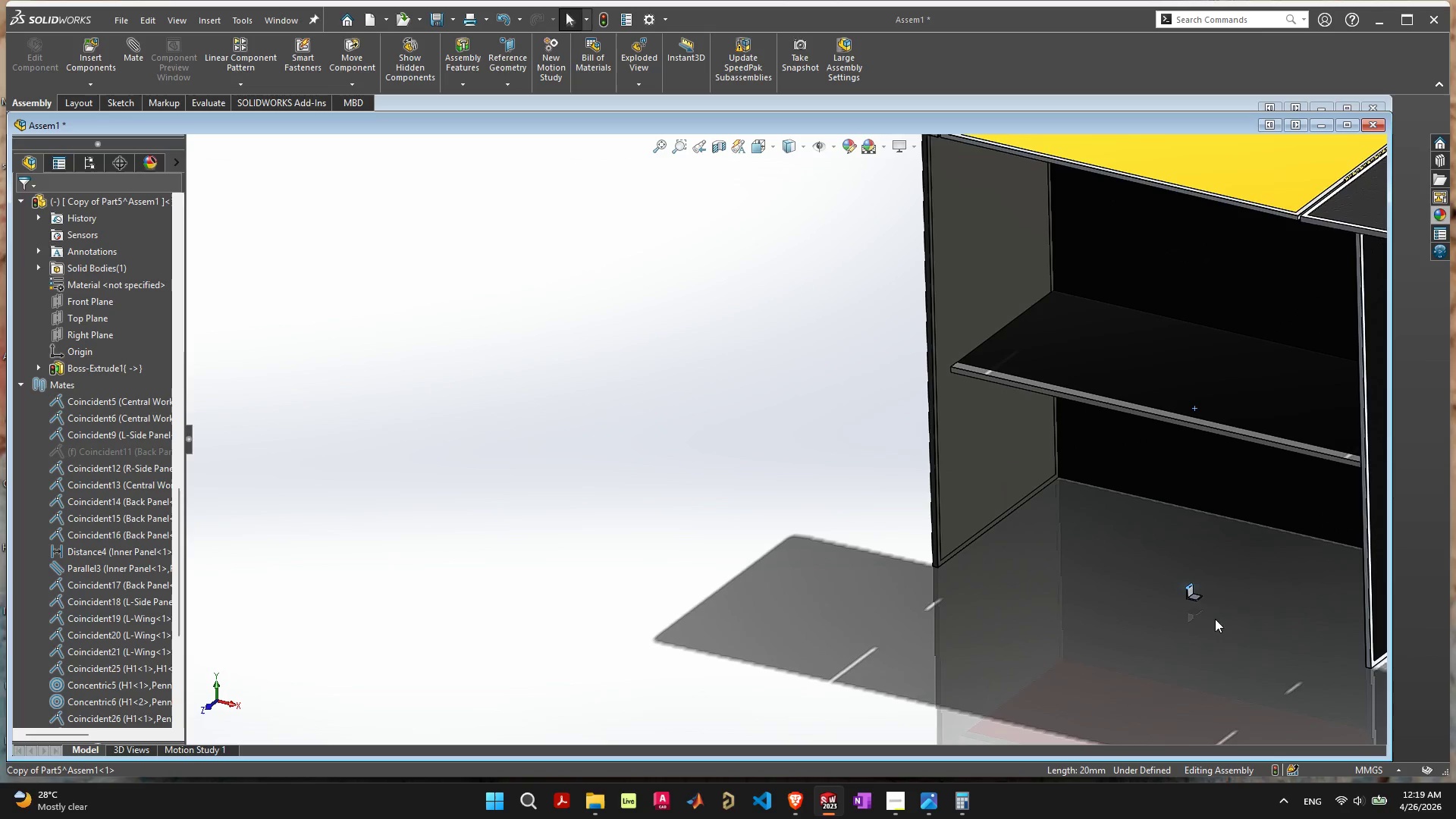 
scroll: coordinate [1150, 572], scroll_direction: up, amount: 4.0
 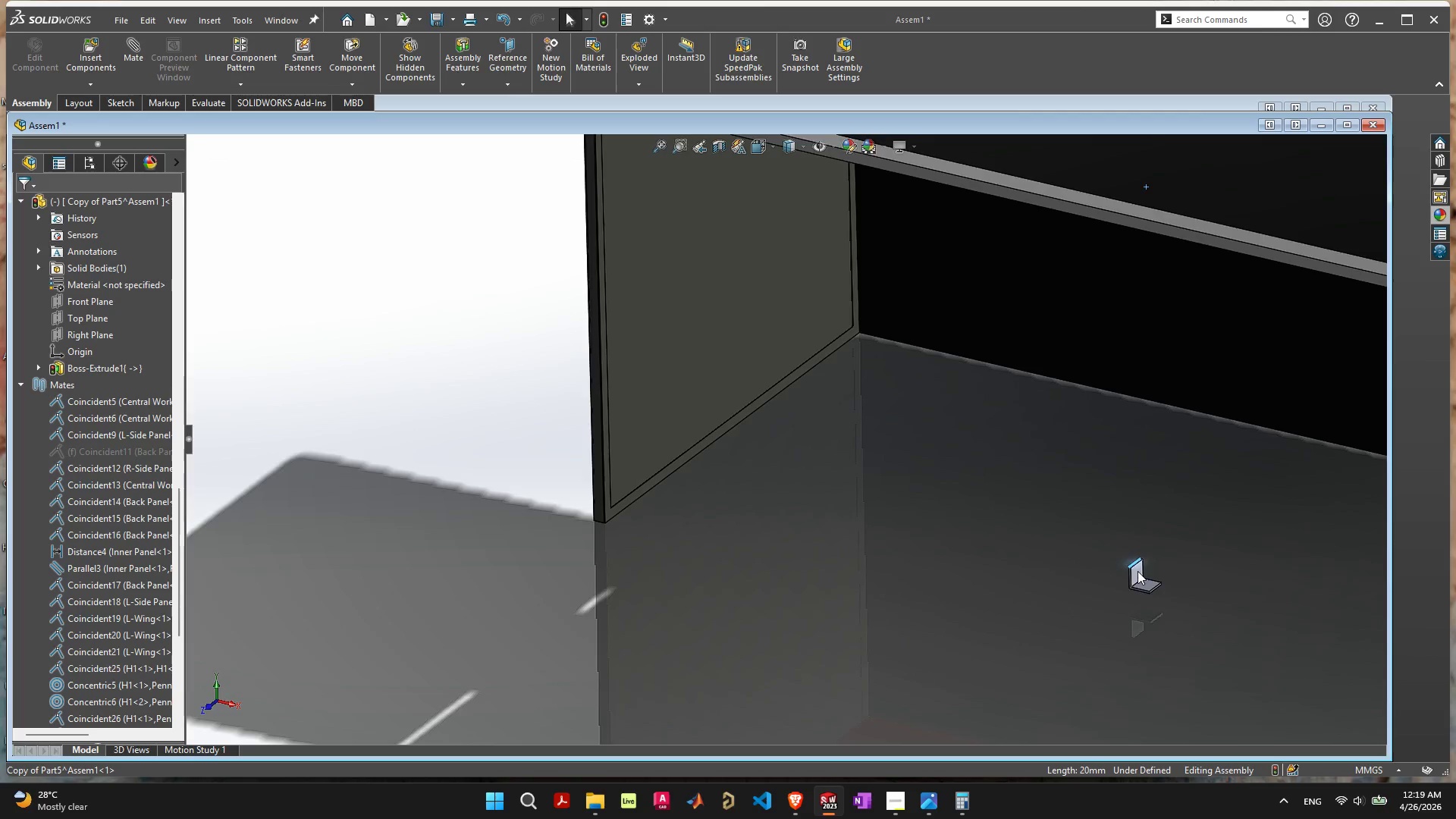 
scroll: coordinate [1023, 417], scroll_direction: down, amount: 6.0
 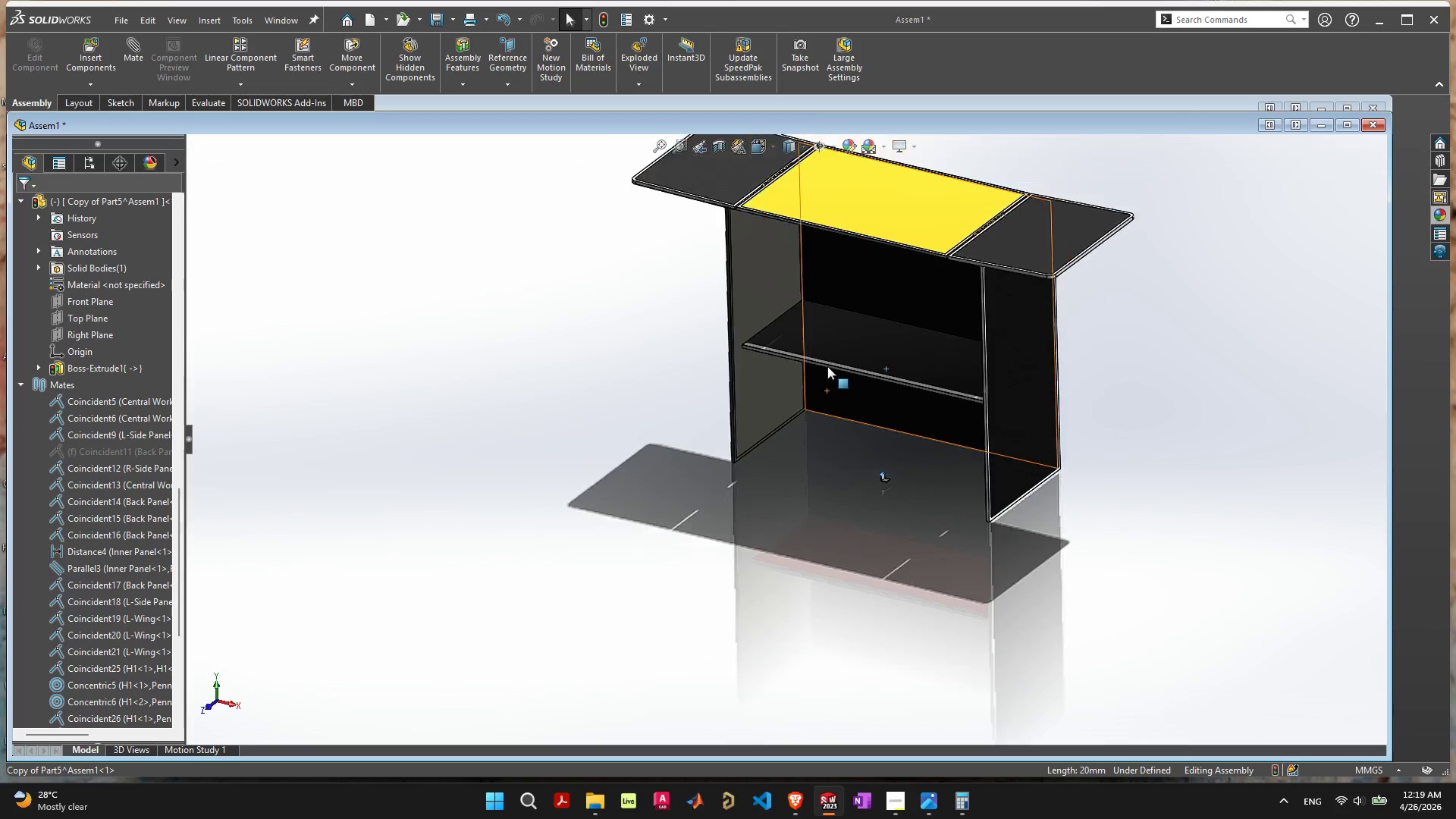 
scroll: coordinate [857, 359], scroll_direction: none, amount: 0.0
 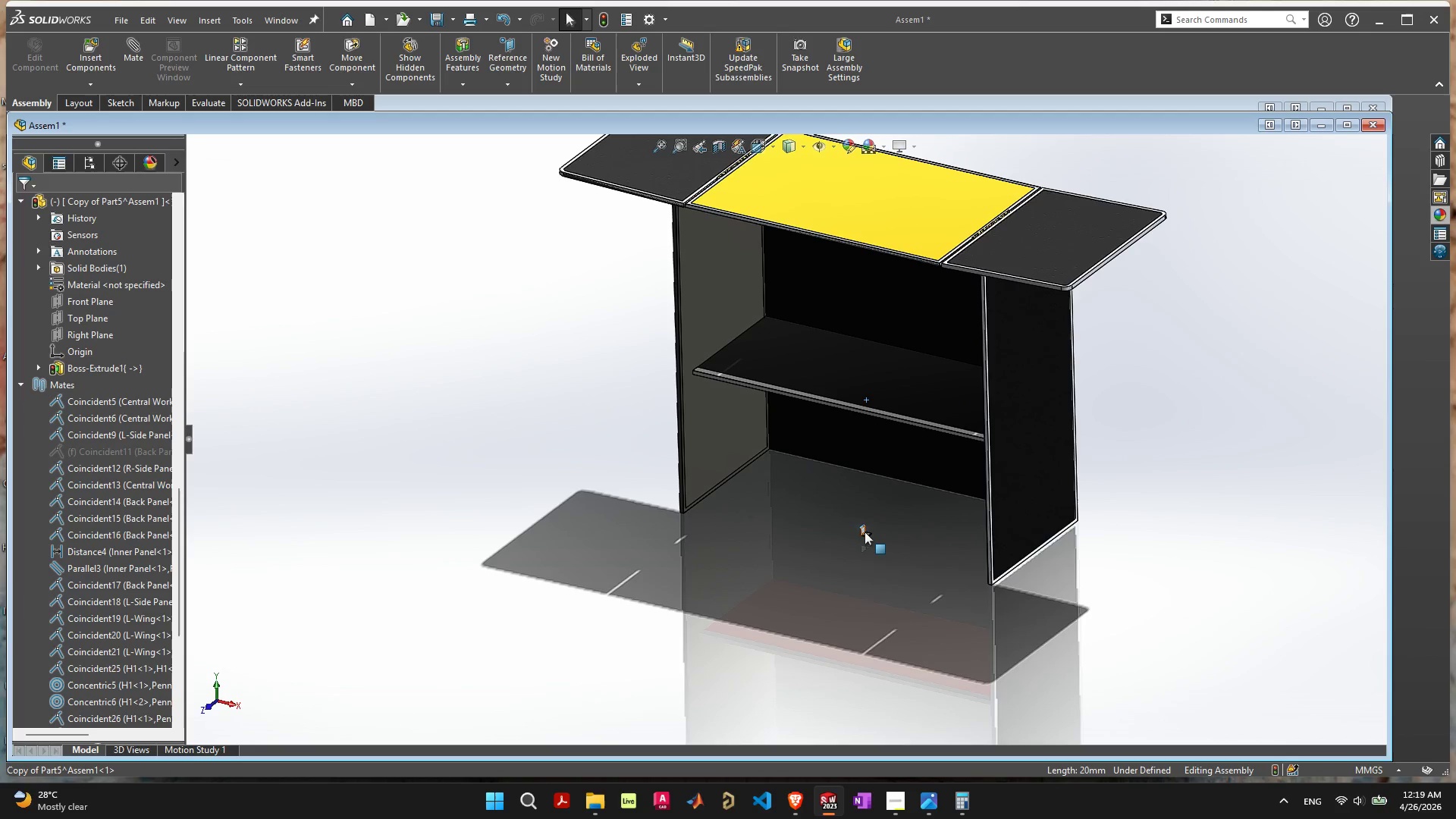 
left_click_drag(start_coordinate=[864, 532], to_coordinate=[715, 388])
 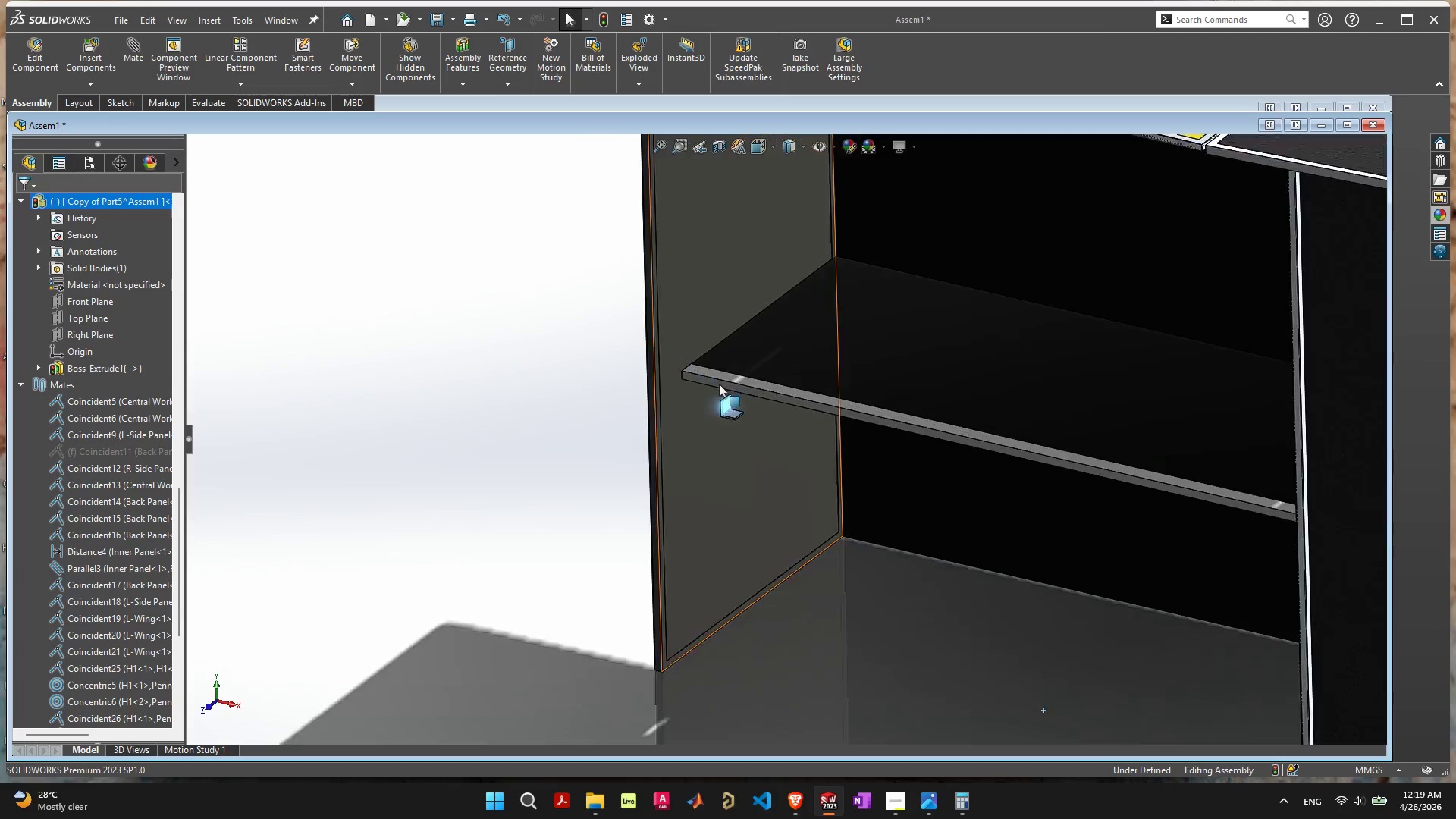 
scroll: coordinate [730, 391], scroll_direction: up, amount: 9.0
 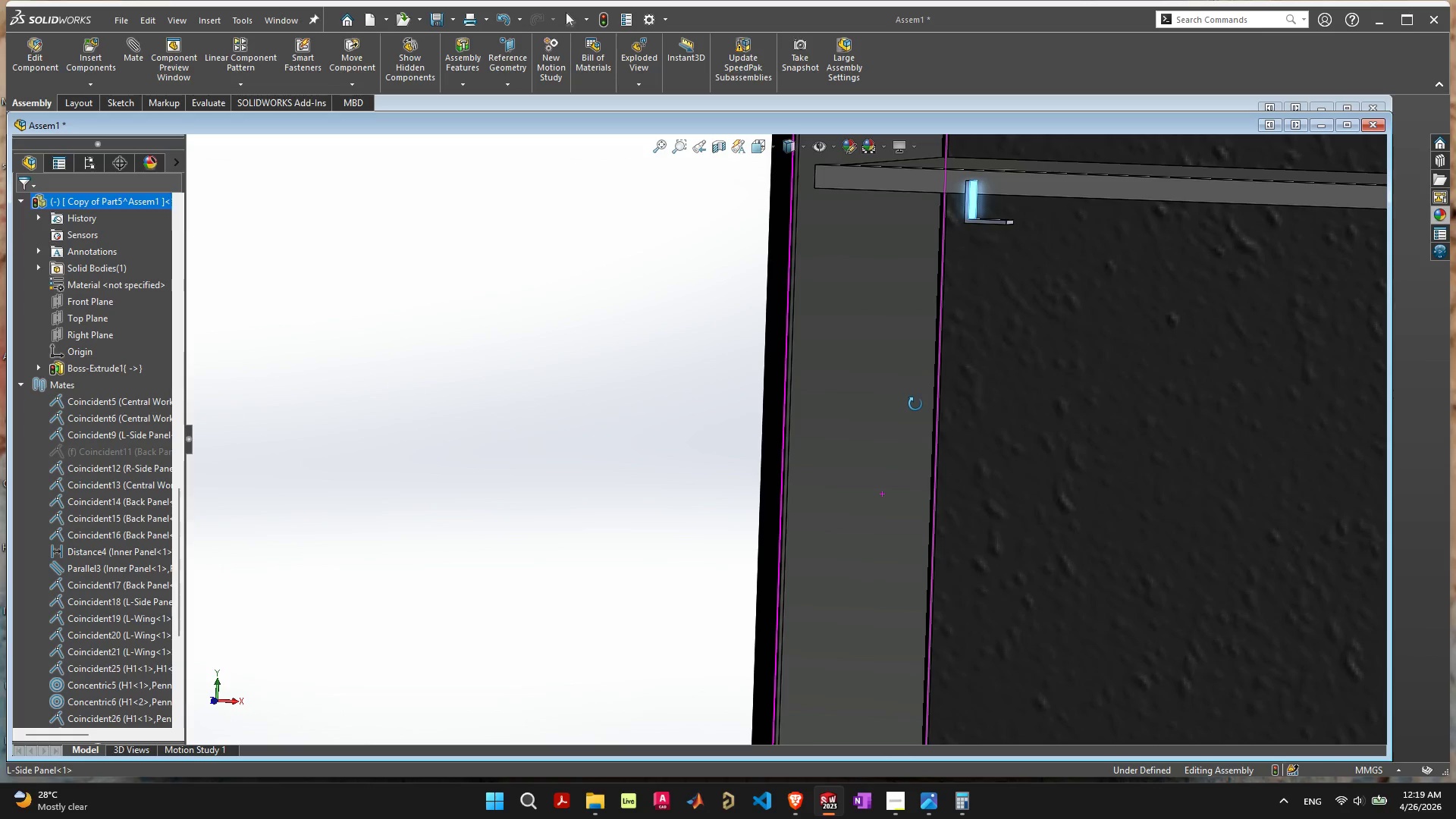 
wait(6.18)
 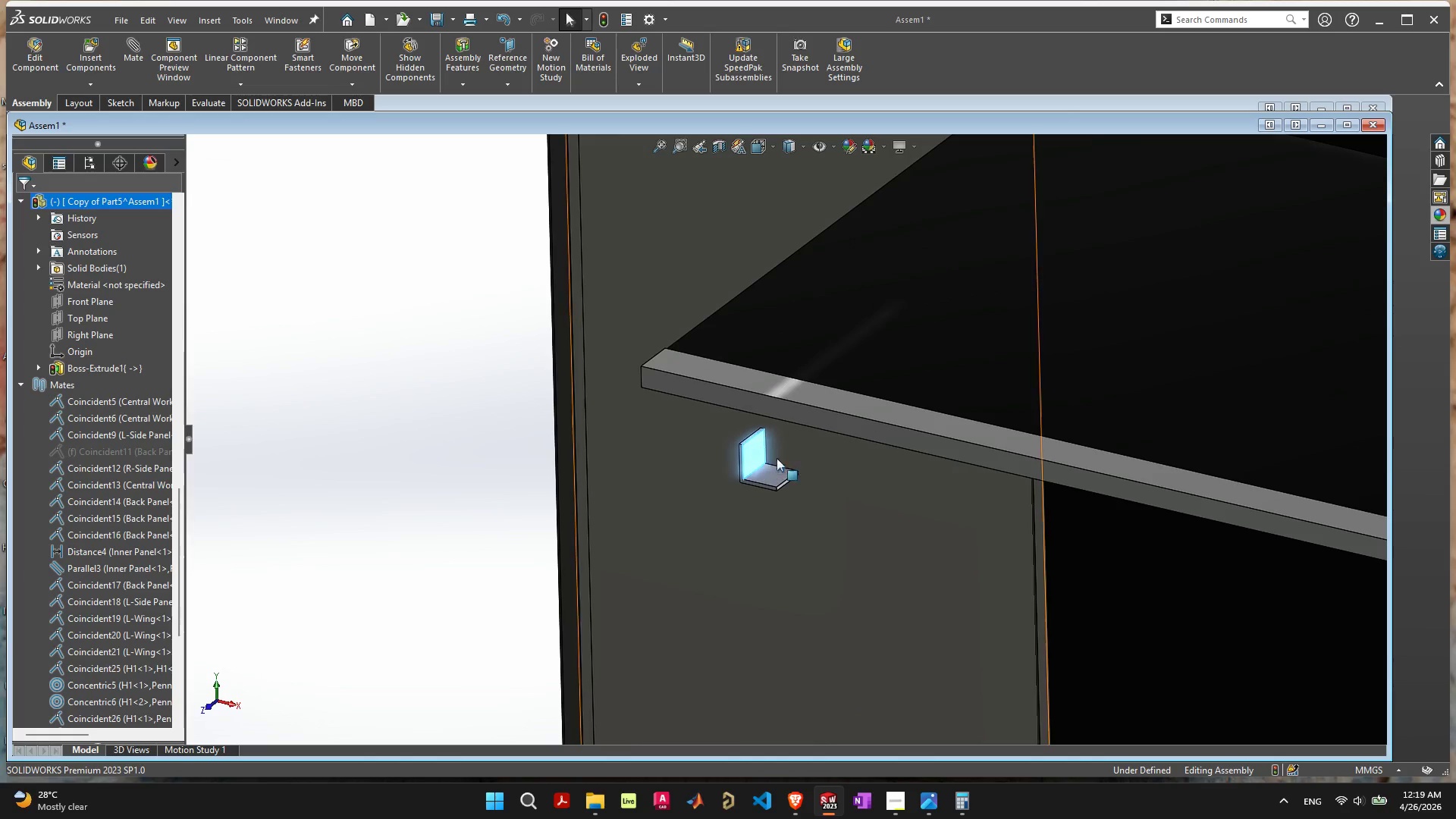 
scroll: coordinate [964, 431], scroll_direction: up, amount: 10.0
 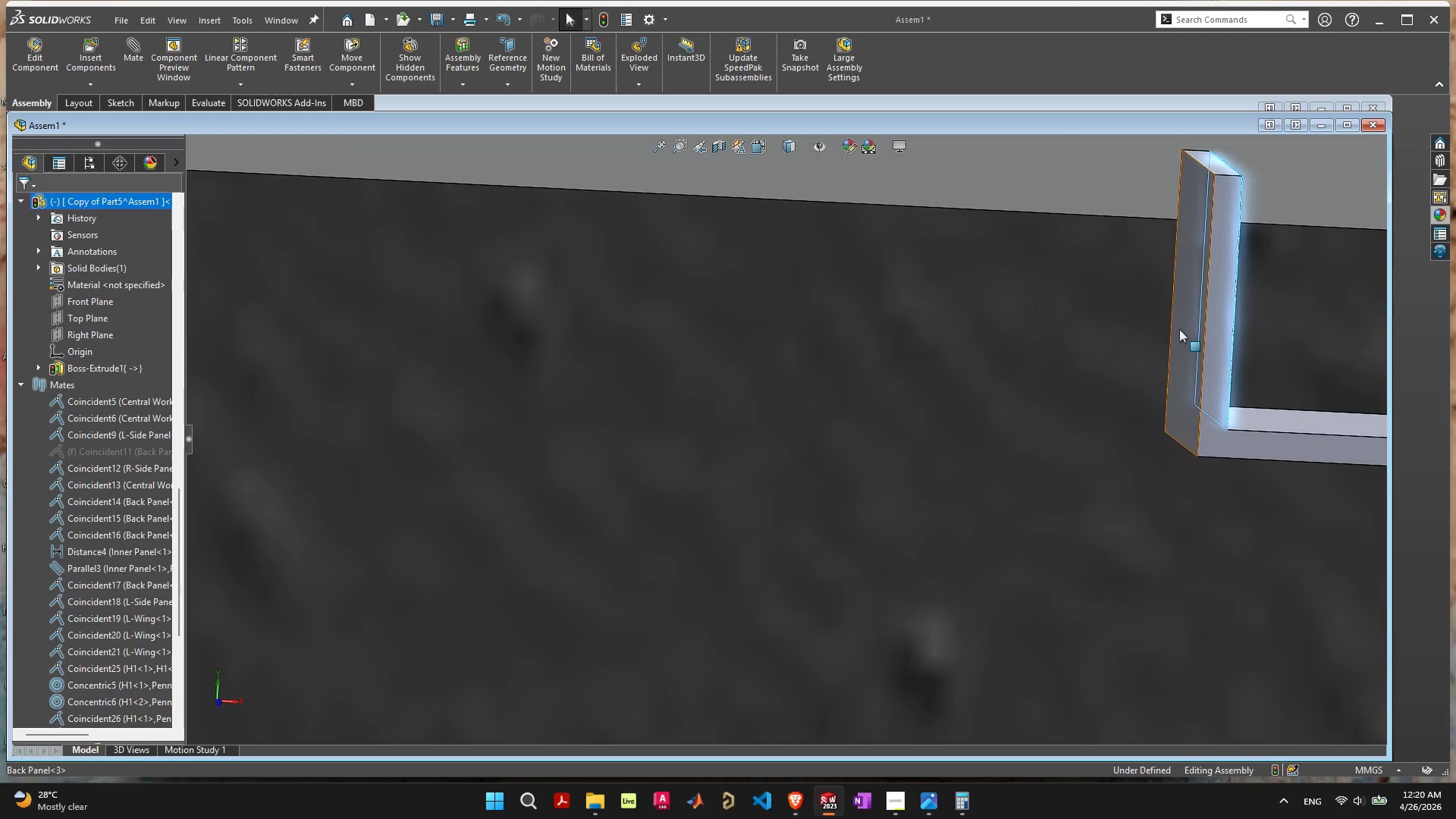 
left_click([1188, 325])
 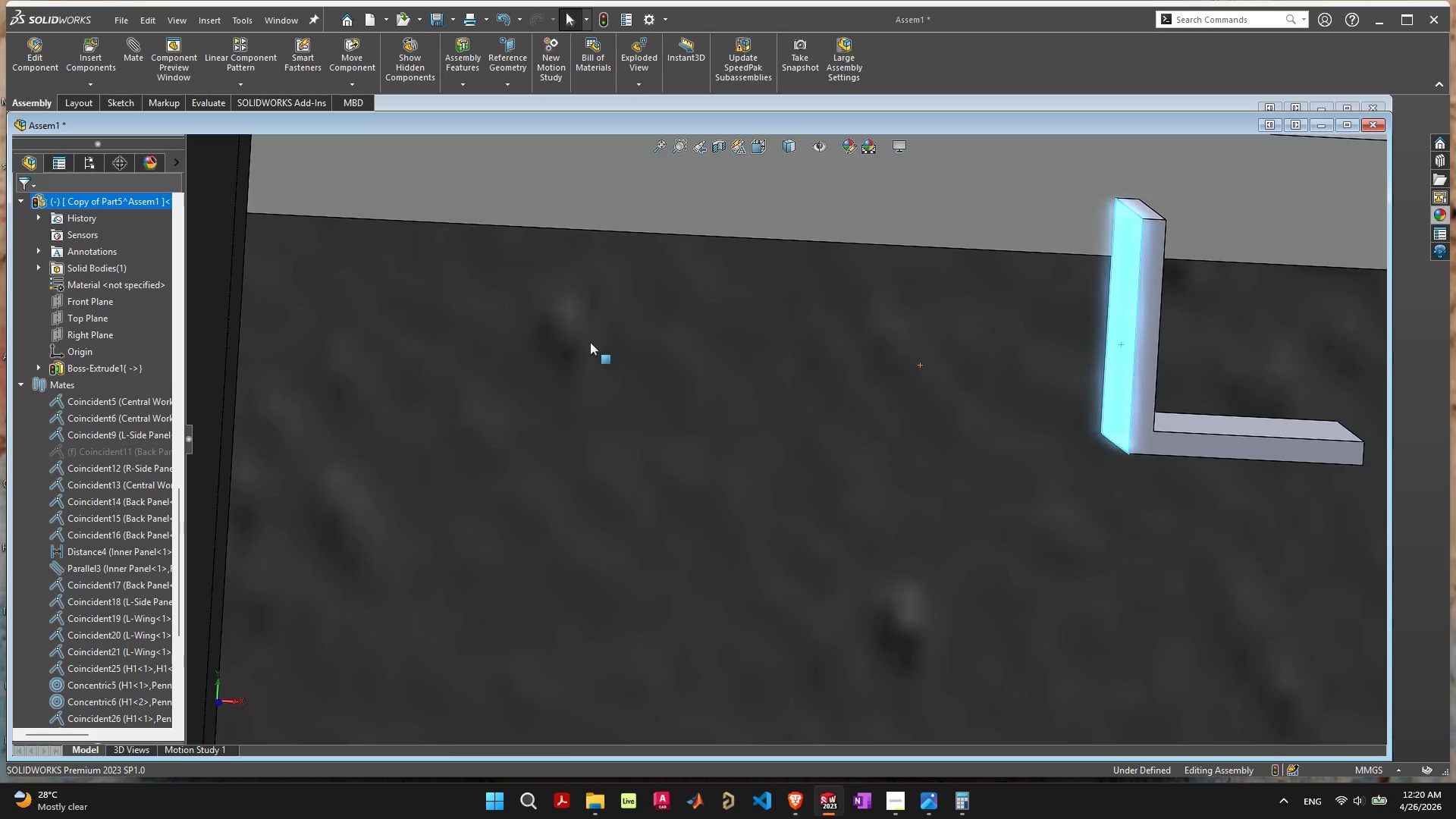 
scroll: coordinate [530, 347], scroll_direction: down, amount: 5.0
 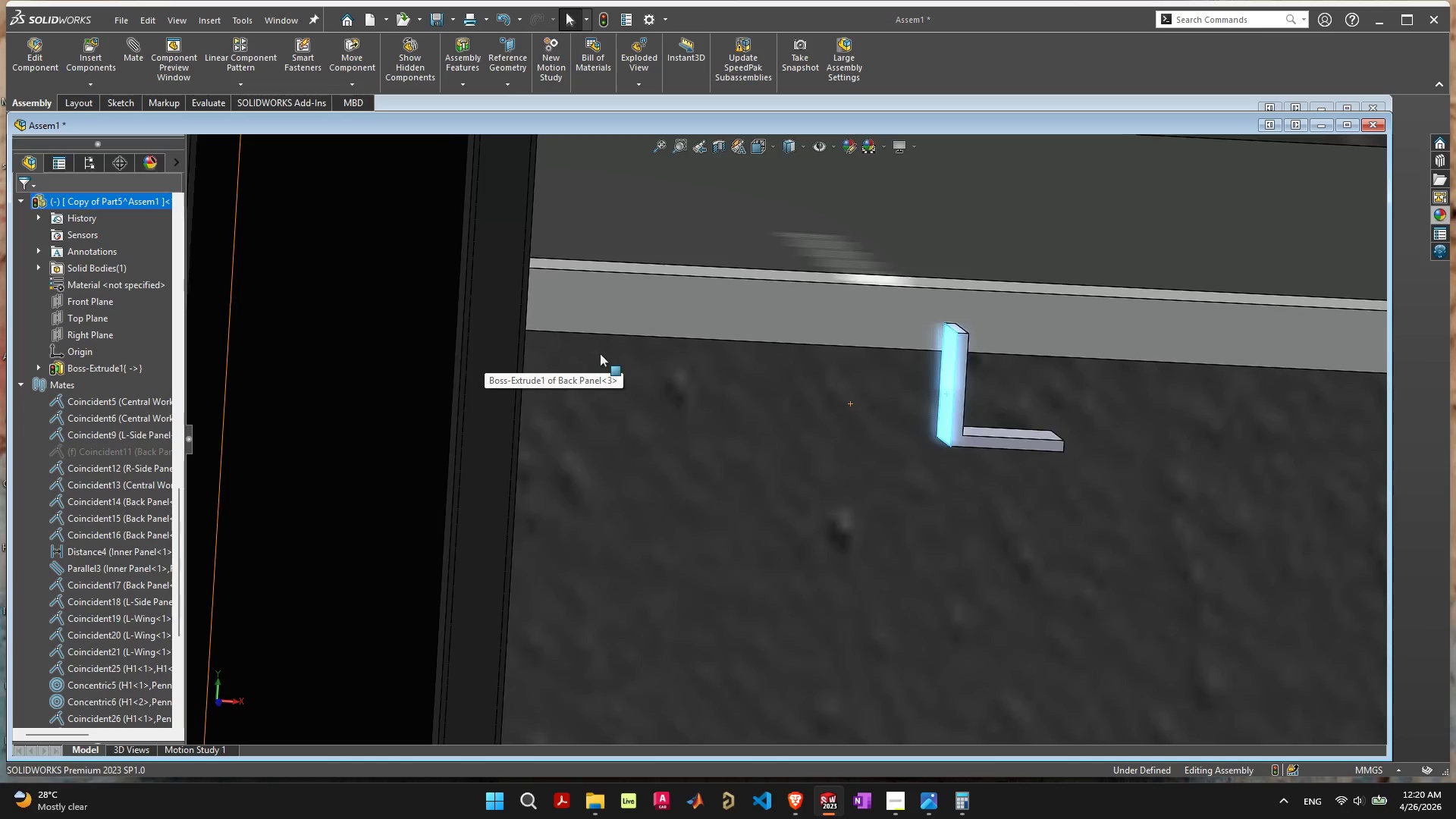 
scroll: coordinate [607, 356], scroll_direction: up, amount: 4.0
 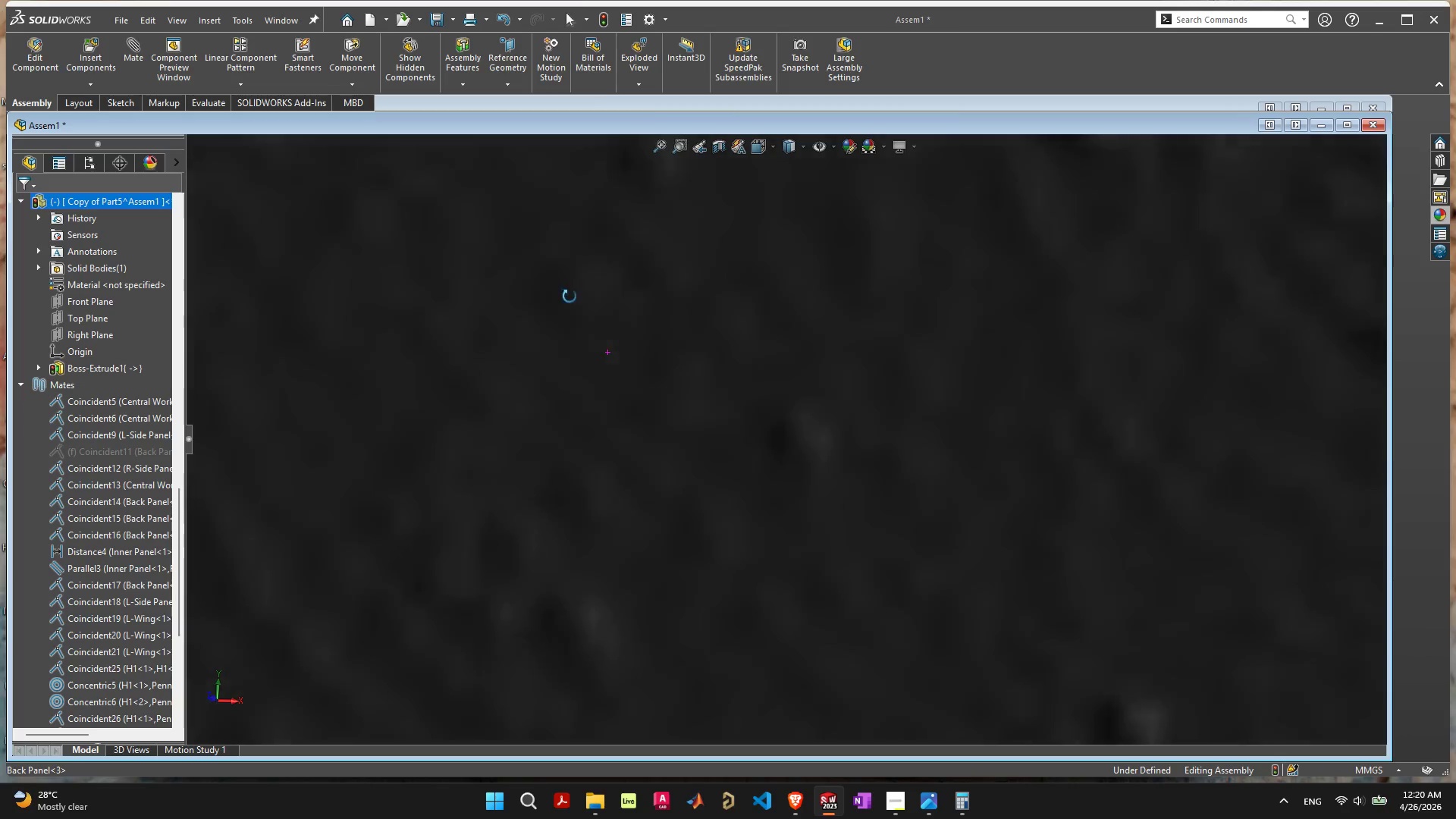 
scroll: coordinate [526, 310], scroll_direction: down, amount: 11.0
 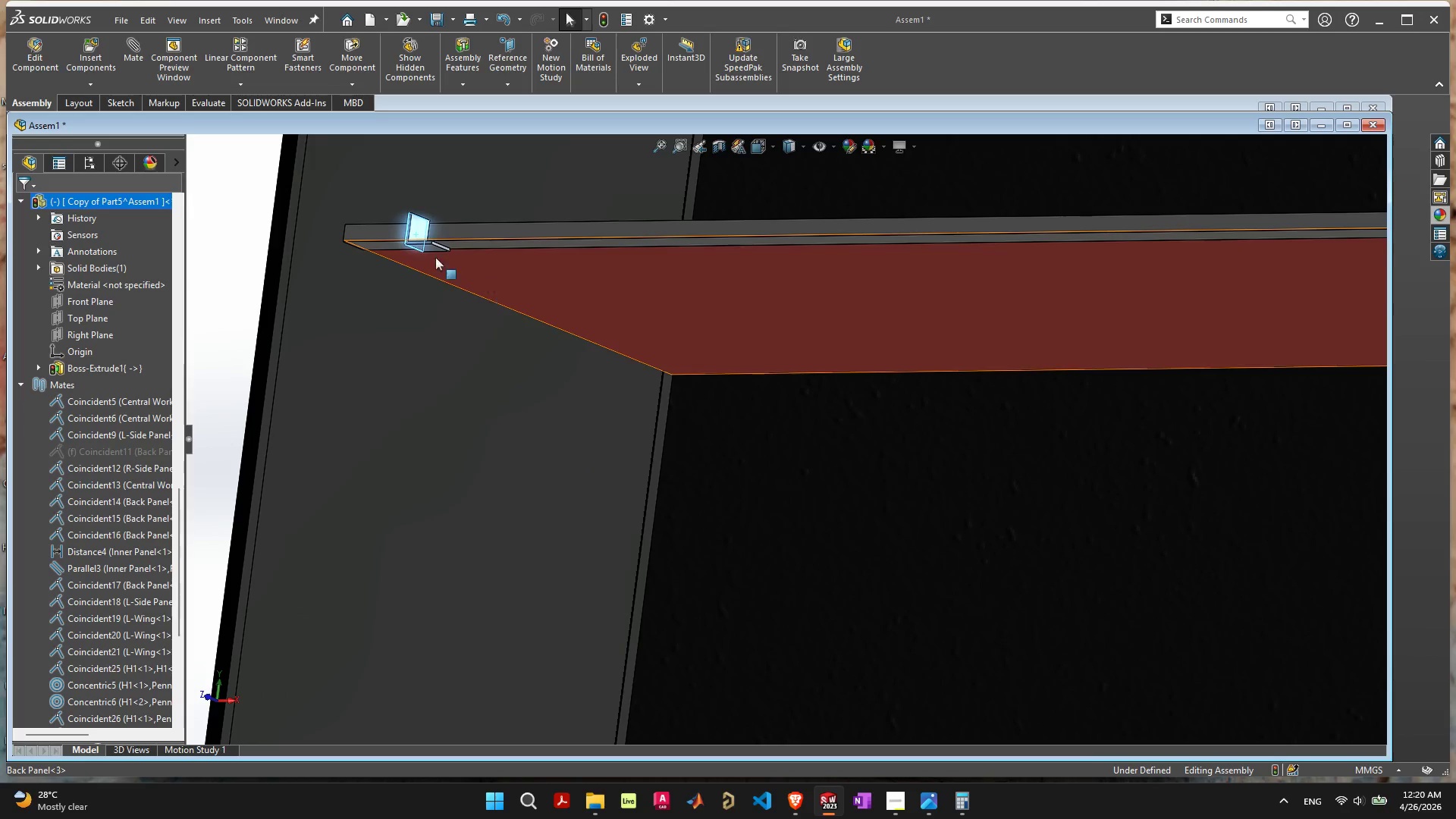 
hold_key(key=ShiftLeft, duration=0.52)
 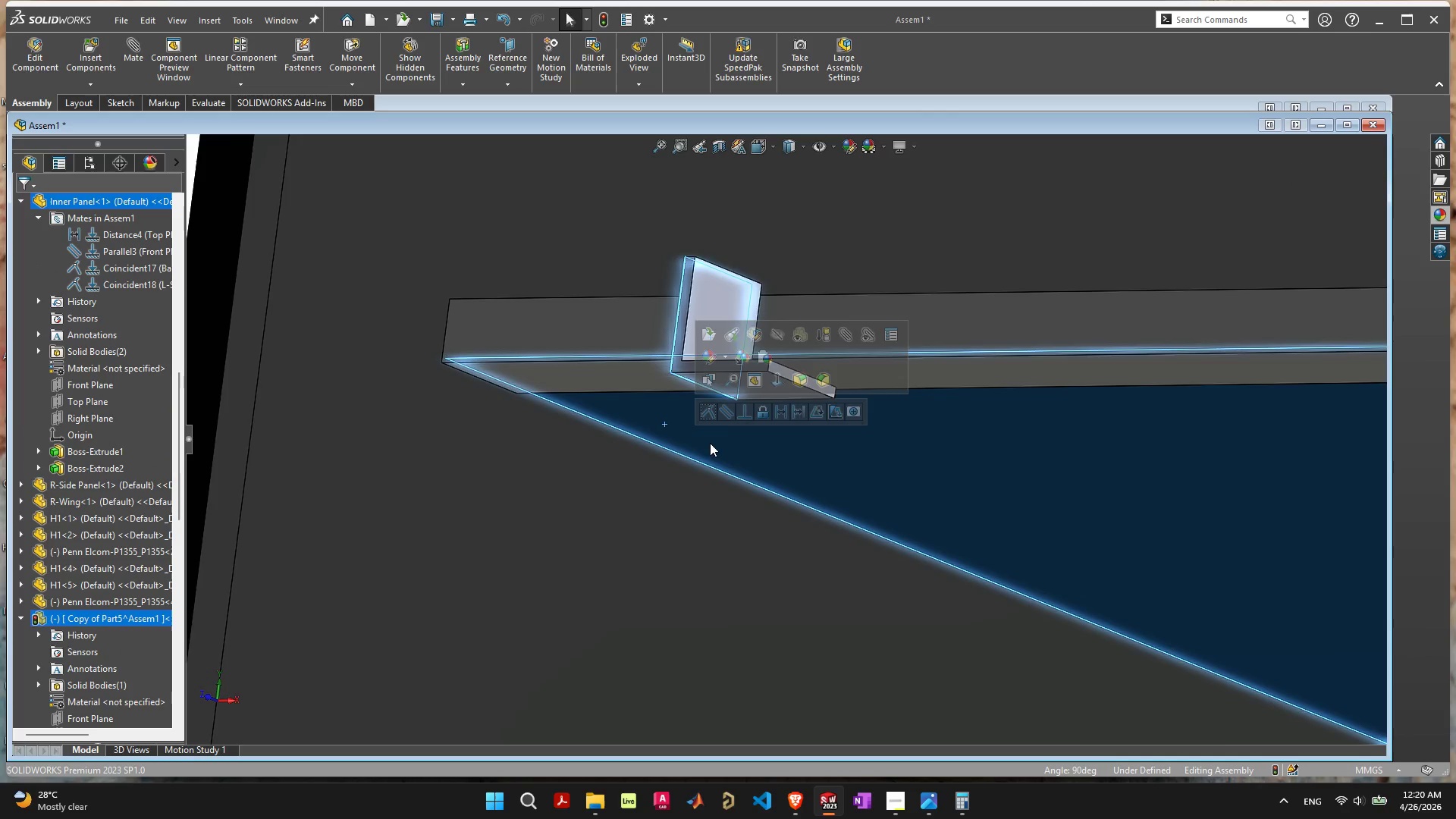 
scroll: coordinate [465, 297], scroll_direction: up, amount: 7.0
 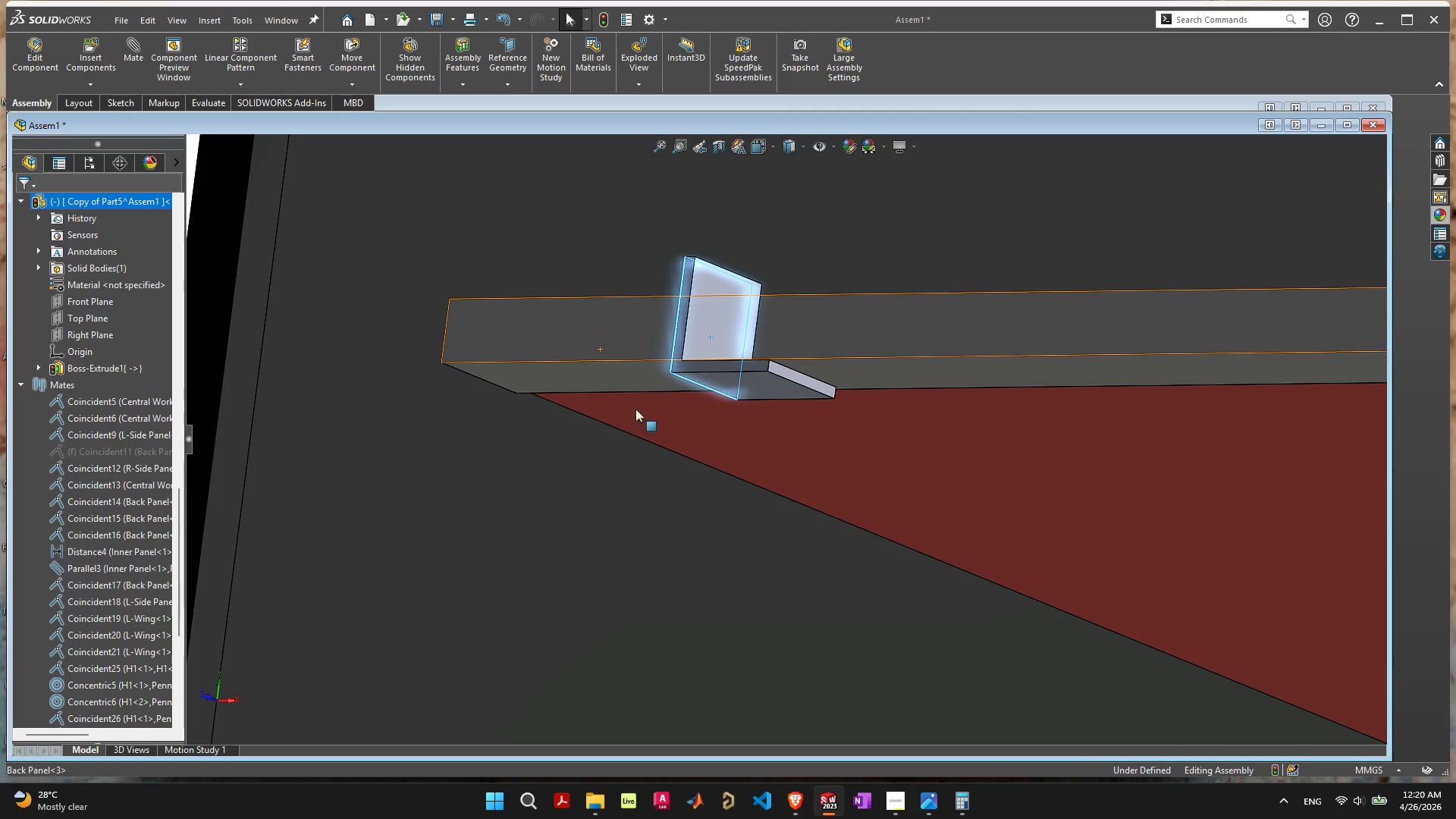 
left_click([664, 425])
 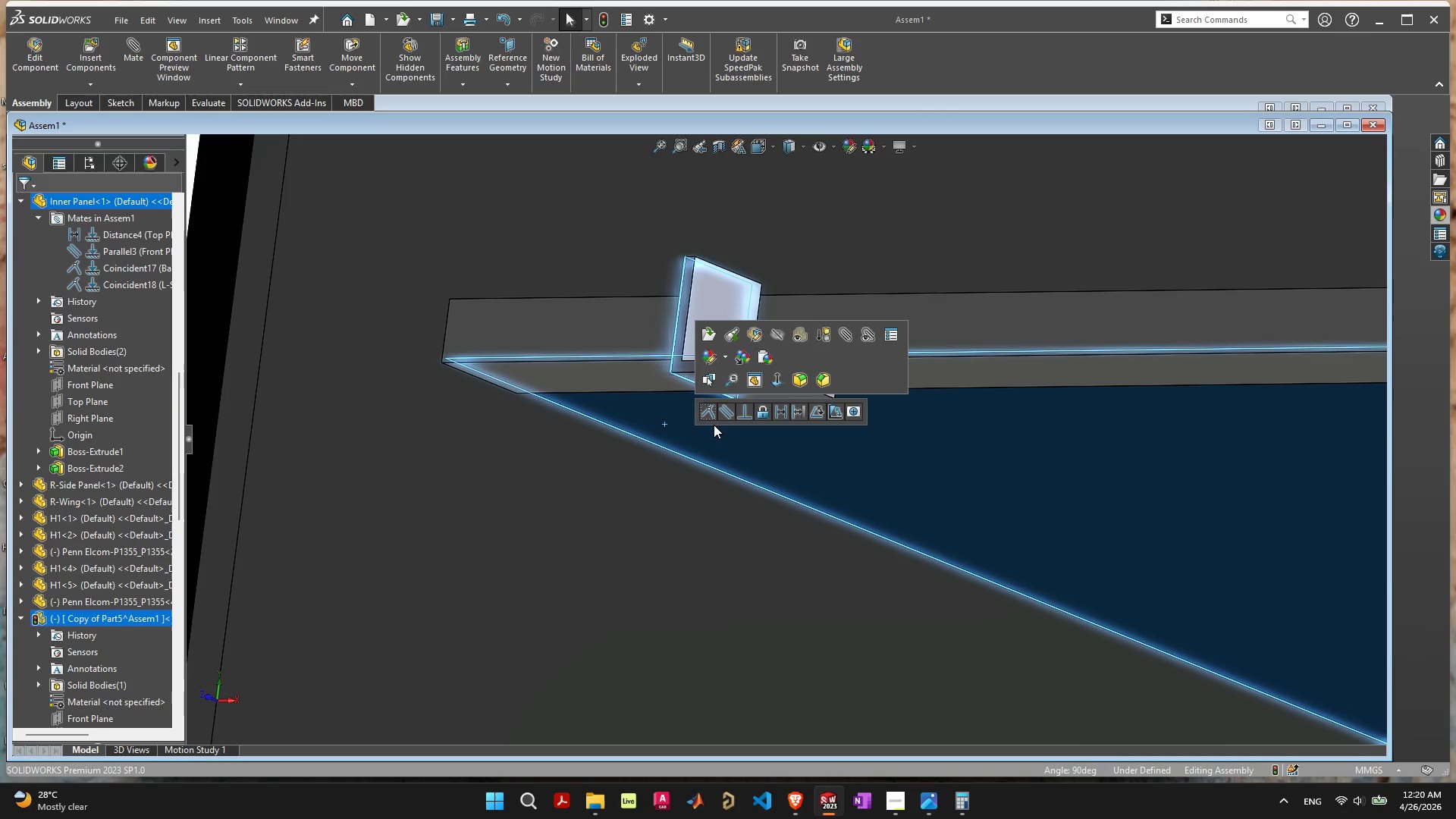 
left_click([710, 414])
 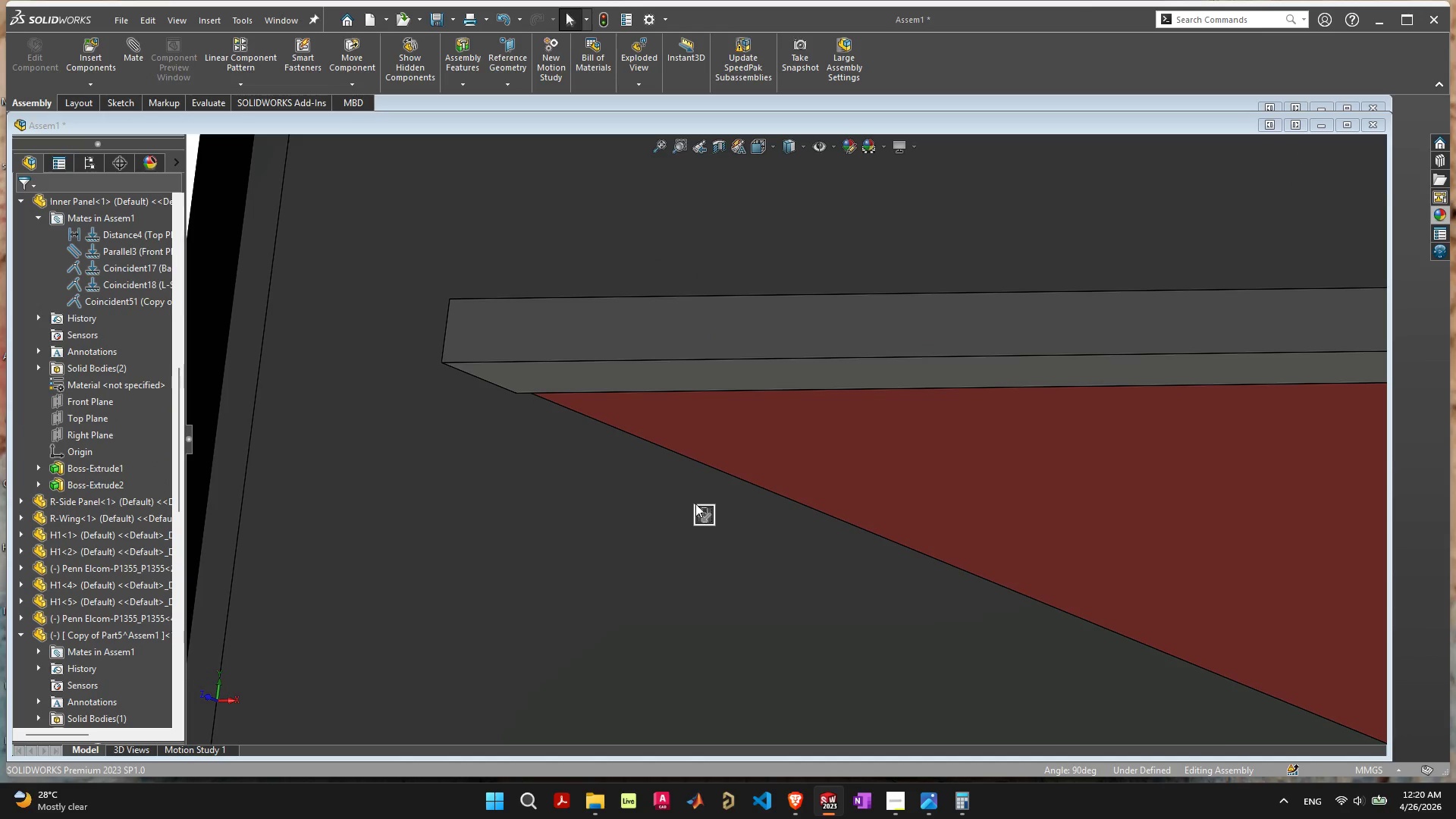 
scroll: coordinate [604, 583], scroll_direction: down, amount: 21.0
 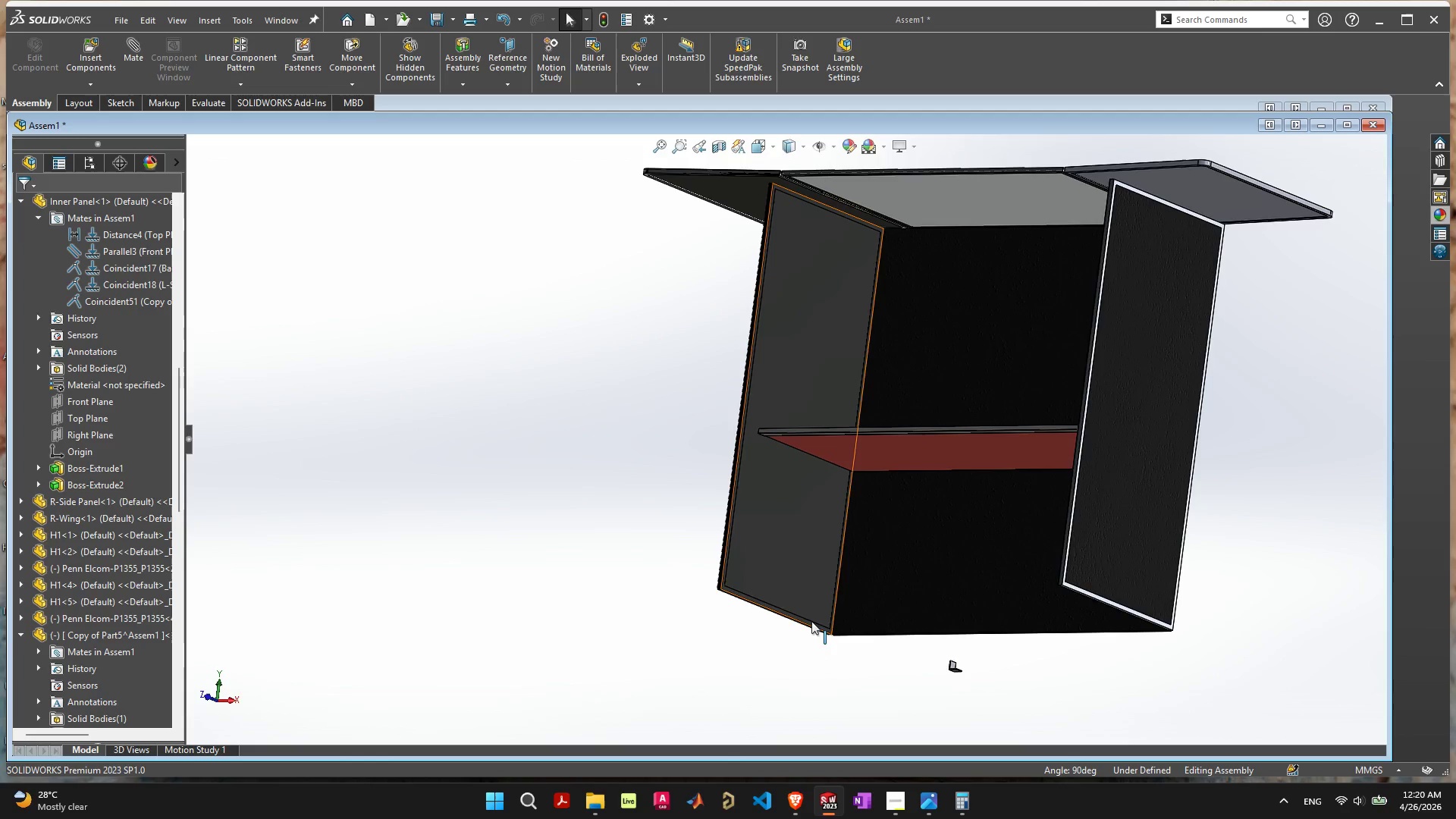 
scroll: coordinate [1052, 631], scroll_direction: up, amount: 9.0
 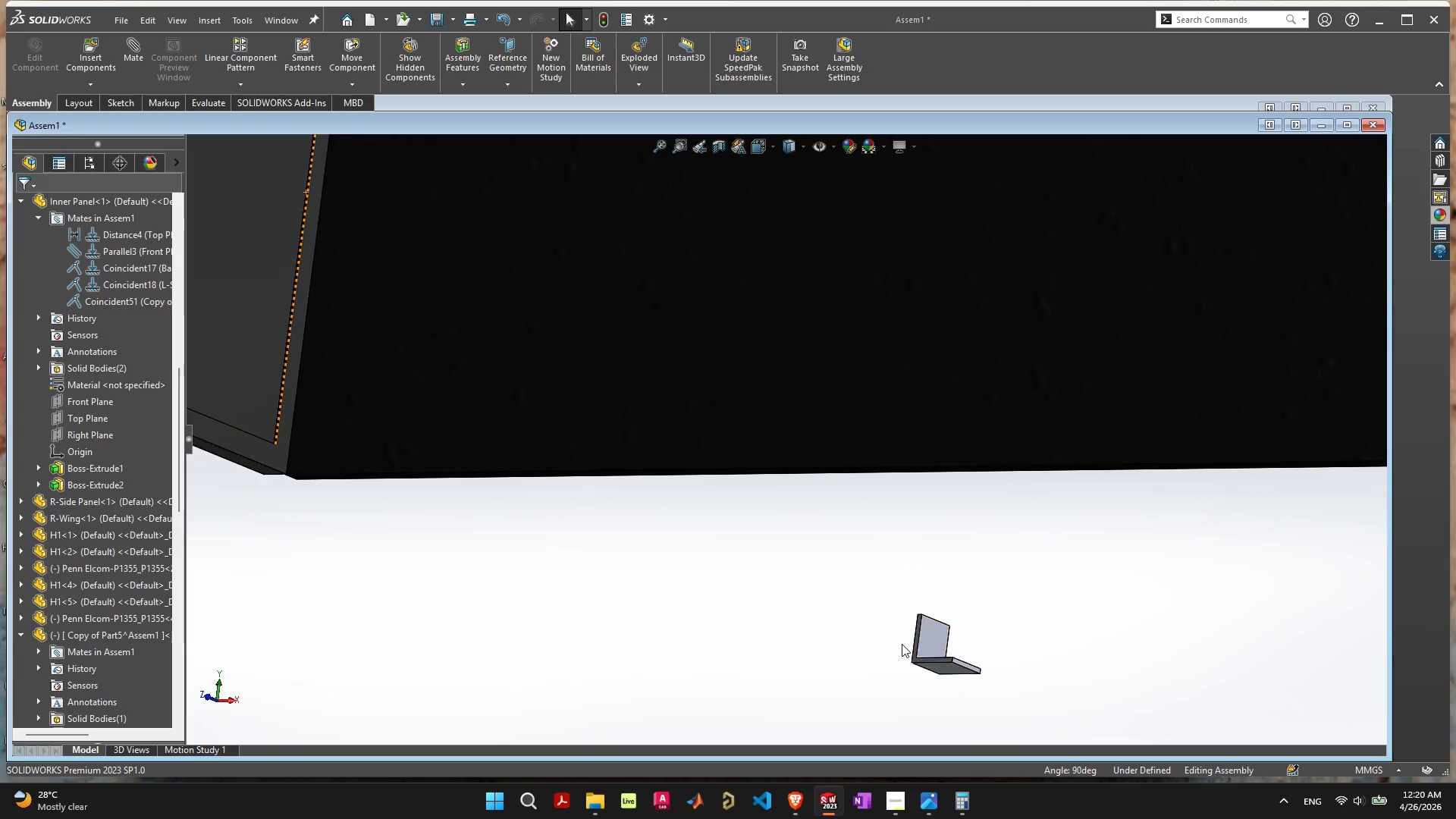 
scroll: coordinate [832, 482], scroll_direction: down, amount: 4.0
 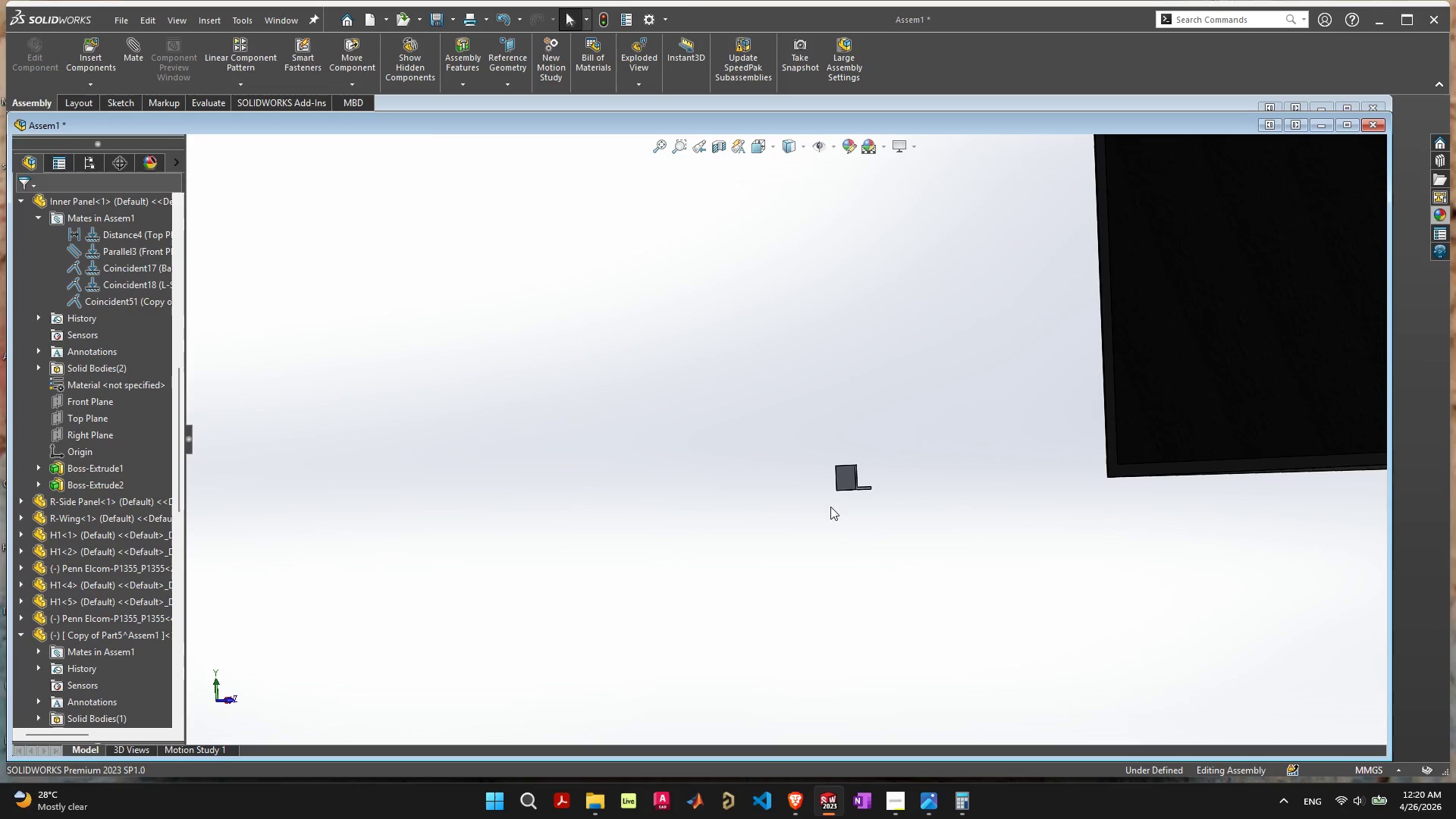 
left_click([839, 470])
 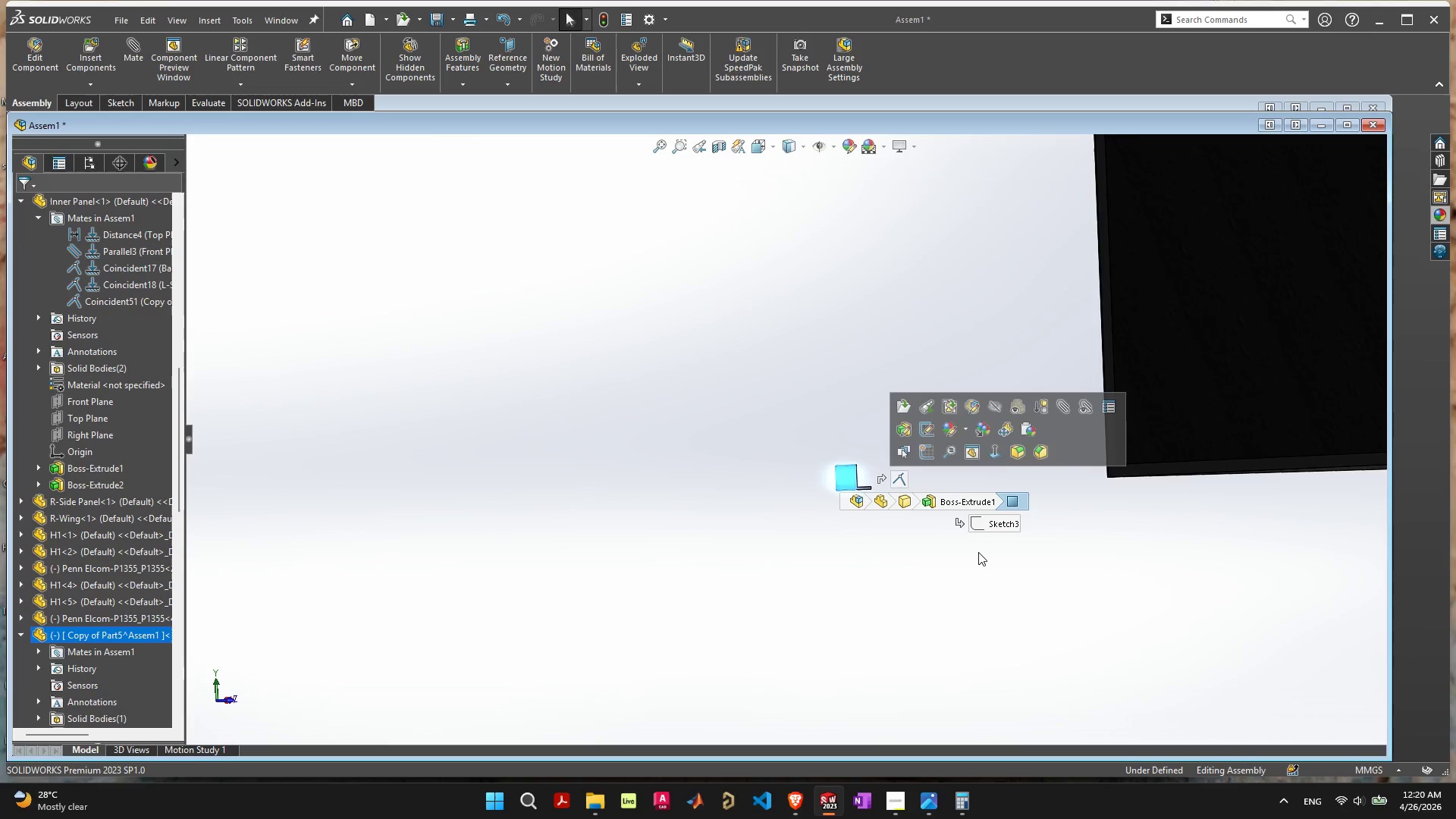 
scroll: coordinate [946, 496], scroll_direction: down, amount: 12.0
 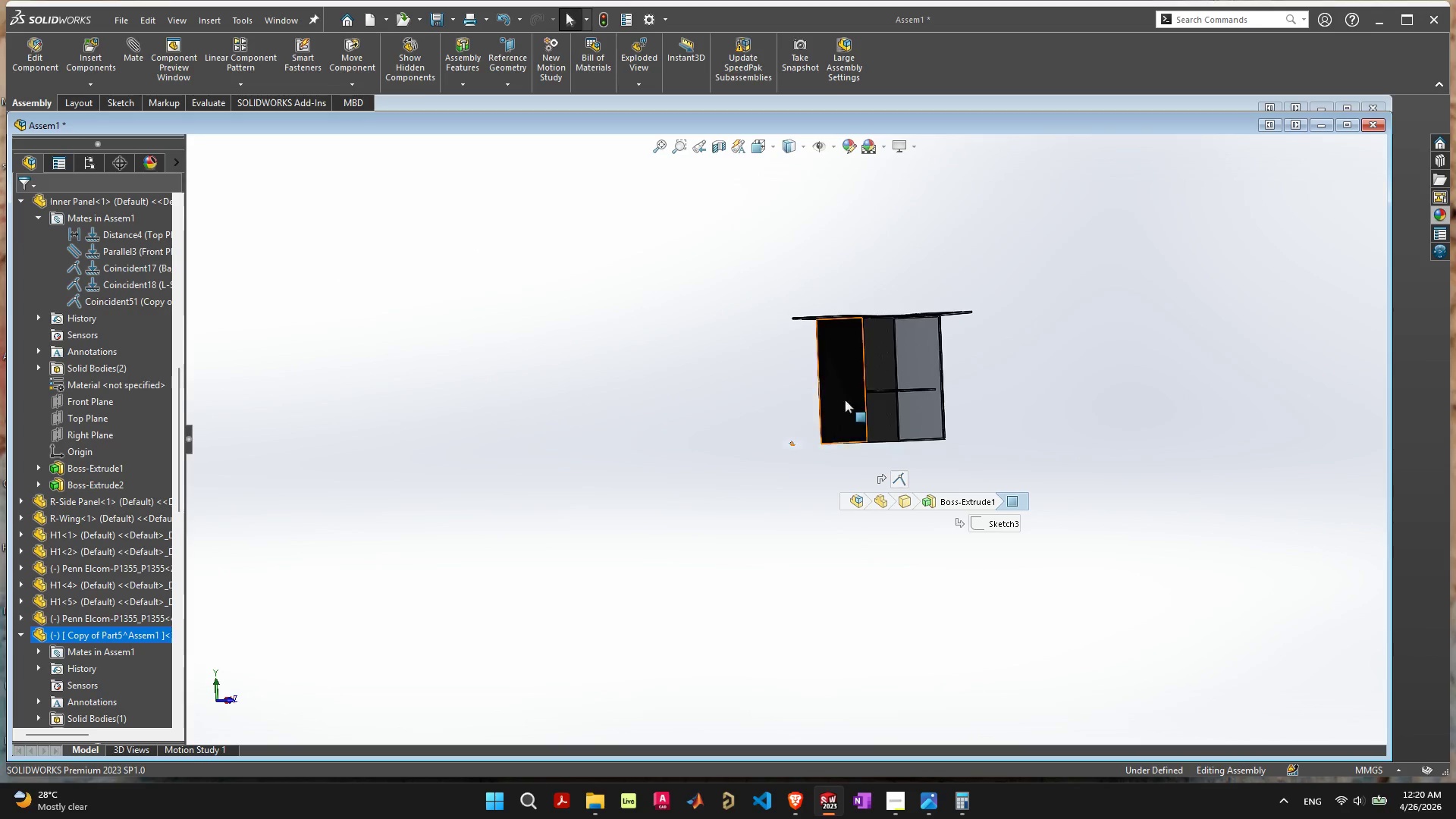 
scroll: coordinate [729, 372], scroll_direction: up, amount: 14.0
 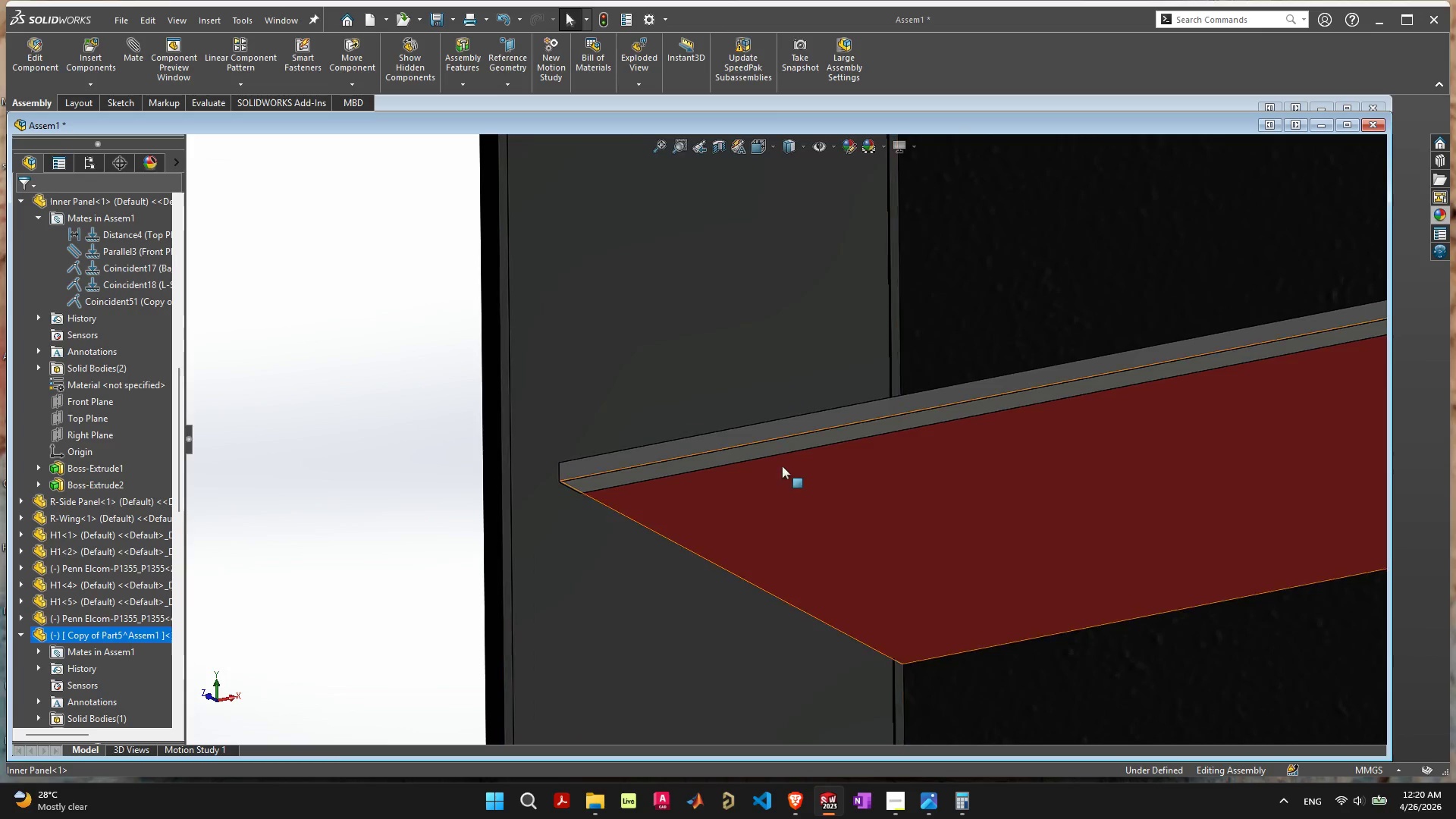 
hold_key(key=ShiftLeft, duration=0.39)
left_click([754, 526])
 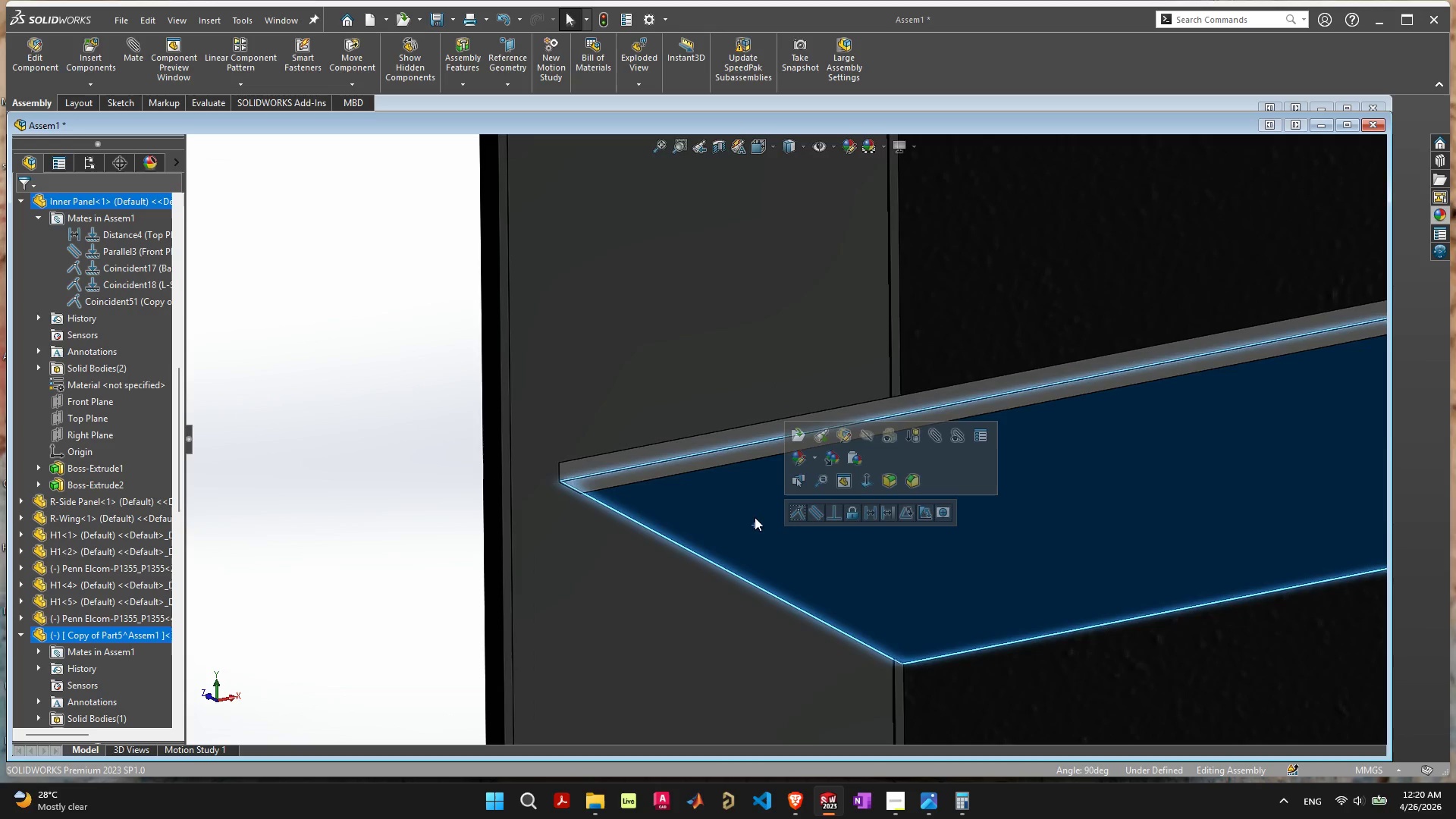 
mouse_move([795, 535])
 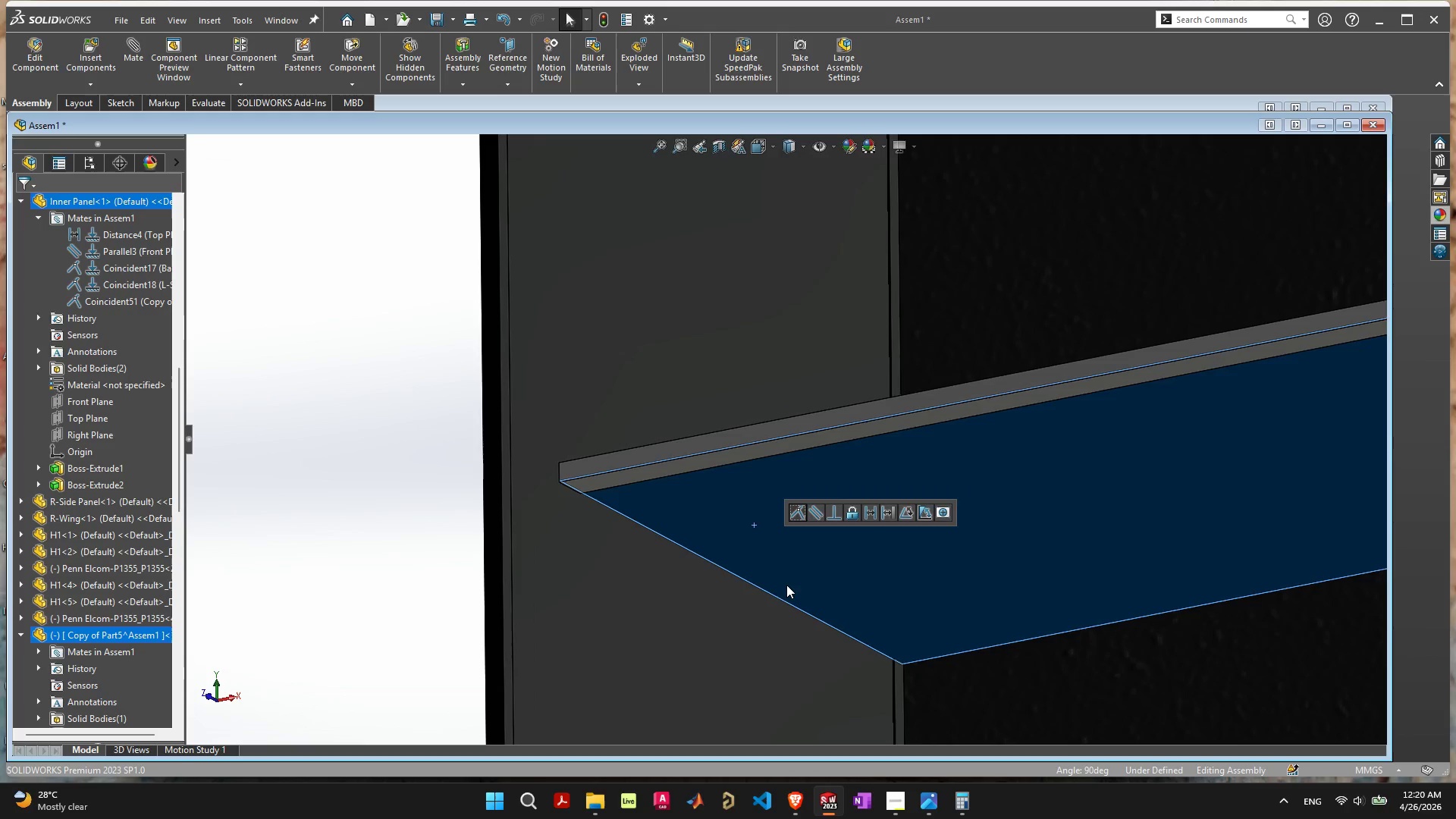 
scroll: coordinate [786, 588], scroll_direction: down, amount: 7.0
 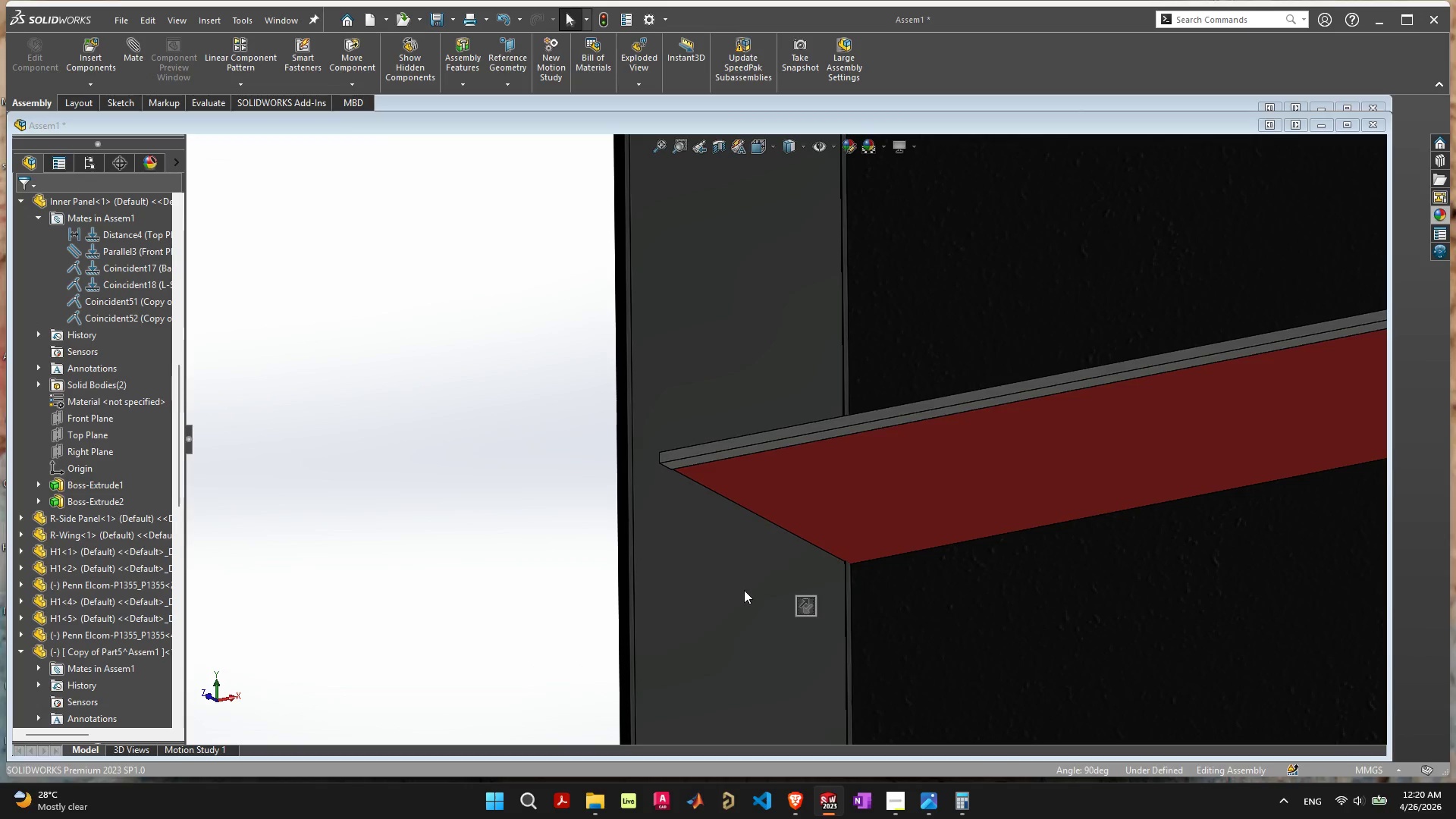 
left_click([422, 568])
 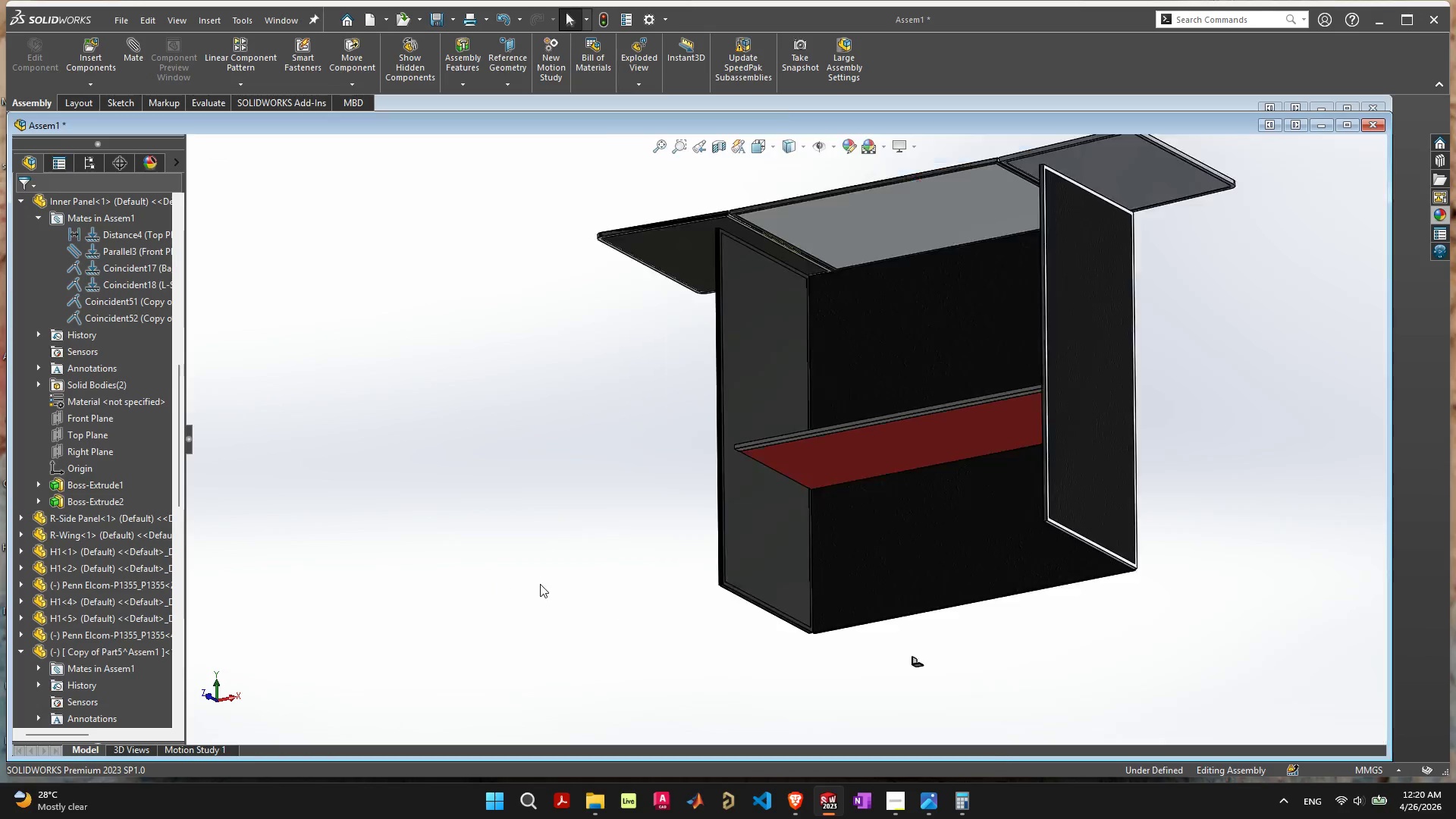 
scroll: coordinate [540, 584], scroll_direction: down, amount: 8.0
 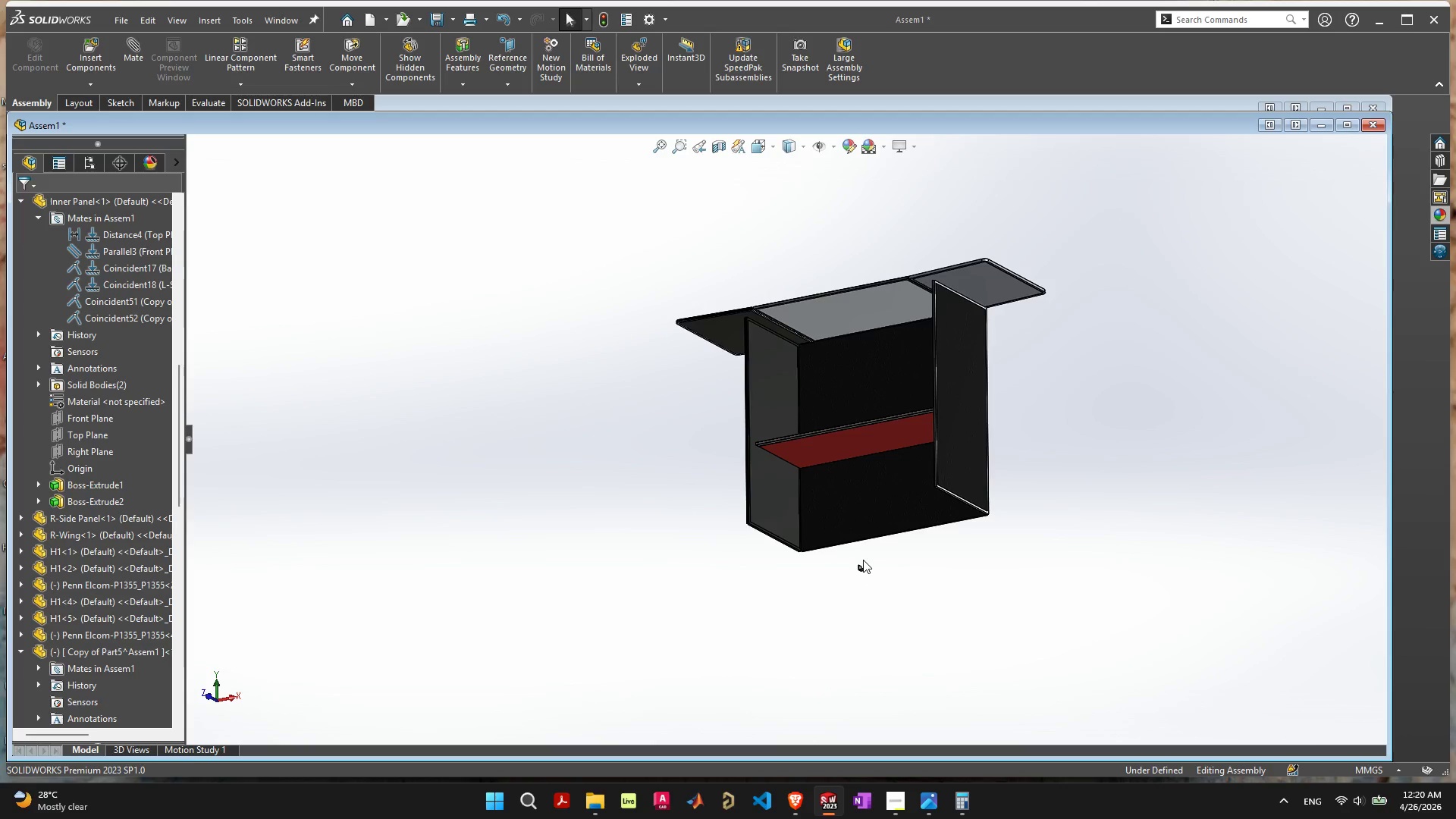 
left_click_drag(start_coordinate=[861, 570], to_coordinate=[758, 447])
 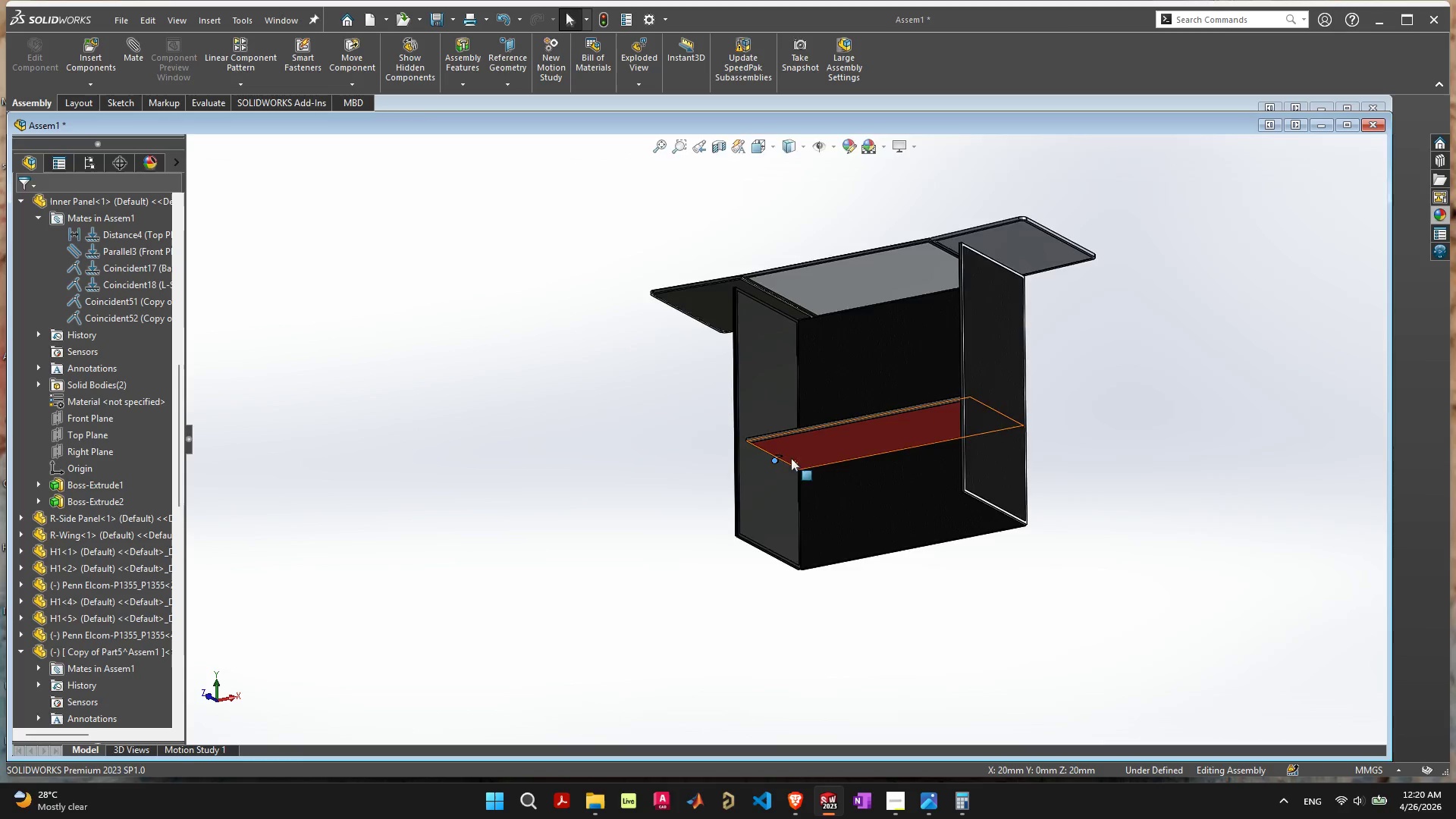 
scroll: coordinate [737, 393], scroll_direction: up, amount: 16.0
 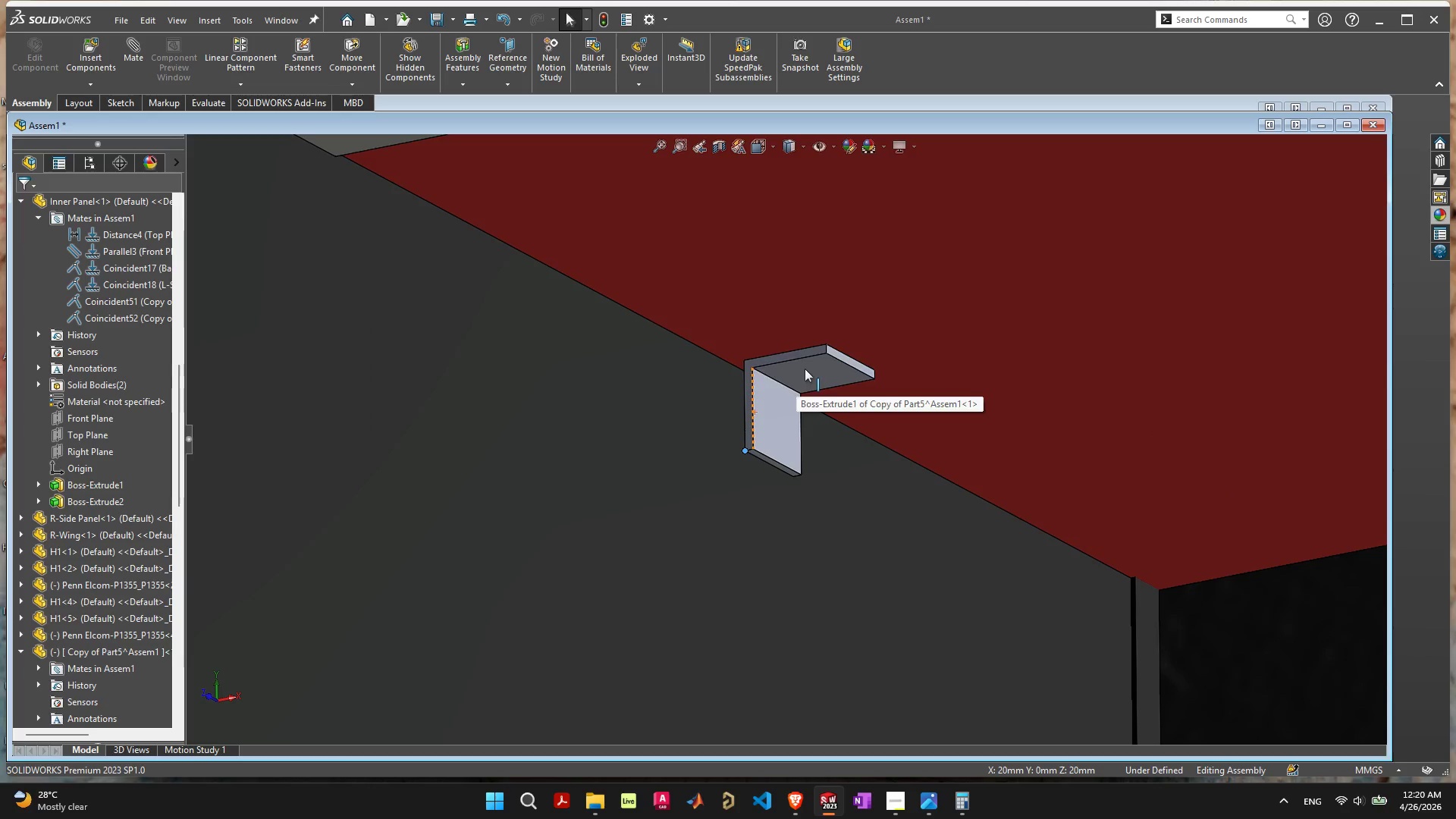 
left_click_drag(start_coordinate=[805, 369], to_coordinate=[680, 320])
 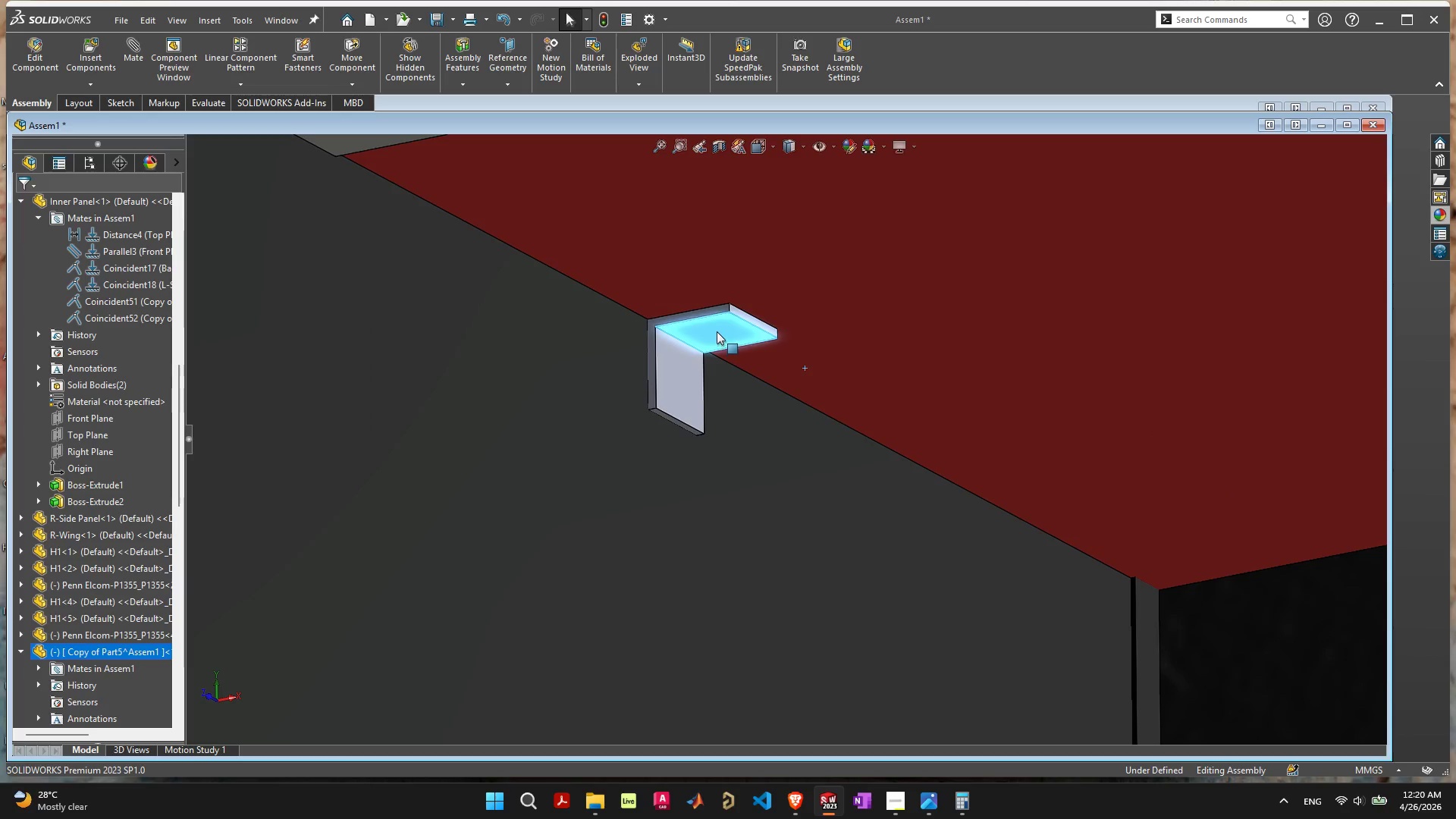 
left_click_drag(start_coordinate=[717, 331], to_coordinate=[755, 324])
 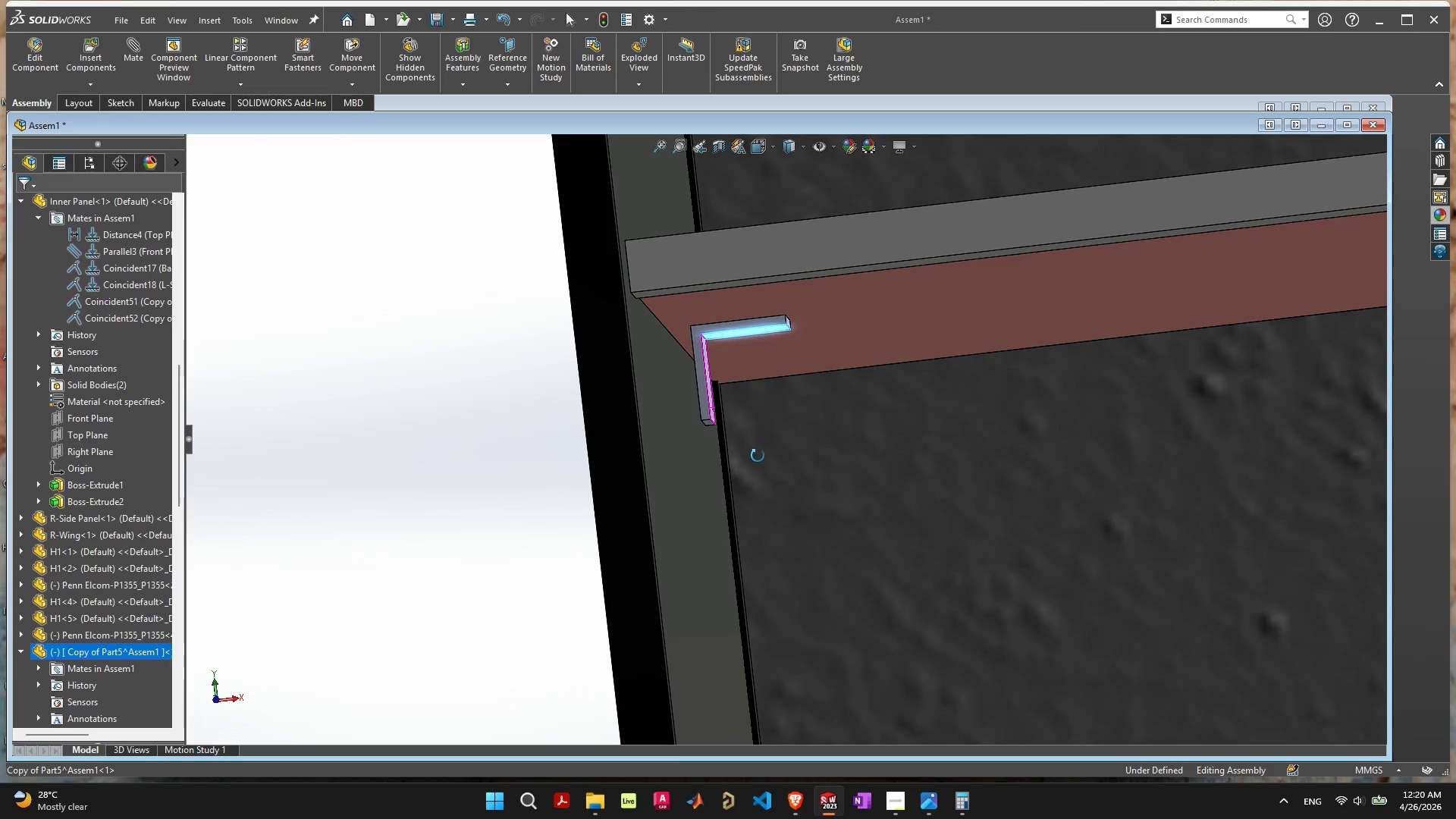 
scroll: coordinate [713, 380], scroll_direction: up, amount: 13.0
 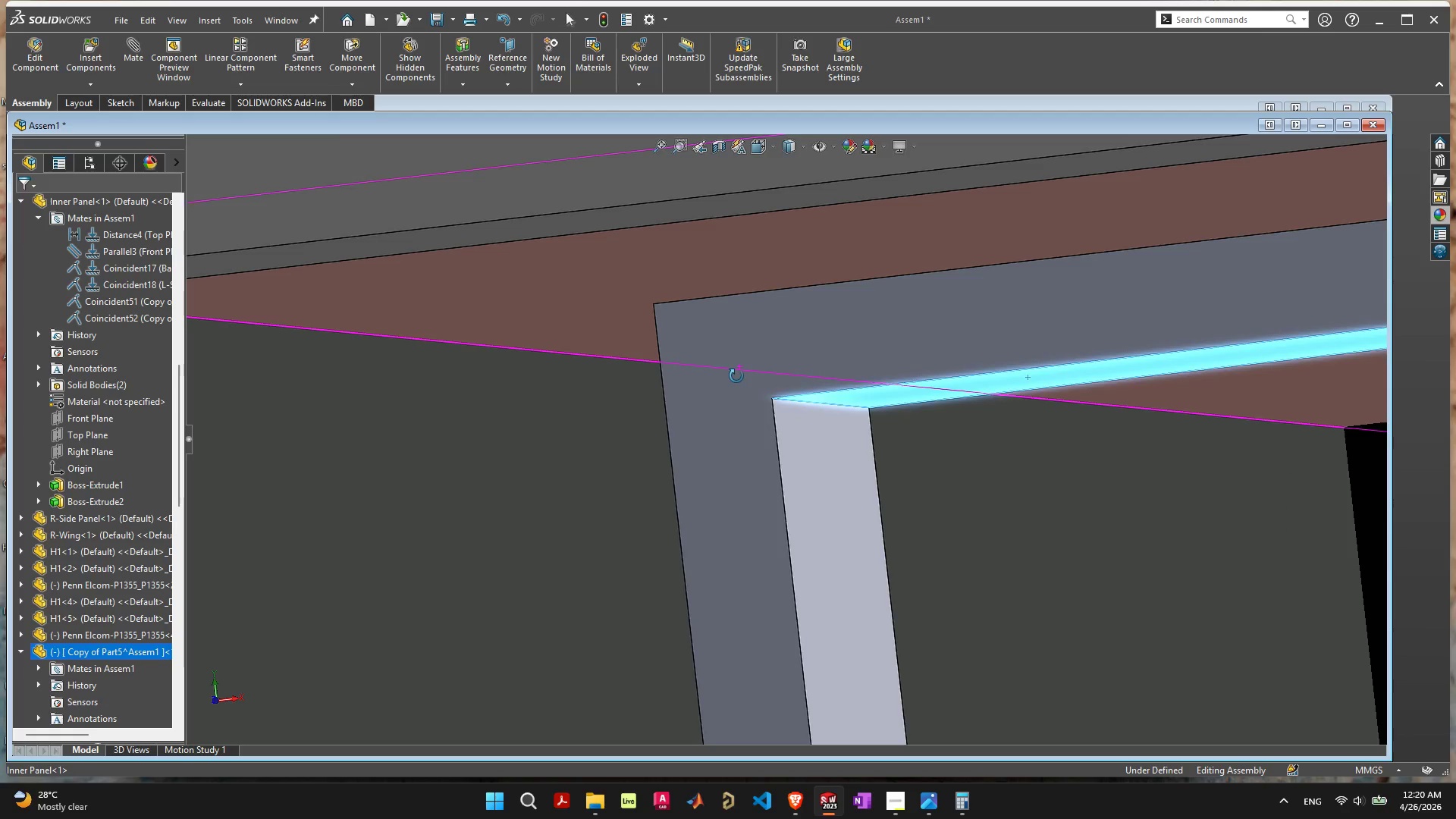 
mouse_move([668, 318])
 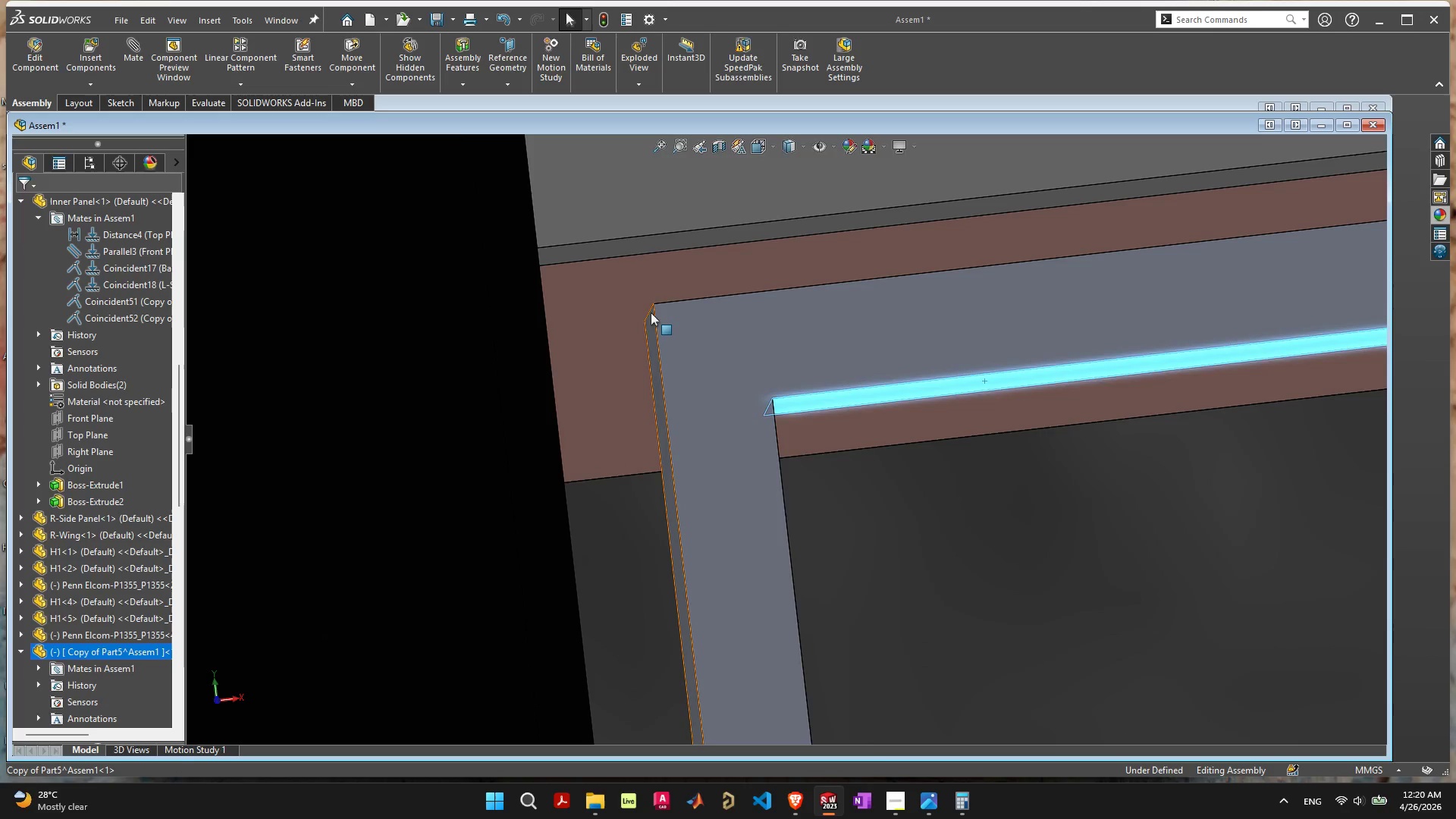 
scroll: coordinate [665, 346], scroll_direction: up, amount: 11.0
 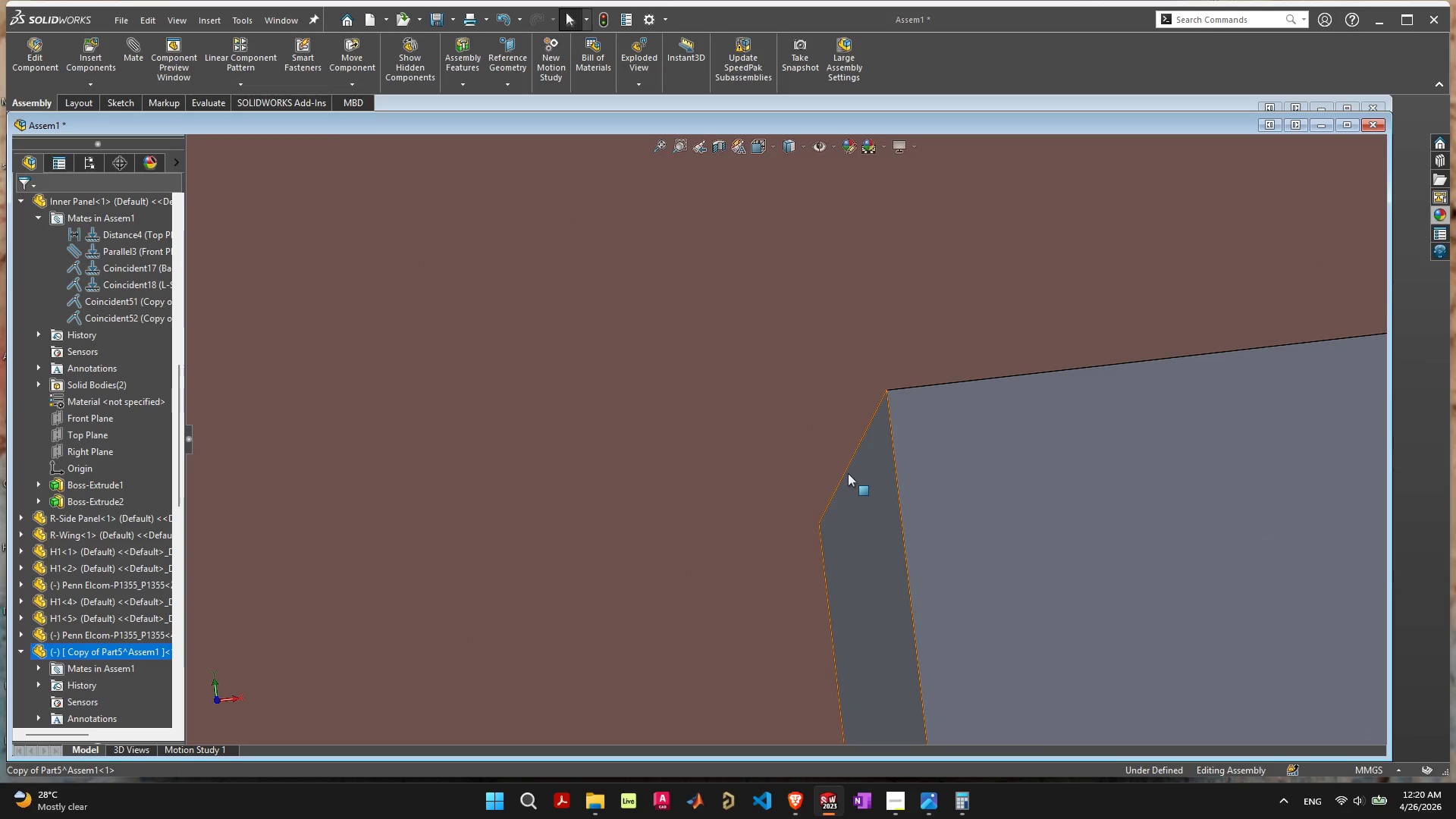 
left_click_drag(start_coordinate=[930, 431], to_coordinate=[878, 469])
 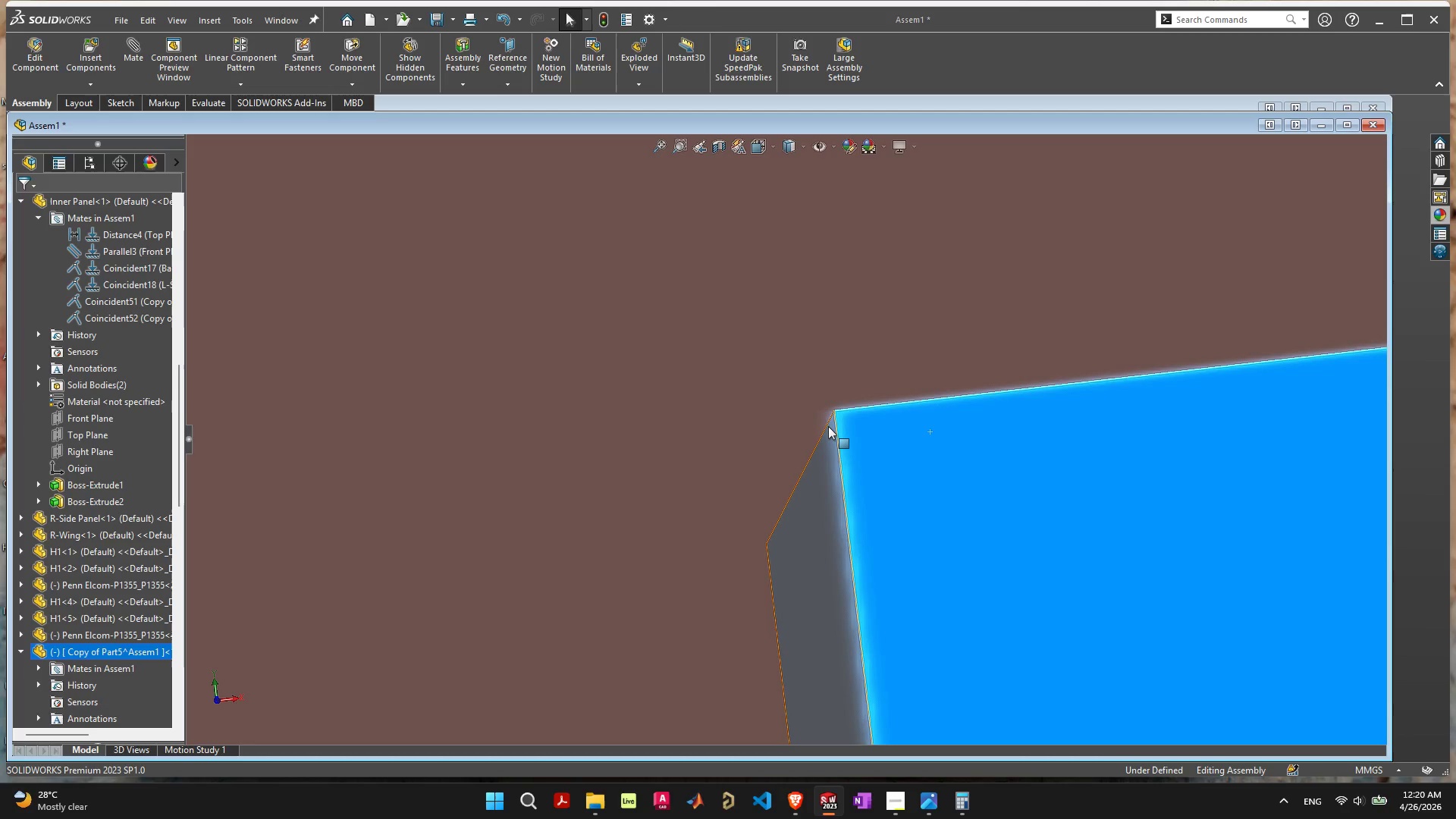 
left_click([828, 426])
 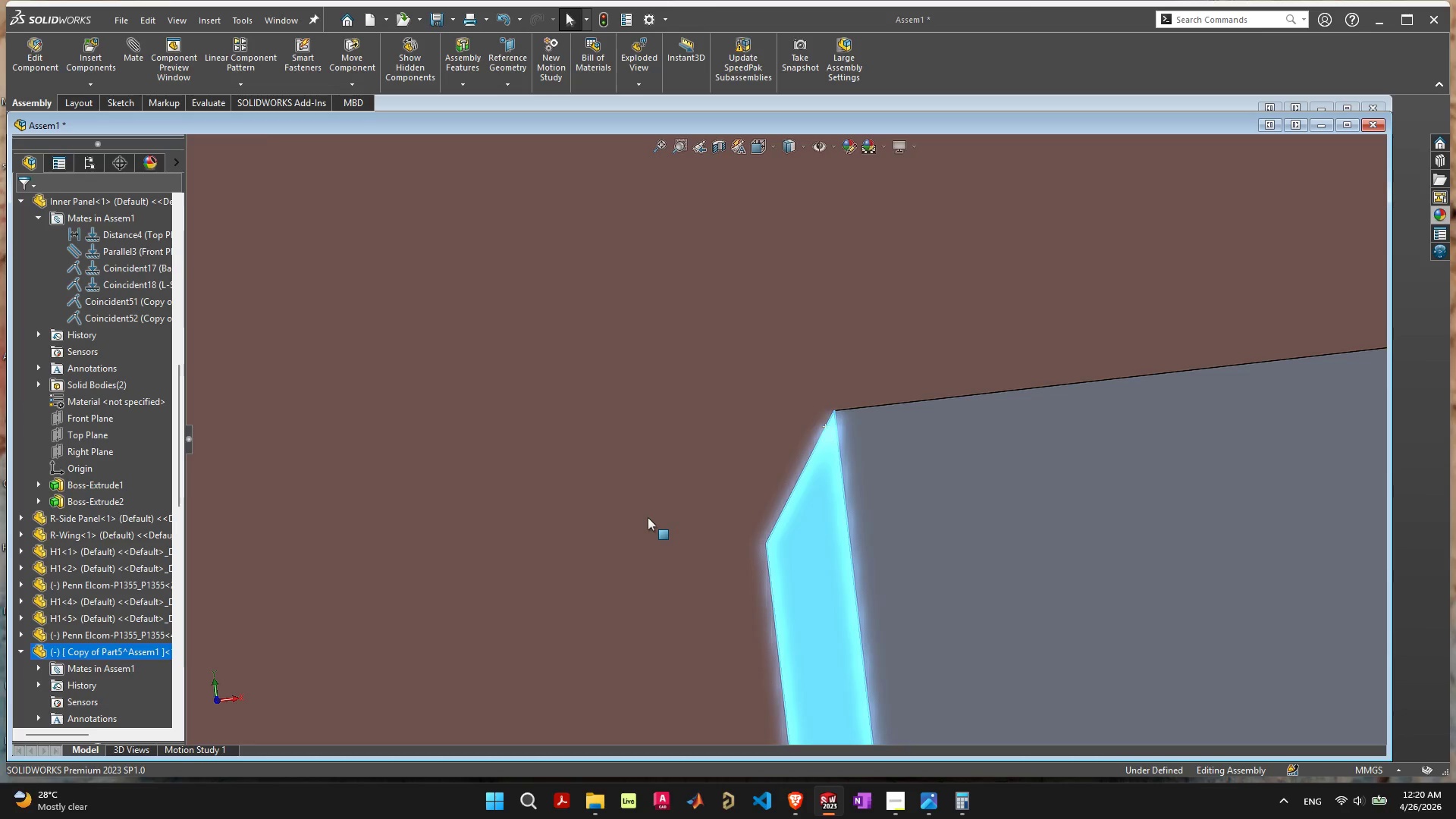 
scroll: coordinate [918, 485], scroll_direction: down, amount: 14.0
 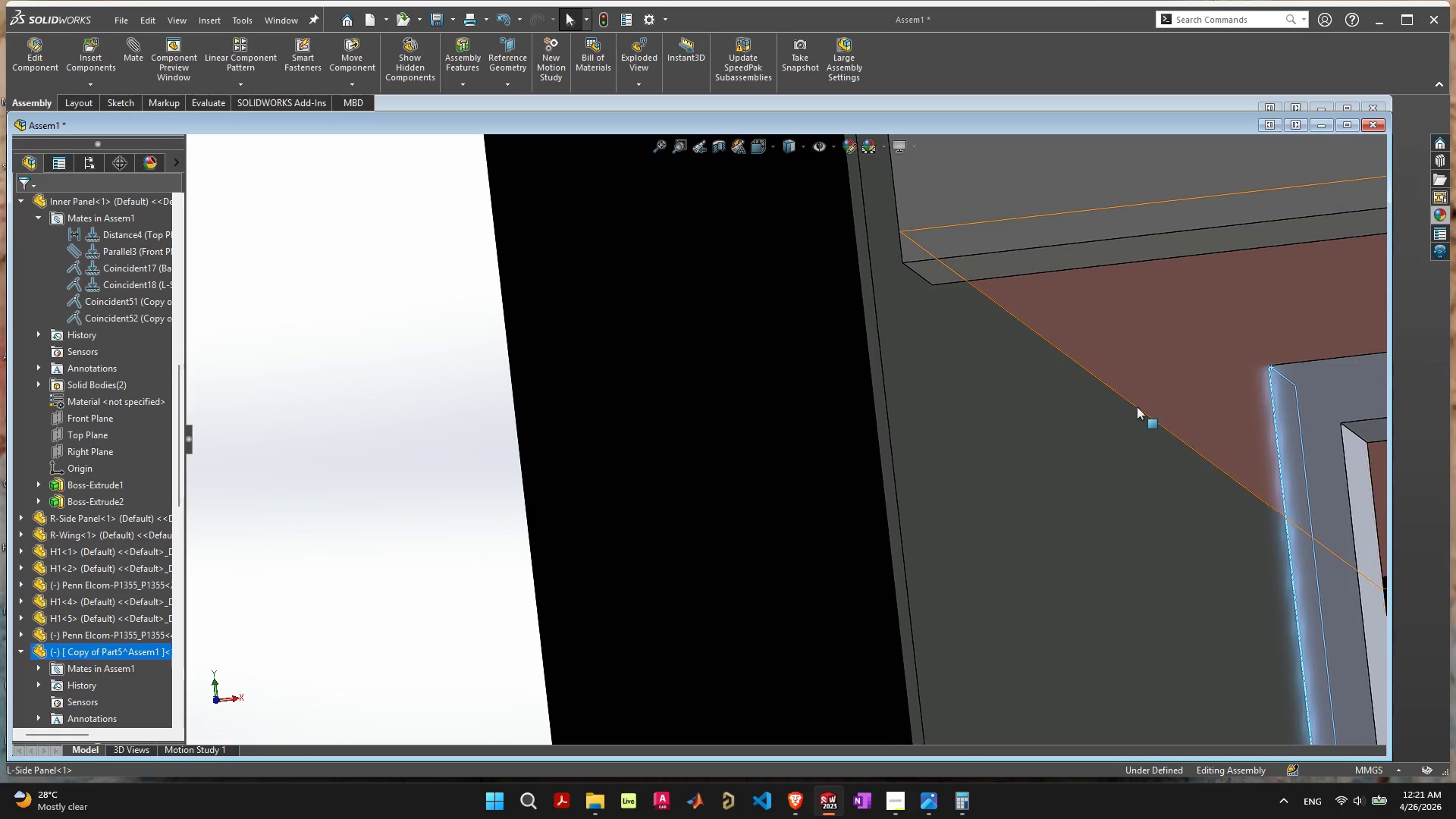 
hold_key(key=ShiftLeft, duration=0.84)
left_click([1138, 406])
 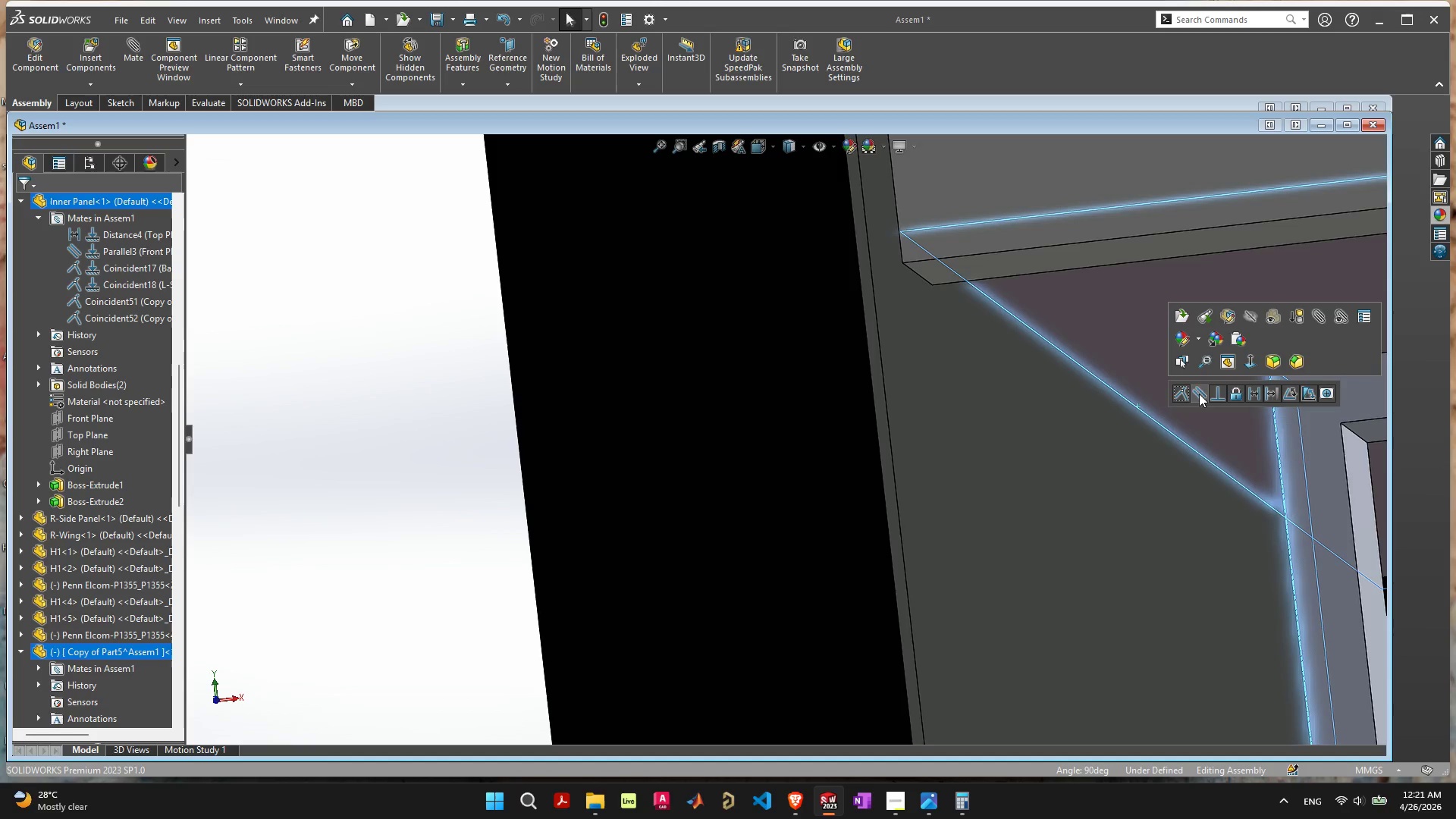 
left_click([1183, 394])
 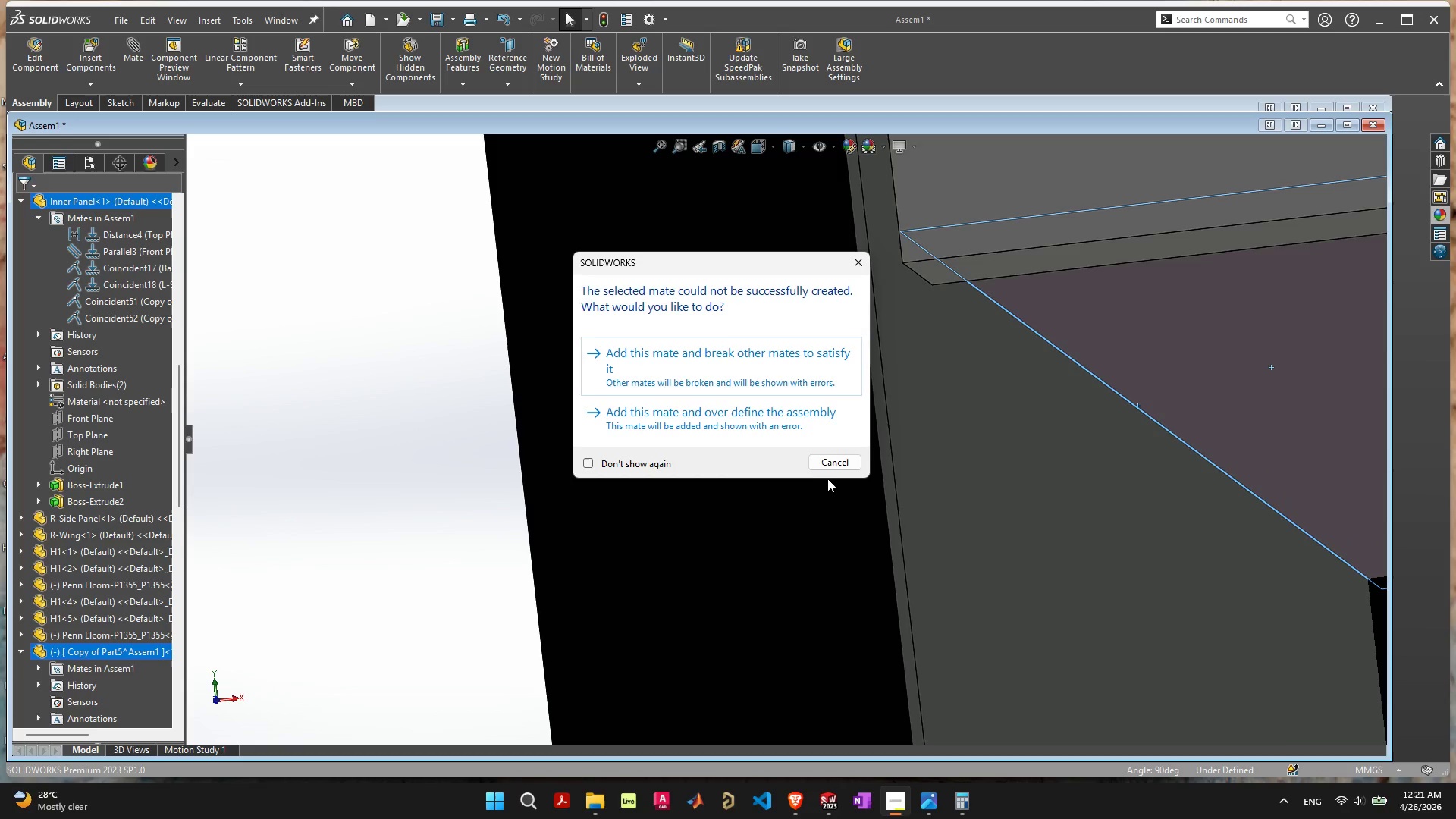 
left_click([832, 466])
 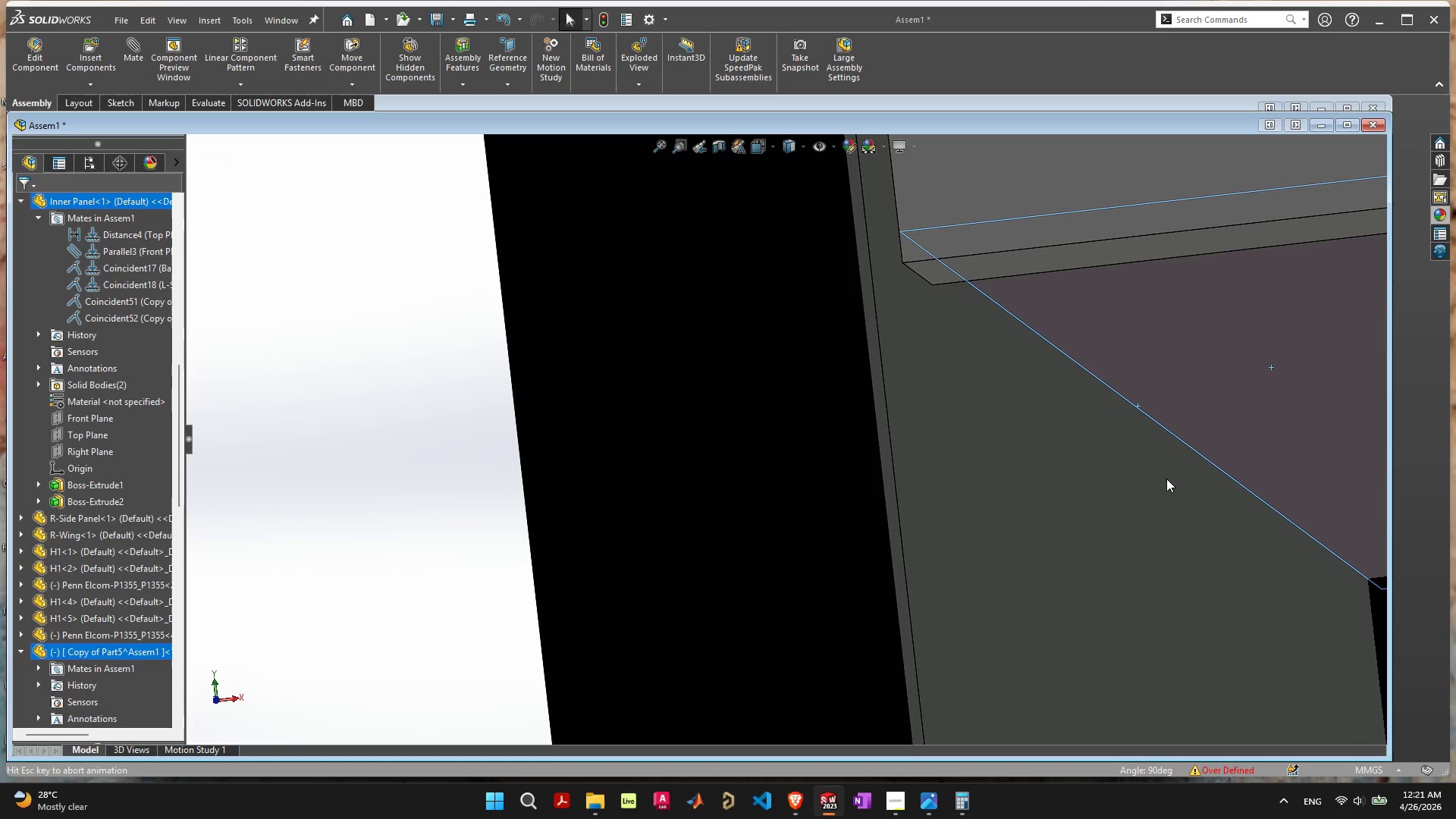 
scroll: coordinate [911, 529], scroll_direction: down, amount: 23.0
 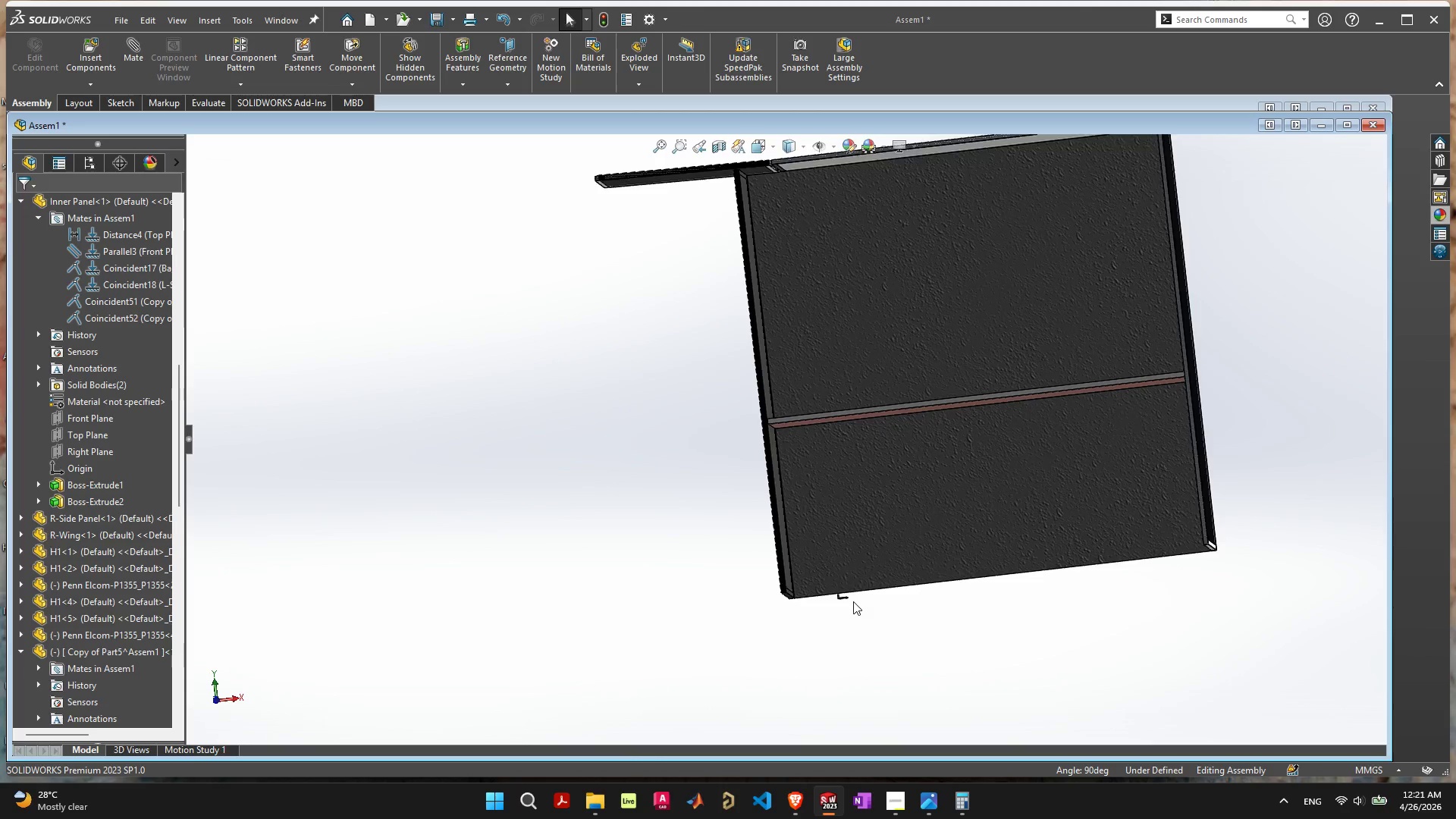 
scroll: coordinate [853, 601], scroll_direction: up, amount: 6.0
 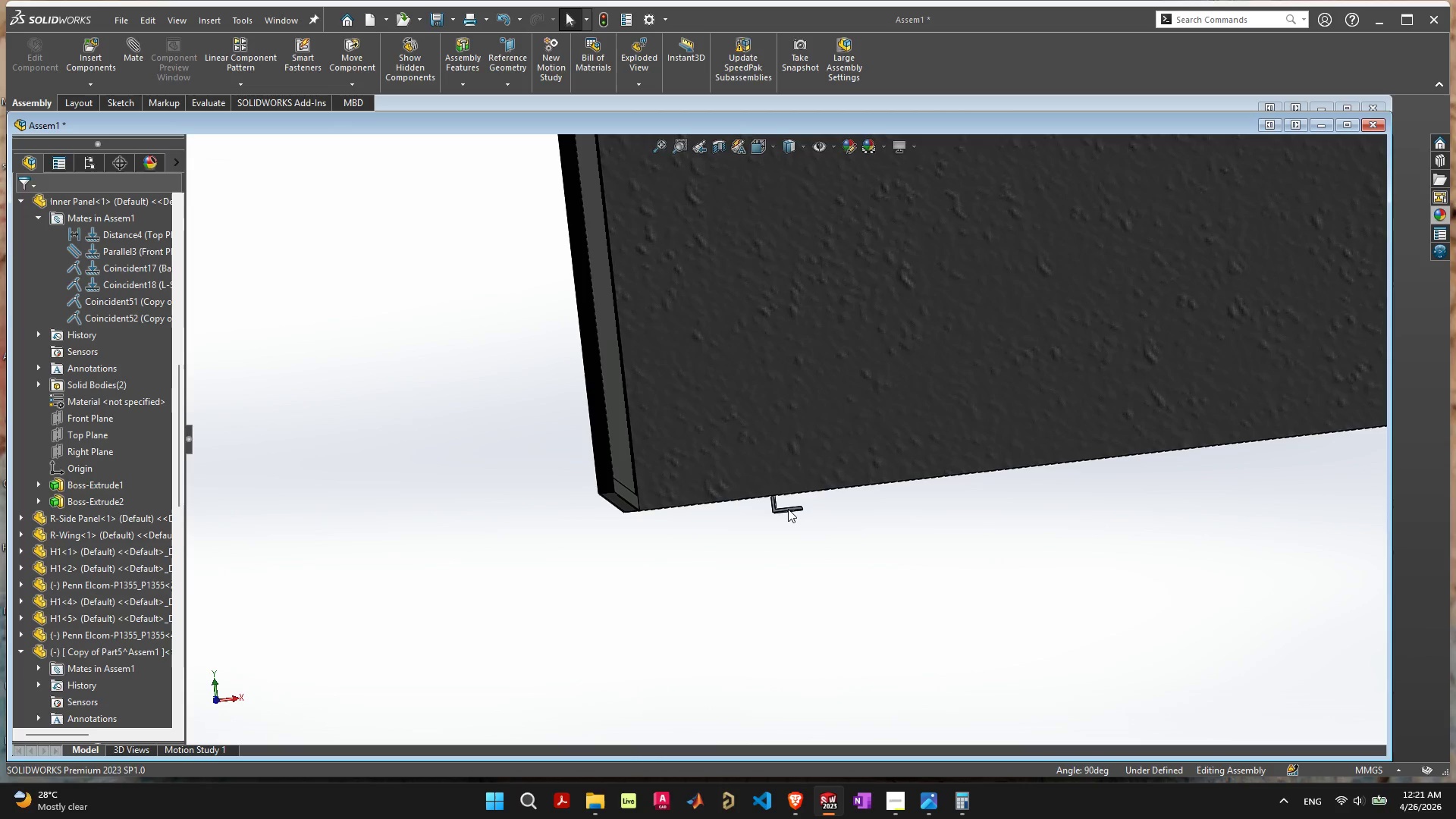 
left_click_drag(start_coordinate=[788, 509], to_coordinate=[508, 493])
 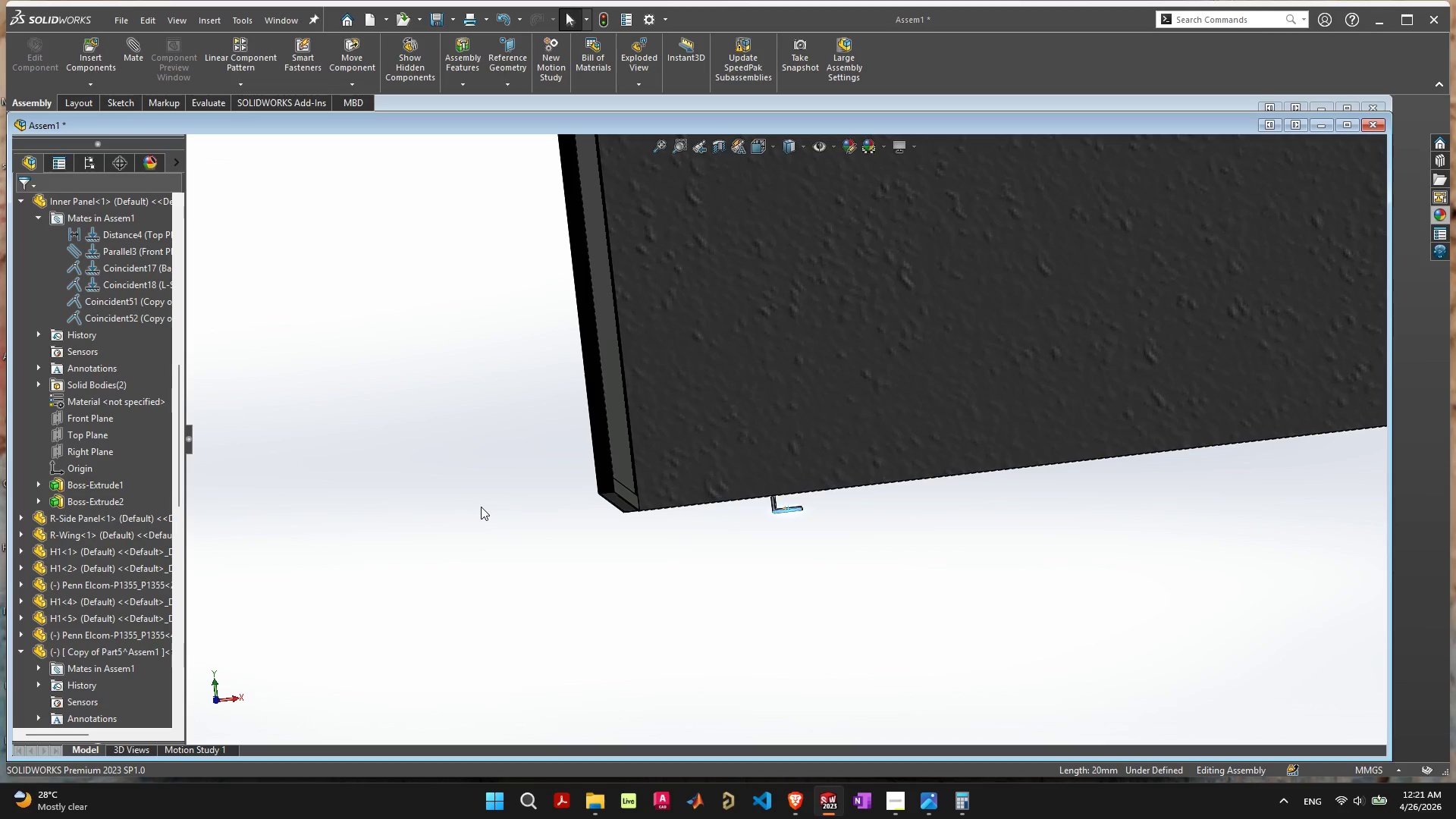 
left_click([481, 507])
 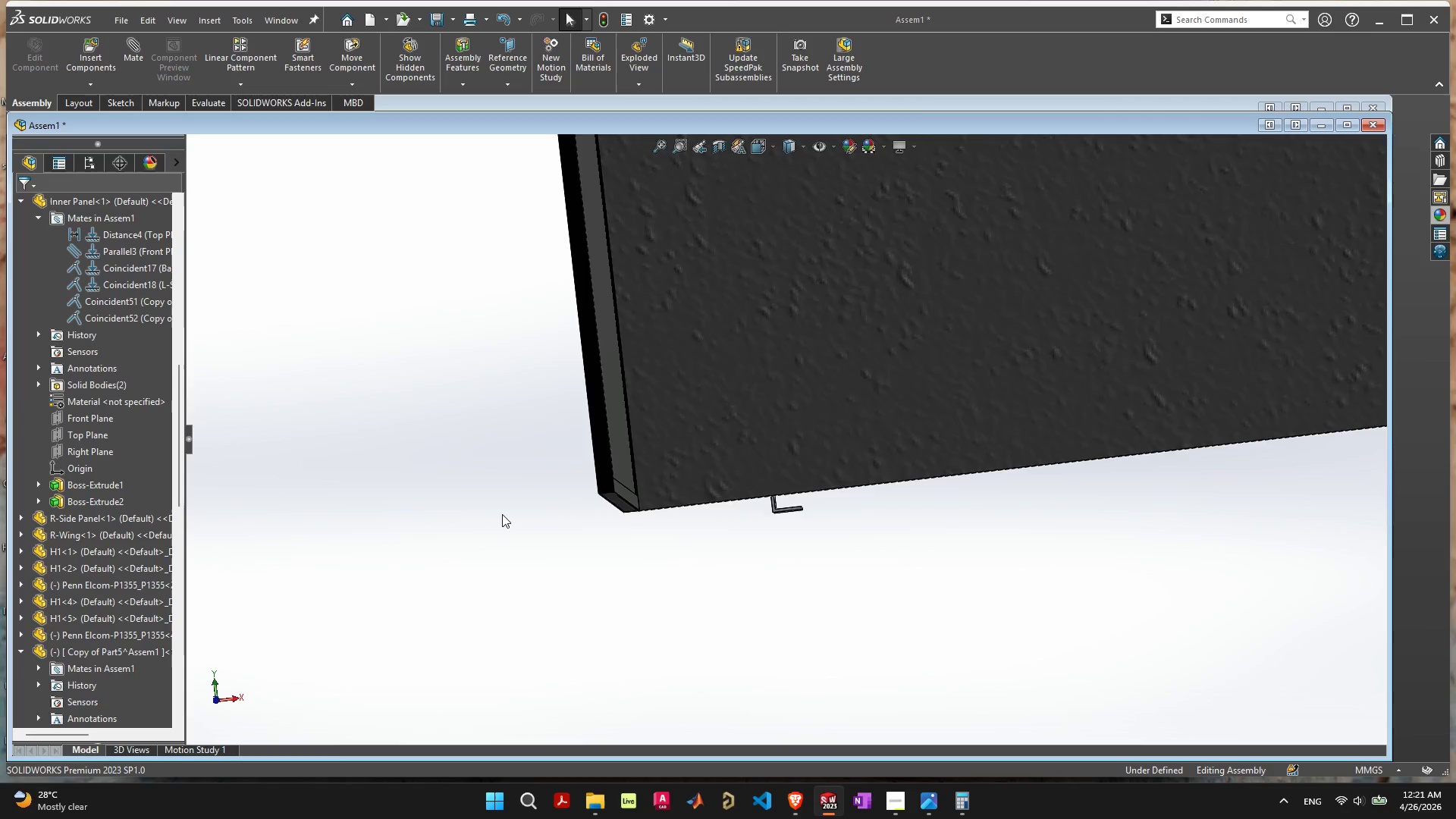 
scroll: coordinate [504, 514], scroll_direction: down, amount: 6.0
 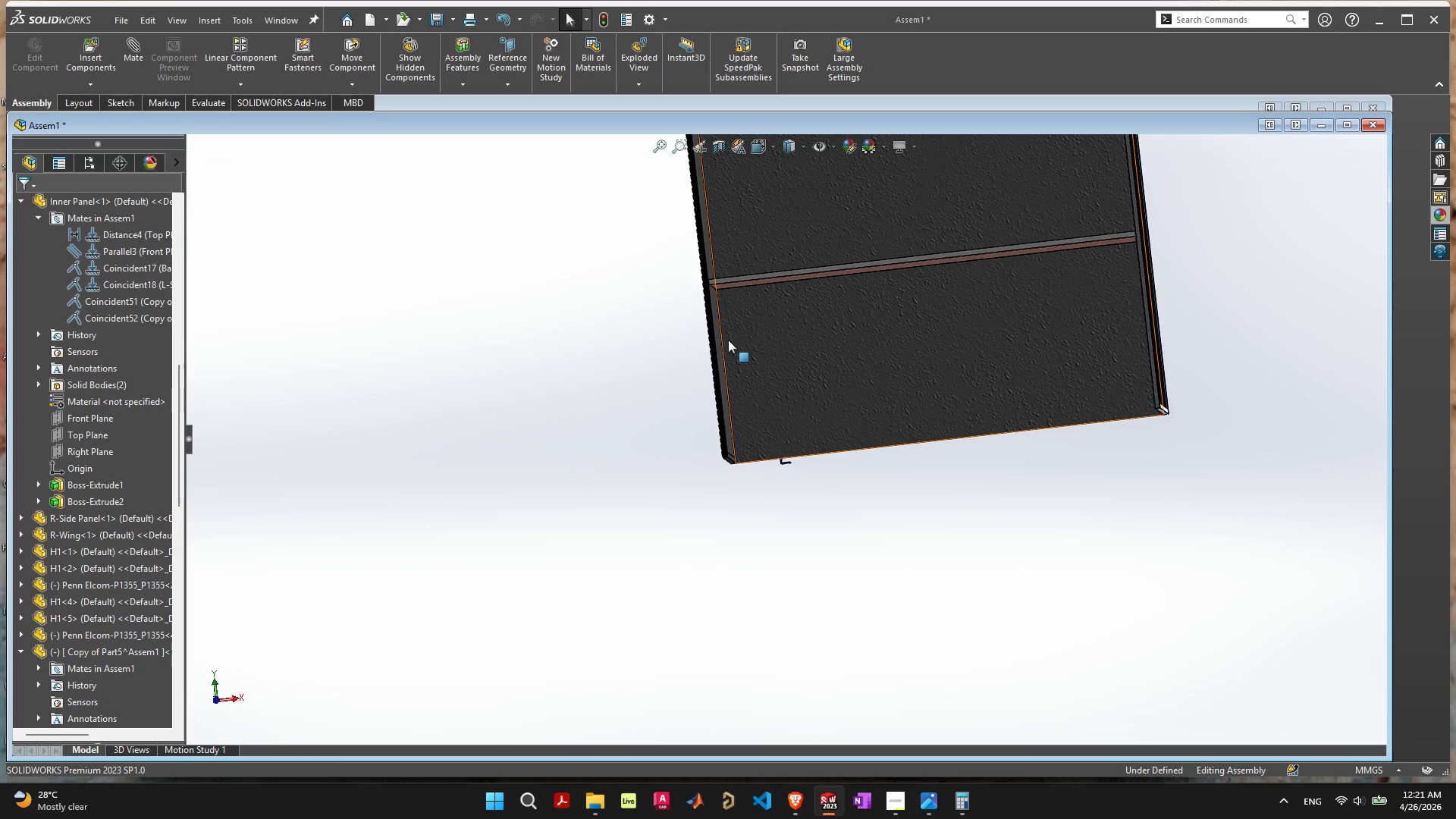 
hold_key(key=ControlLeft, duration=0.34)
 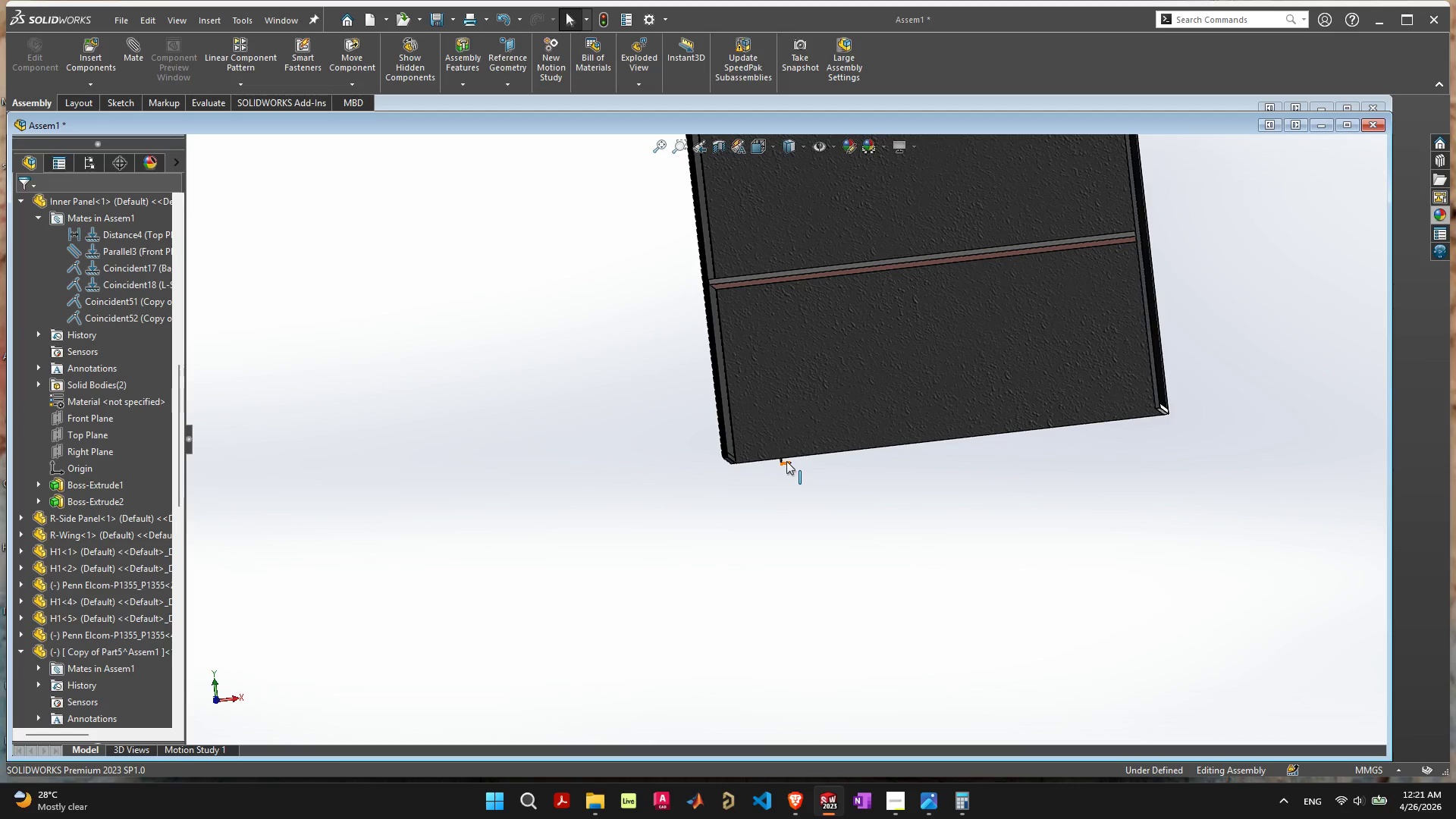 
left_click_drag(start_coordinate=[786, 461], to_coordinate=[730, 227])
 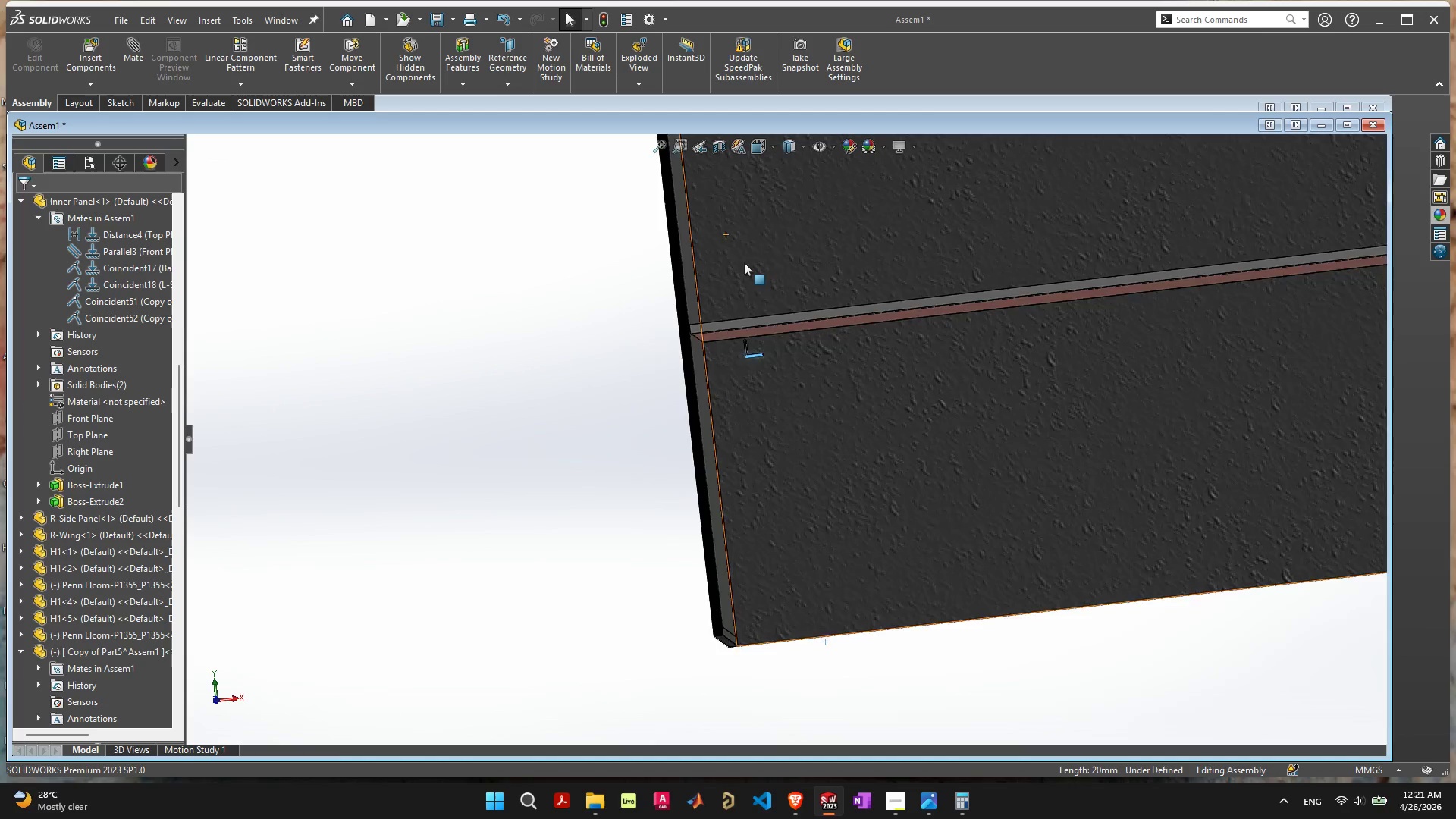 
scroll: coordinate [744, 264], scroll_direction: up, amount: 5.0
 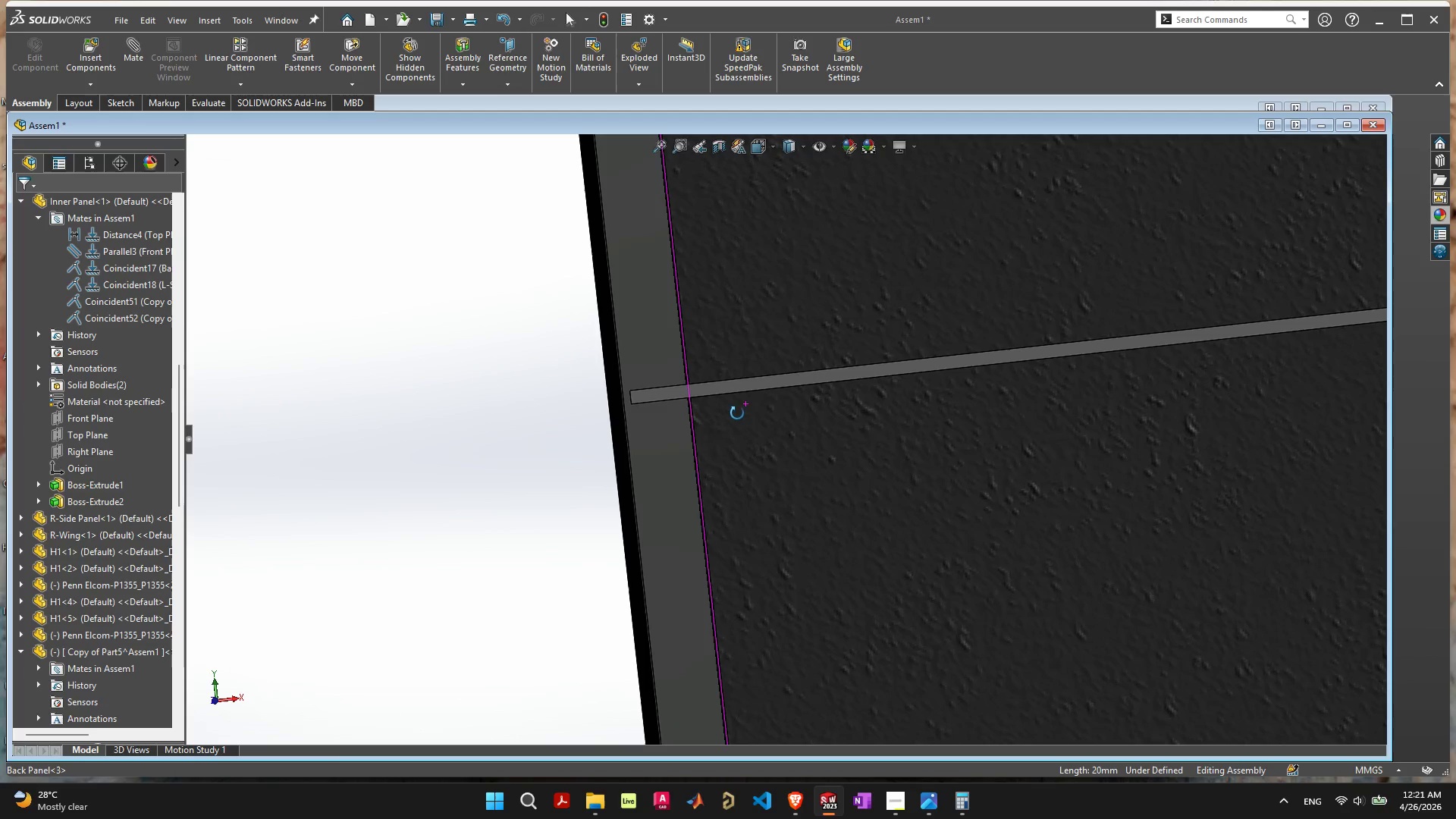 
scroll: coordinate [704, 438], scroll_direction: down, amount: 9.0
 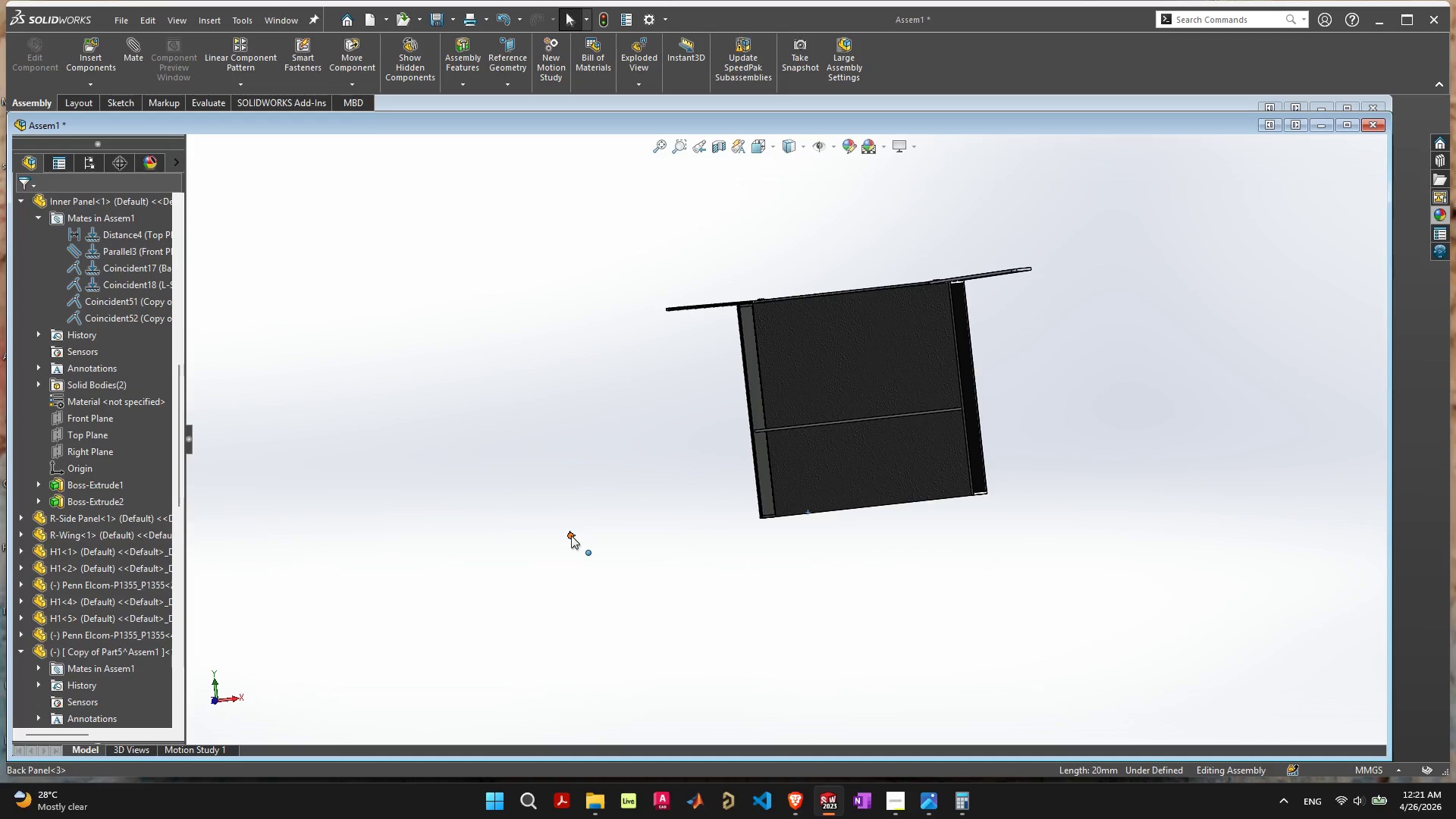 
left_click_drag(start_coordinate=[571, 535], to_coordinate=[769, 433])
 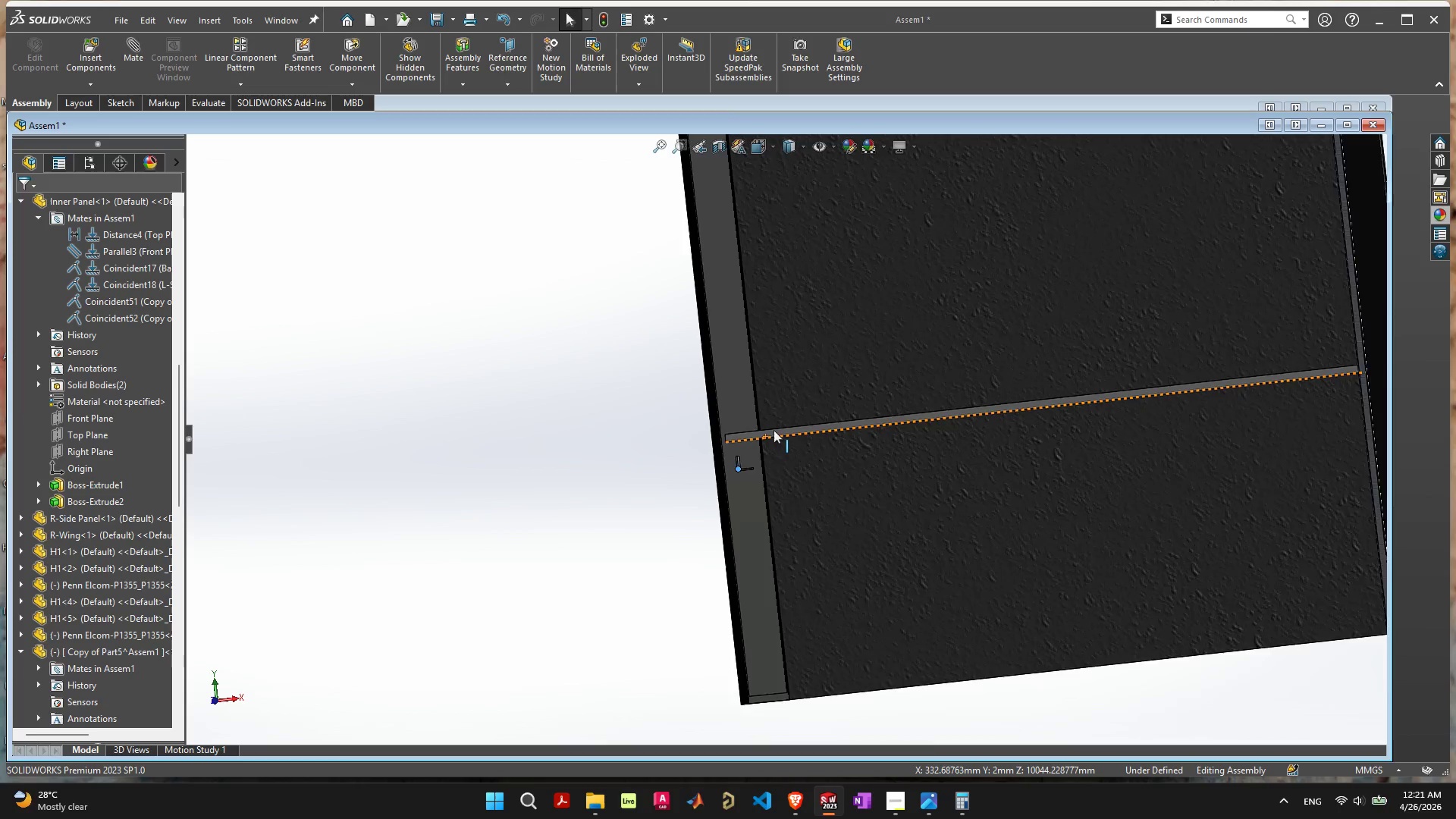 
scroll: coordinate [727, 504], scroll_direction: up, amount: 17.0
 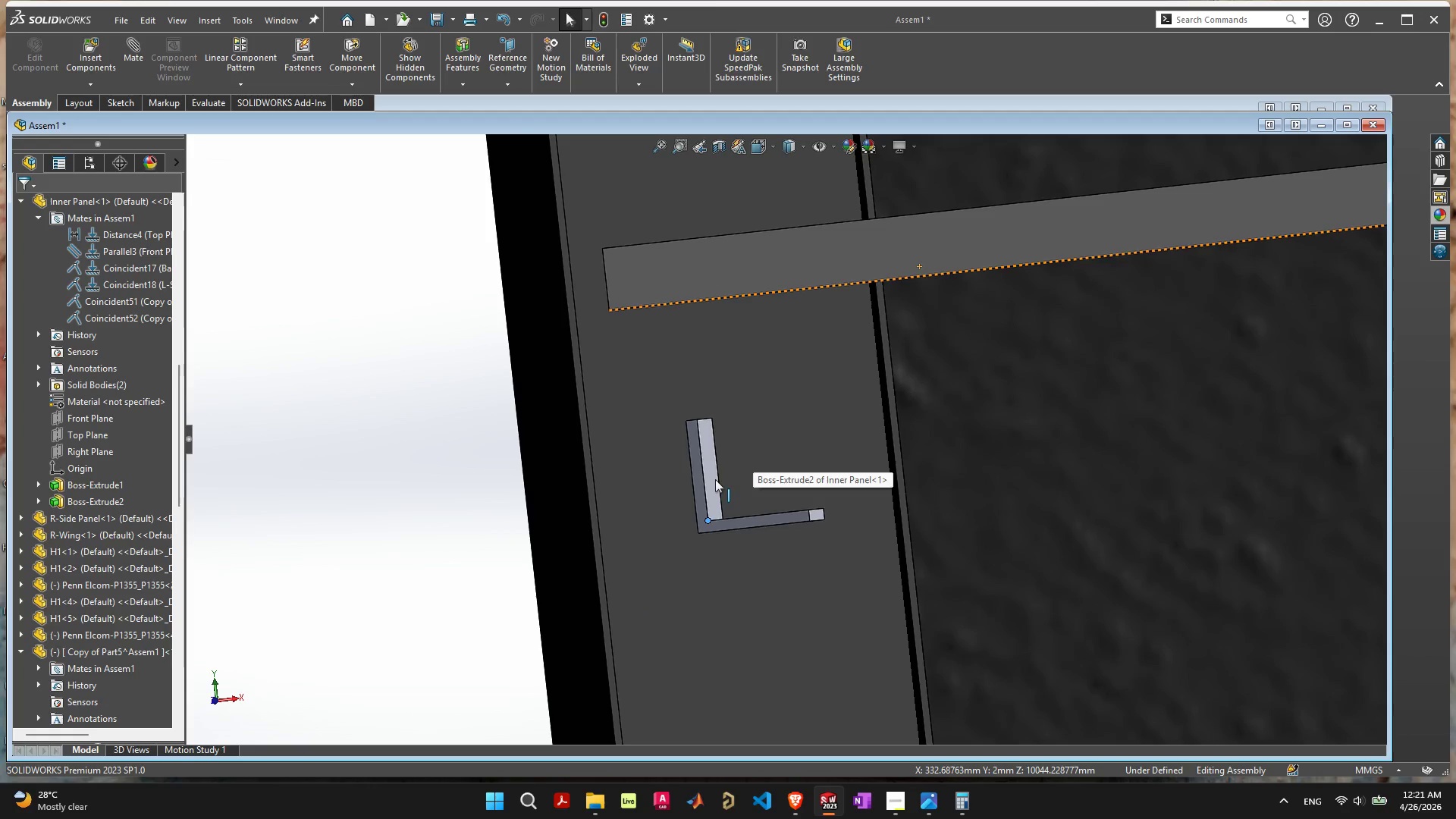 
left_click_drag(start_coordinate=[715, 479], to_coordinate=[833, 346])
 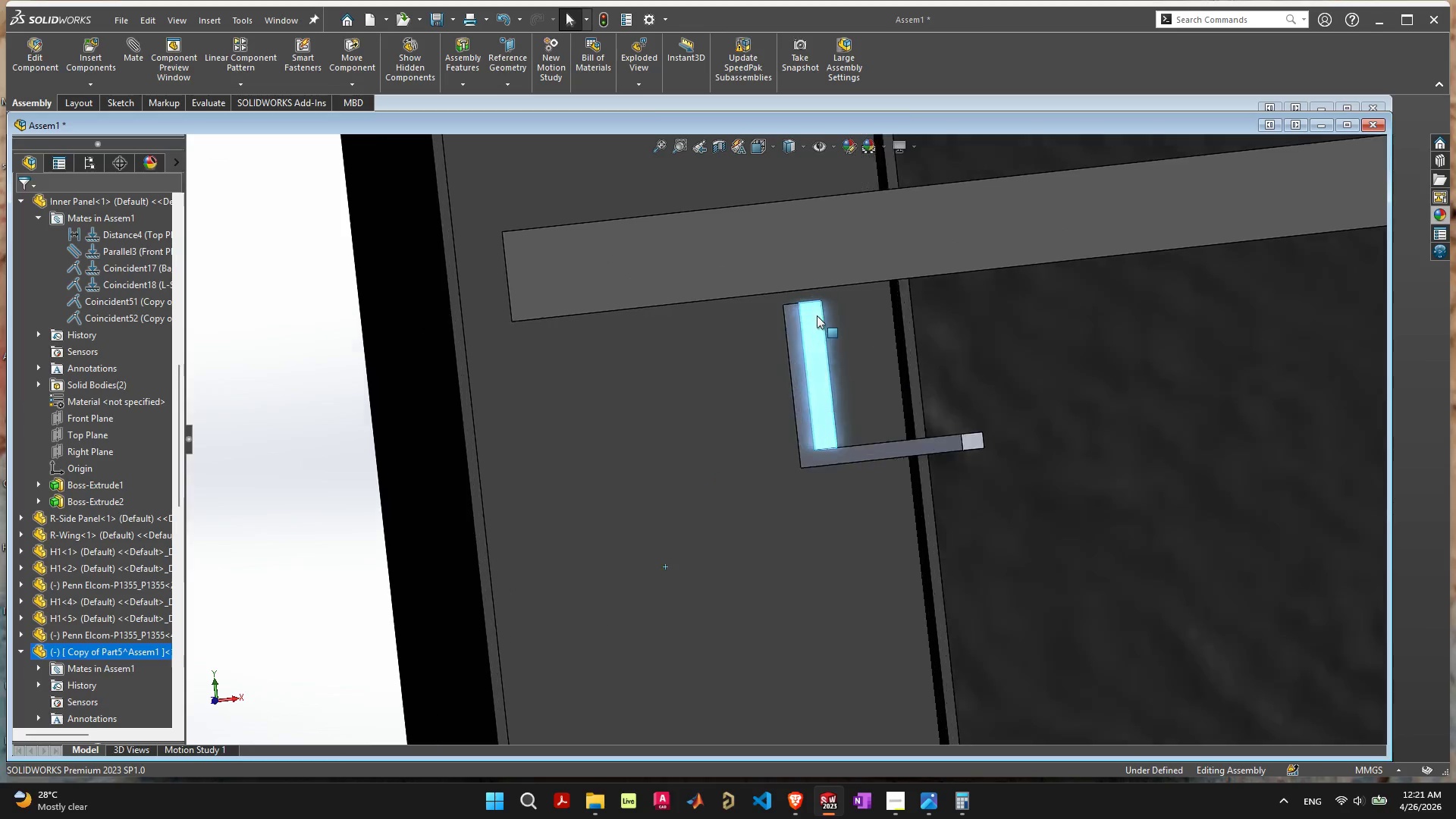 
scroll: coordinate [817, 315], scroll_direction: up, amount: 5.0
 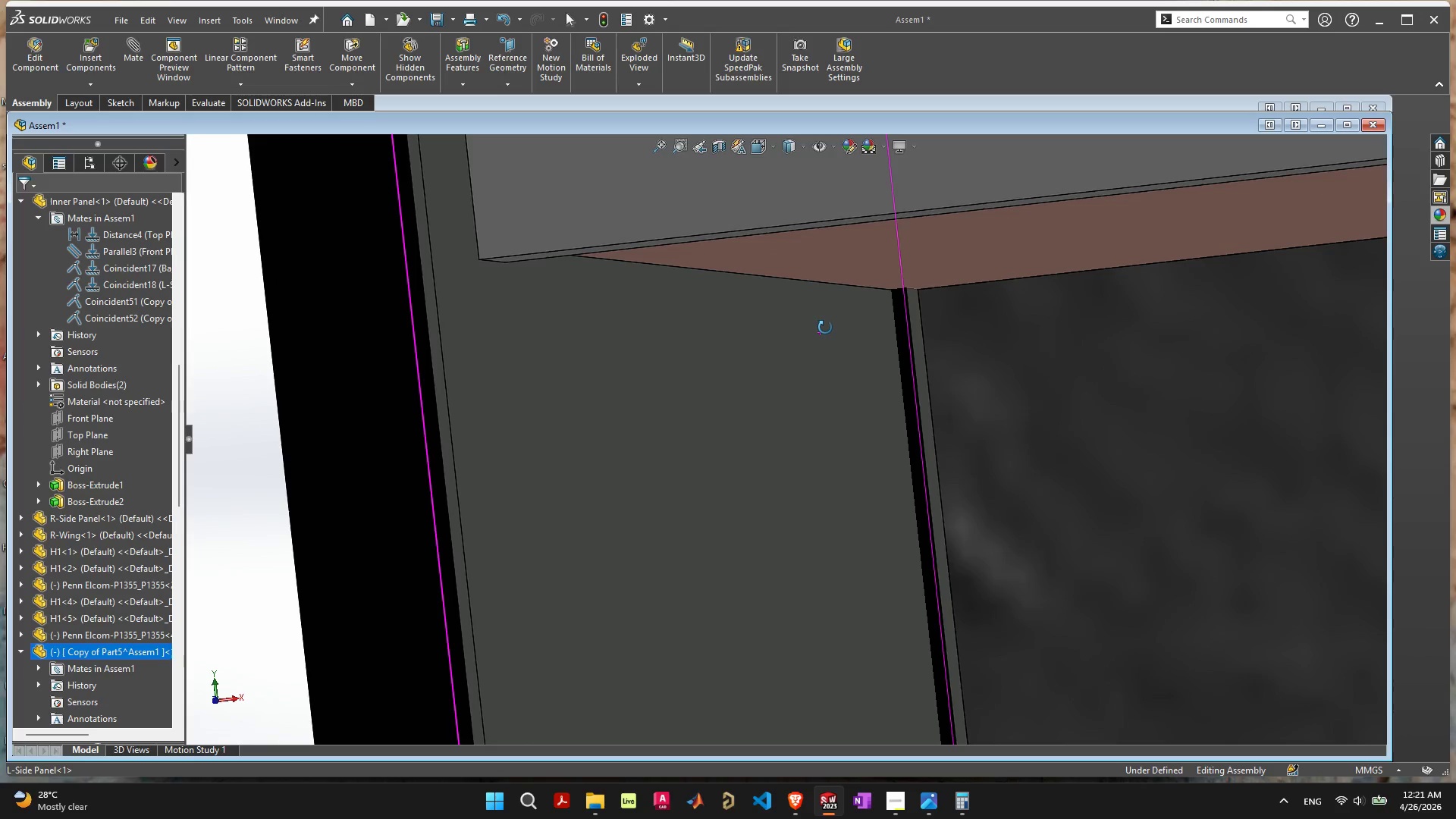 
scroll: coordinate [654, 521], scroll_direction: down, amount: 42.0
 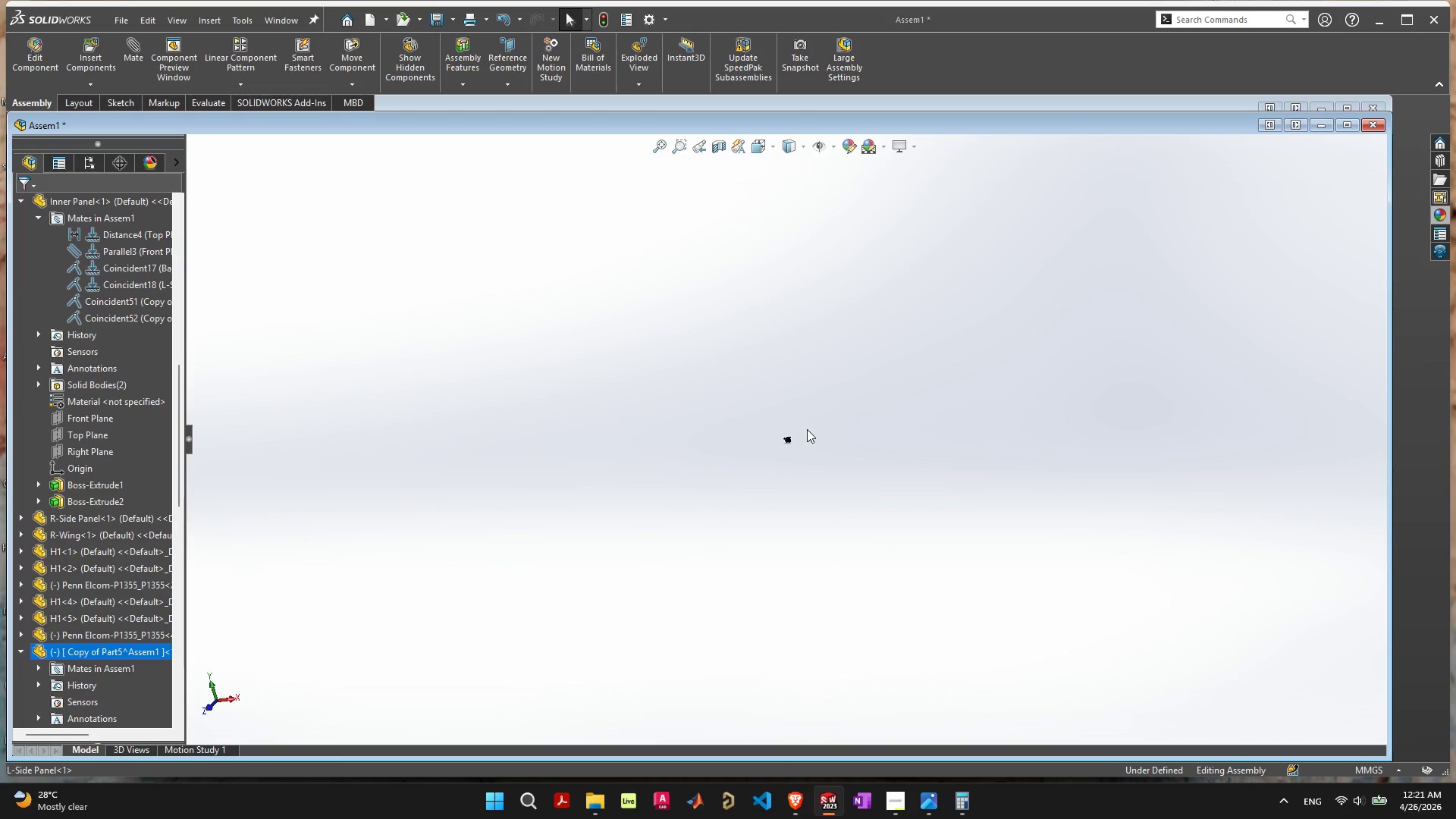 
scroll: coordinate [847, 340], scroll_direction: up, amount: 26.0
 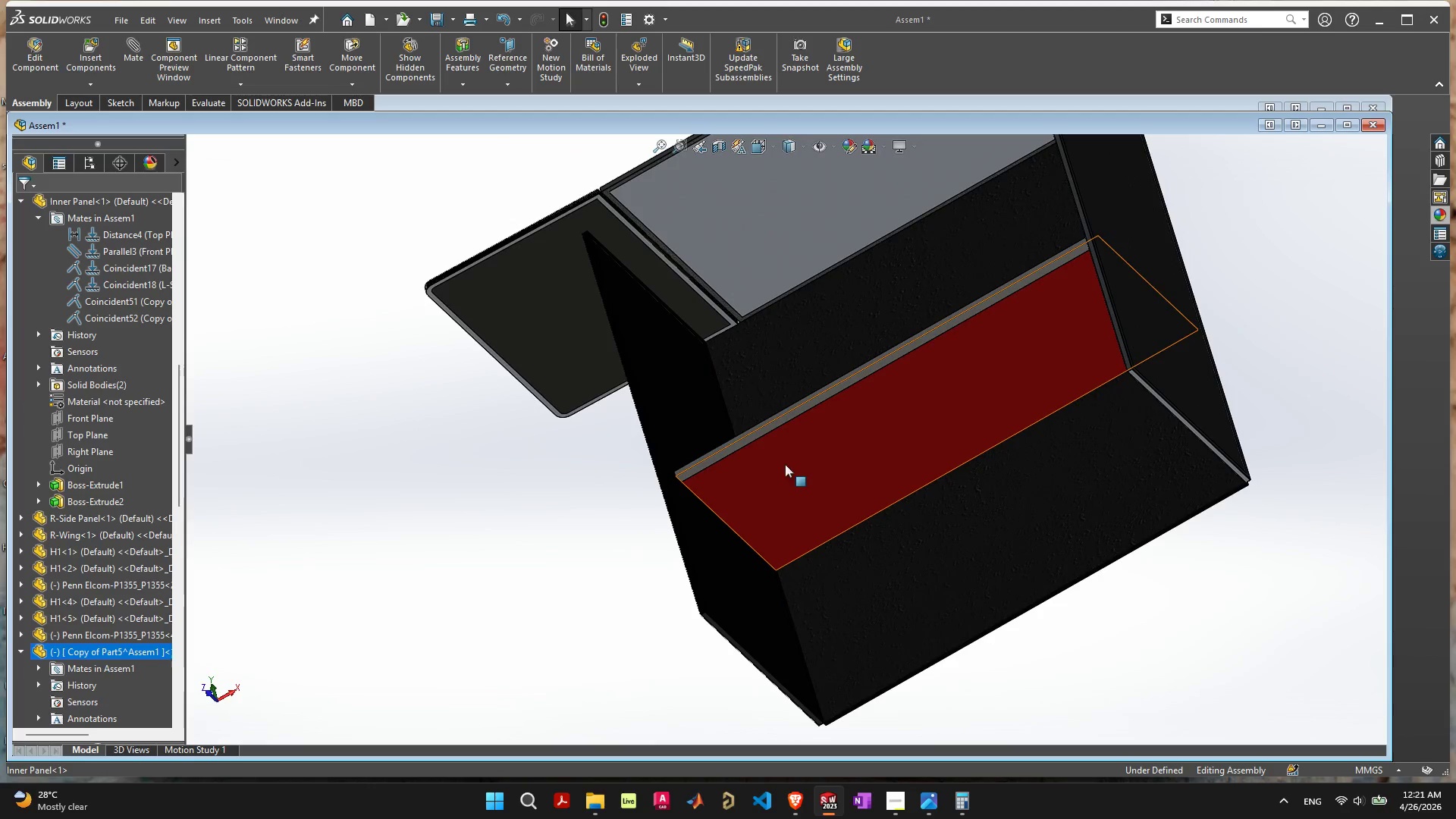 
key(Control+Z)
 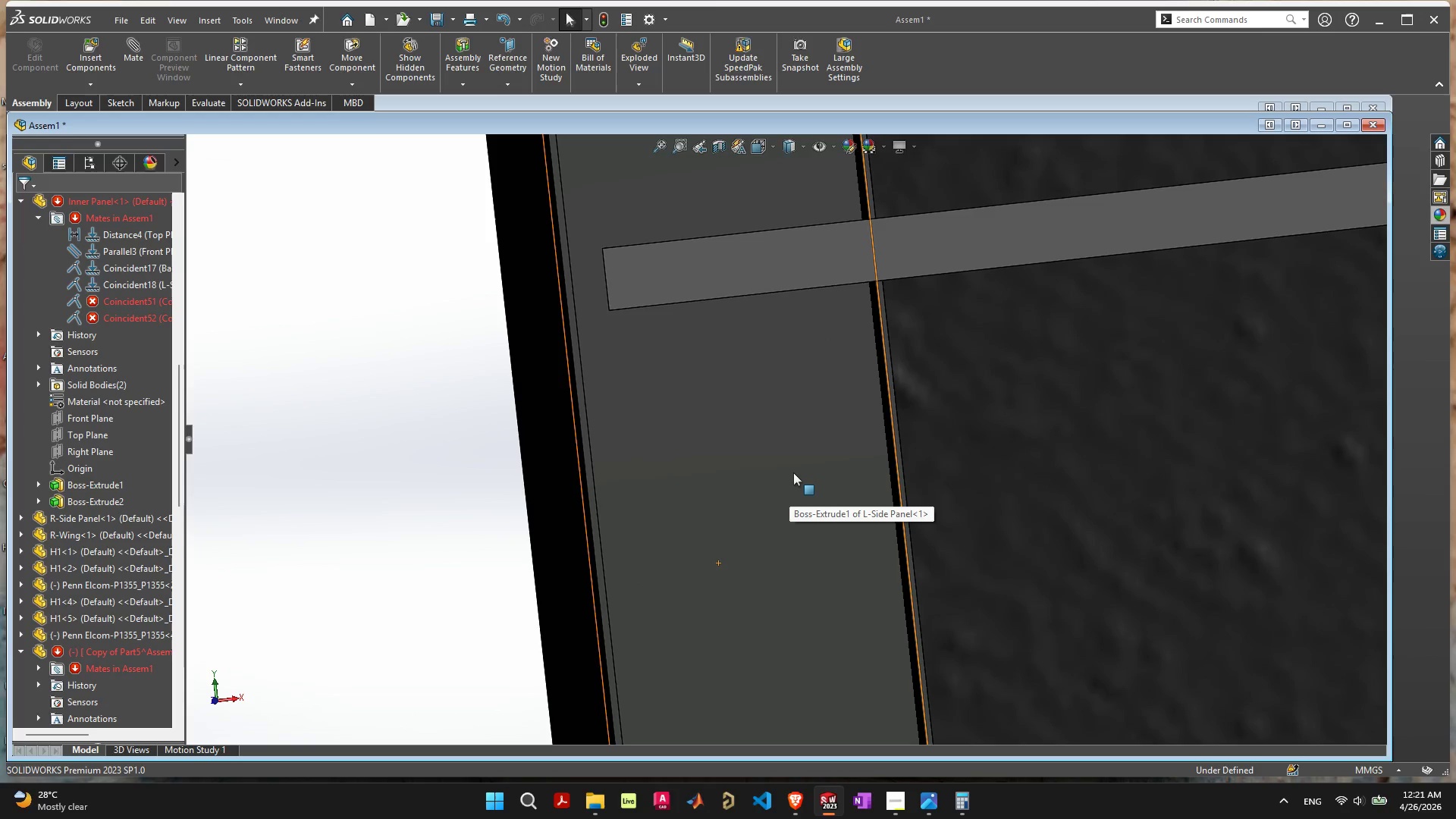 
scroll: coordinate [806, 483], scroll_direction: down, amount: 20.0
 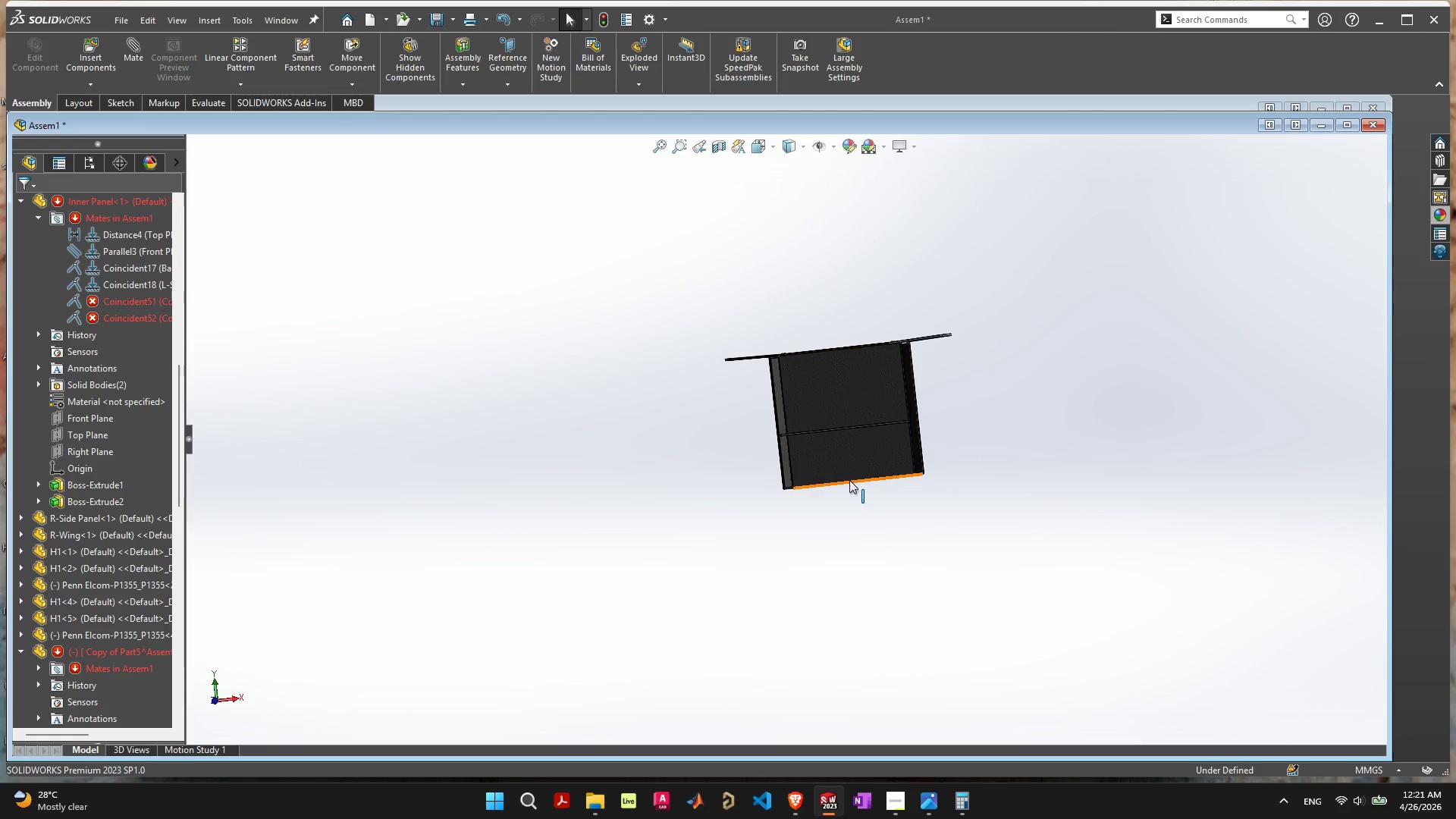 
key(Control+Z)
 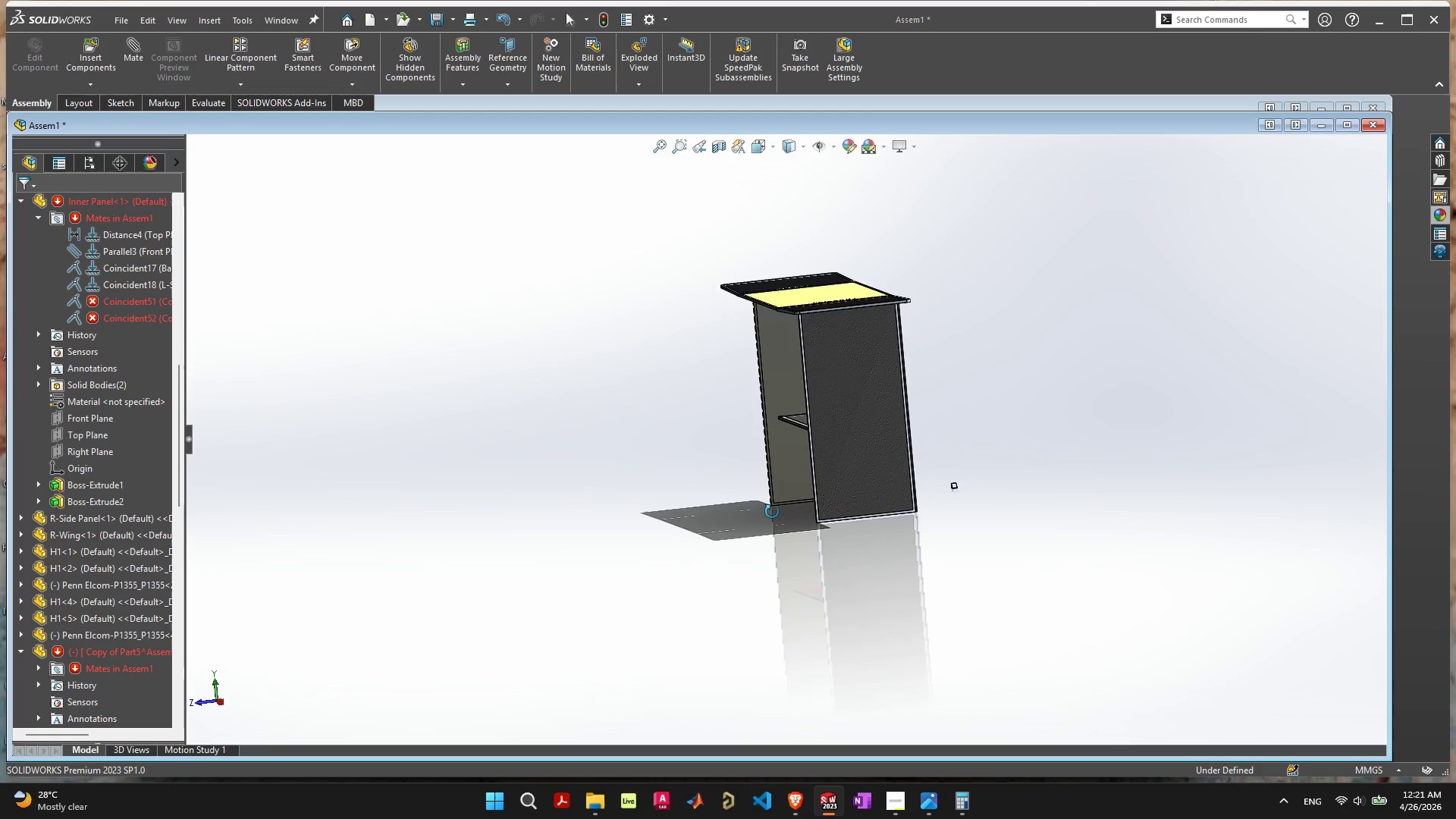 
scroll: coordinate [590, 400], scroll_direction: up, amount: 17.0
 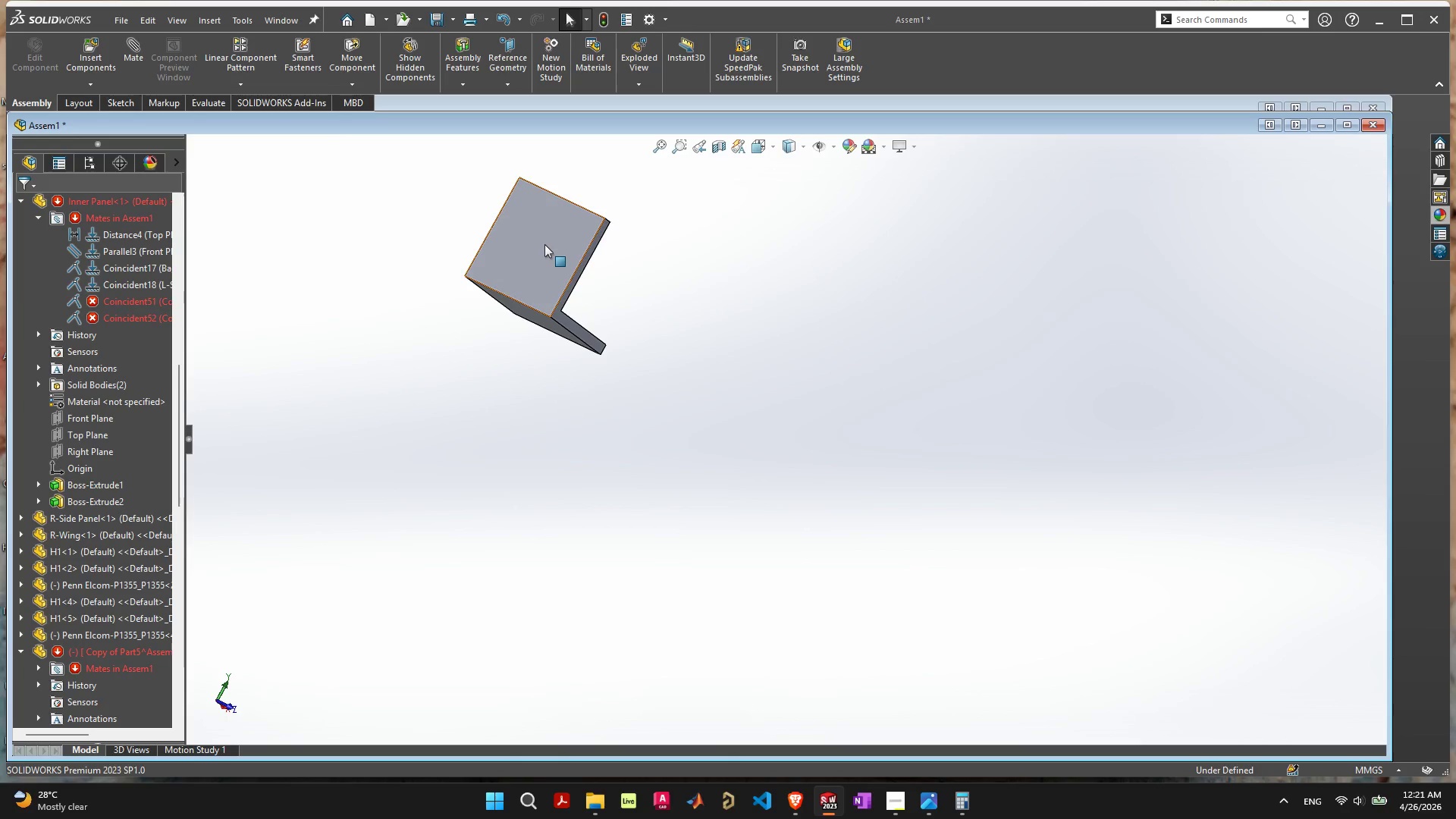 
scroll: coordinate [1046, 472], scroll_direction: down, amount: 17.0
 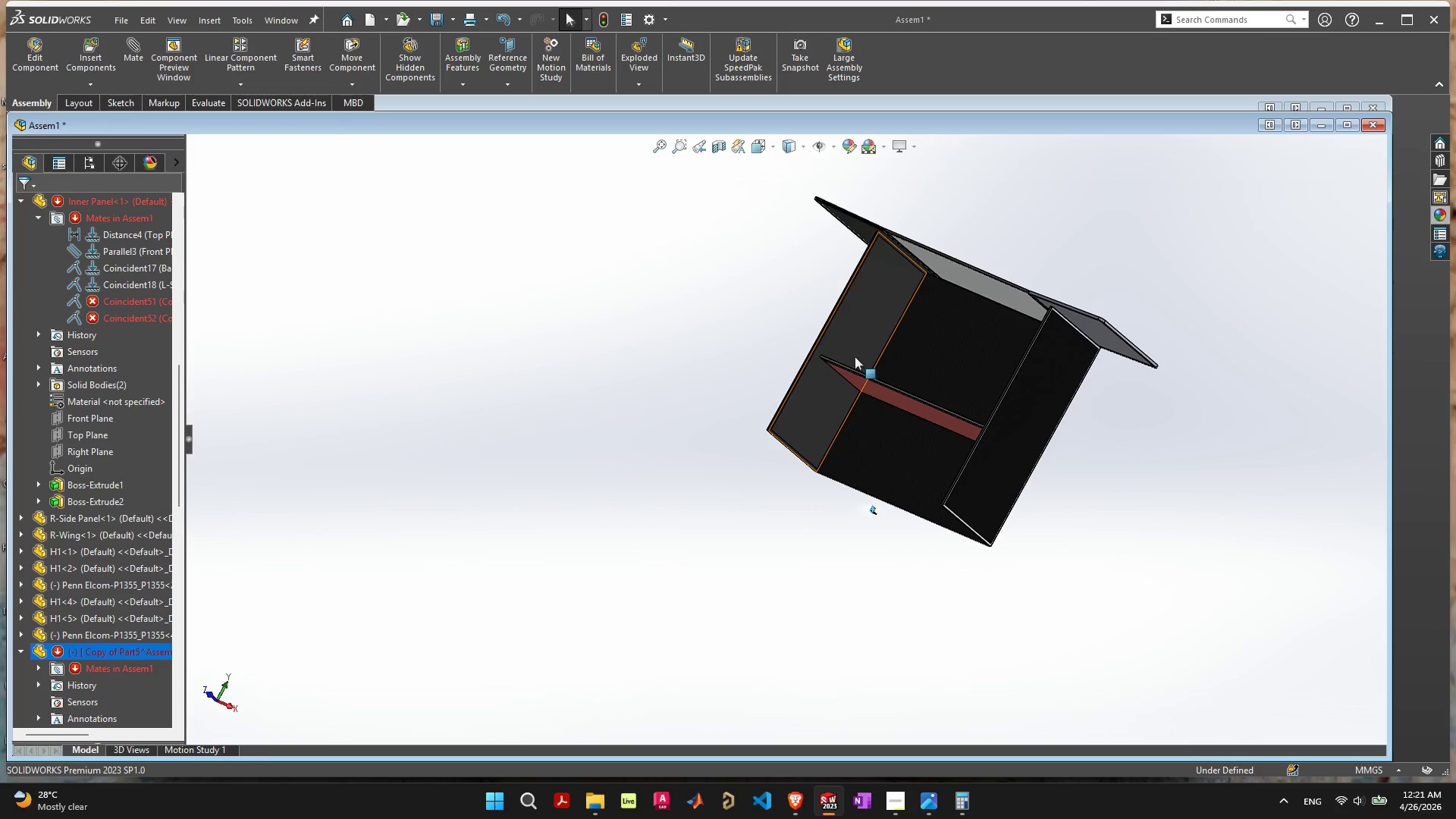 
hold_key(key=ShiftLeft, duration=0.44)
left_click([871, 388])
 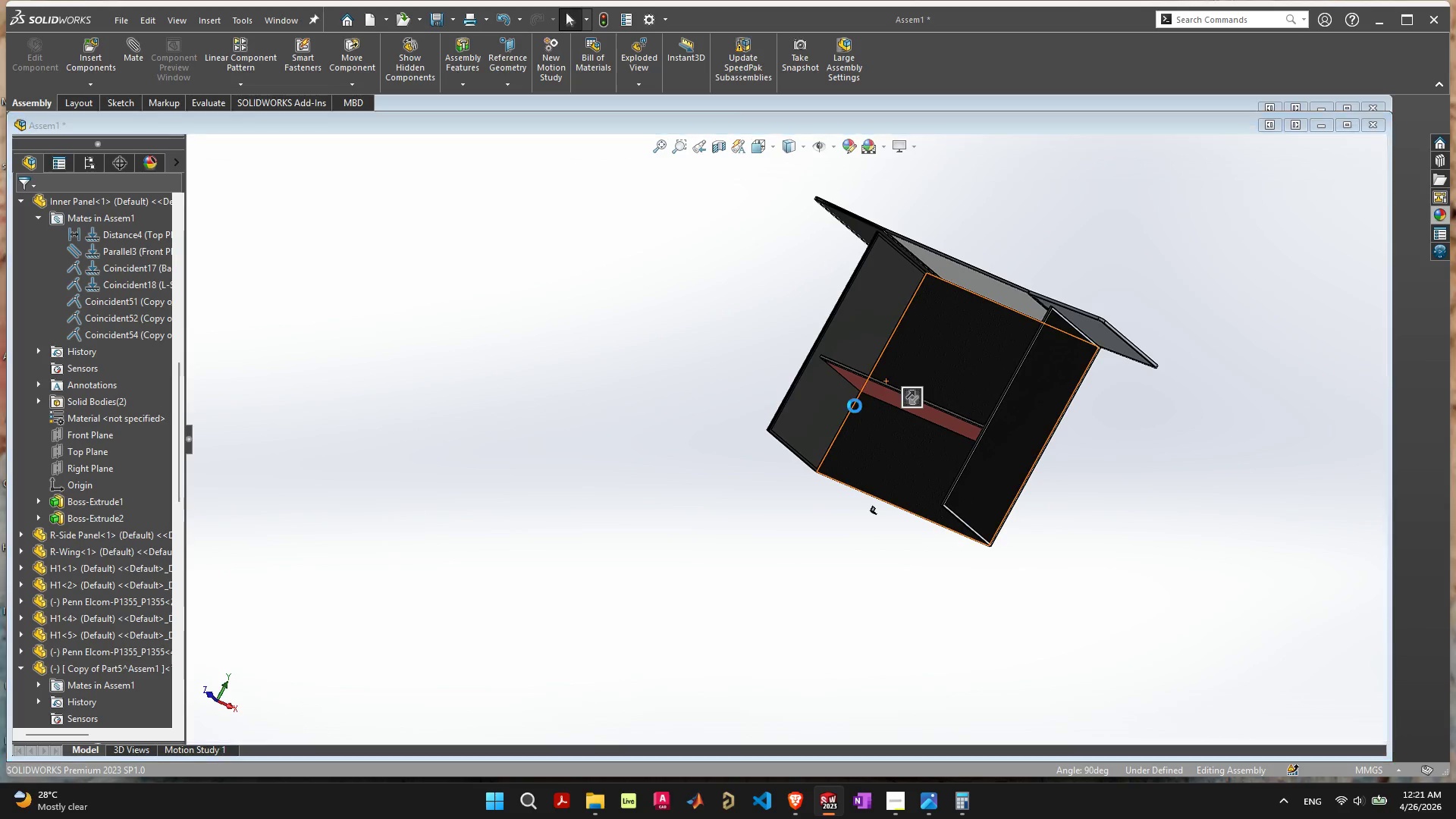 
scroll: coordinate [840, 428], scroll_direction: up, amount: 5.0
 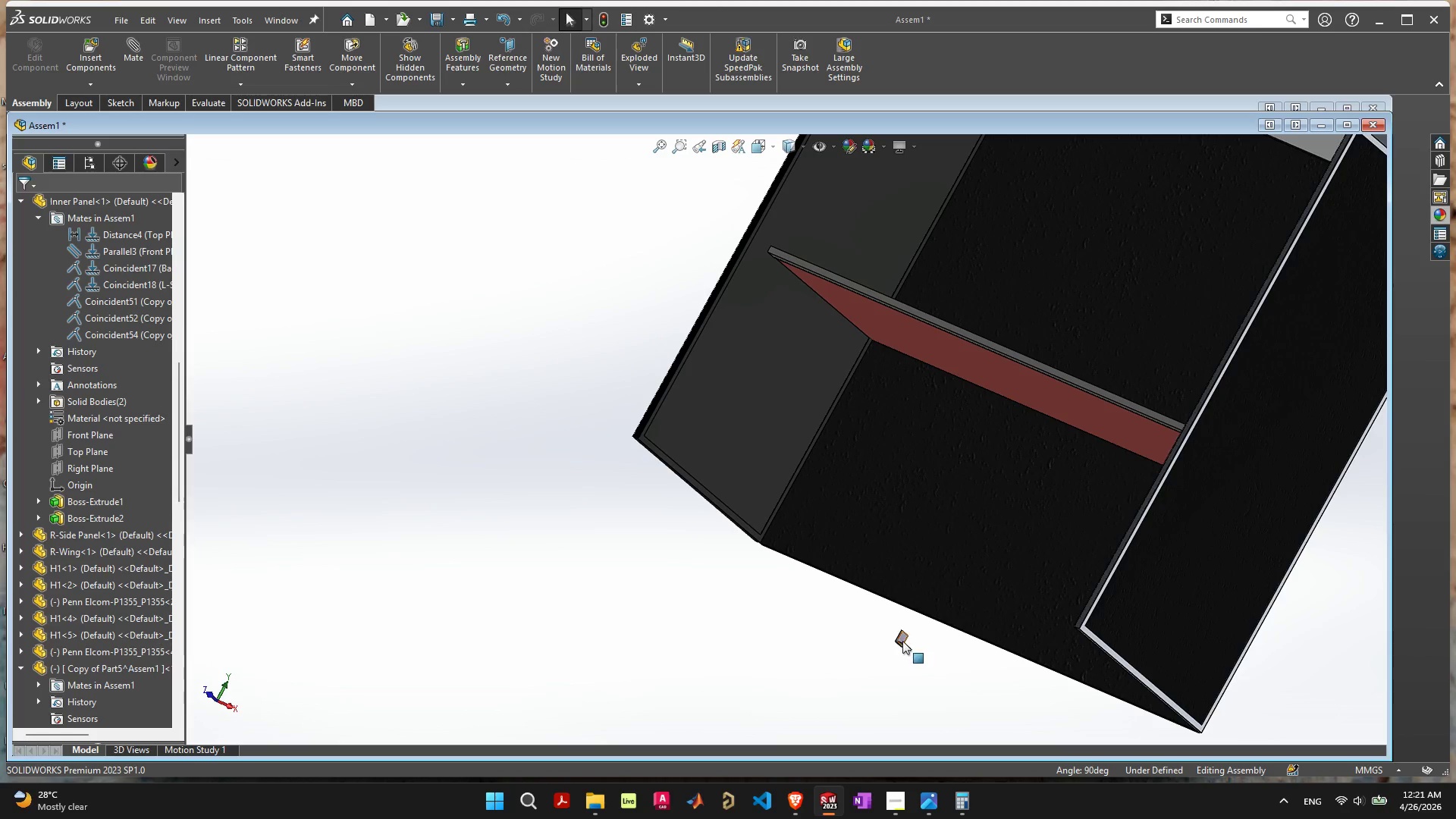 
left_click_drag(start_coordinate=[902, 641], to_coordinate=[609, 232])
 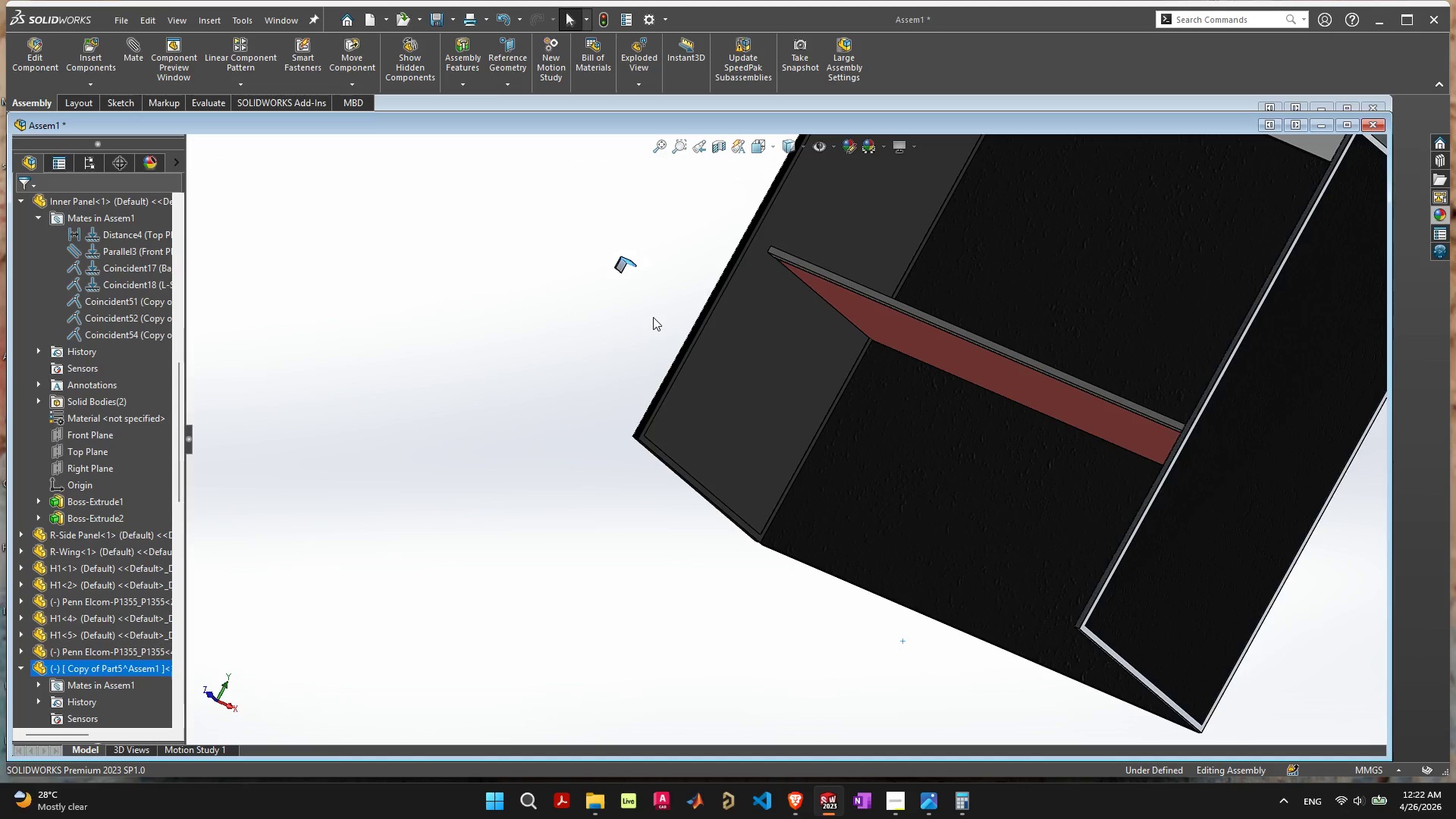 
scroll: coordinate [676, 332], scroll_direction: up, amount: 4.0
 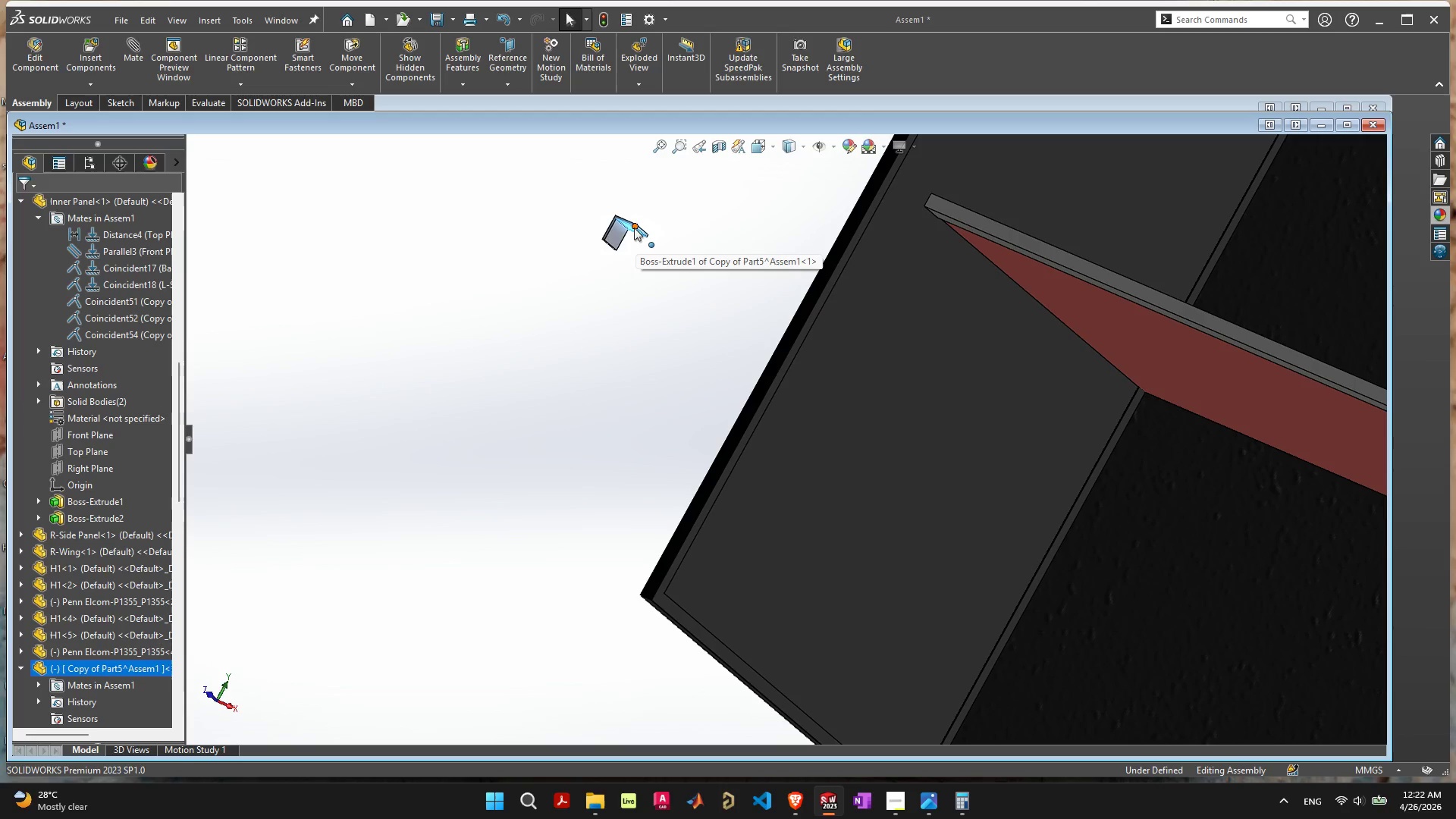 
wait(5.15)
 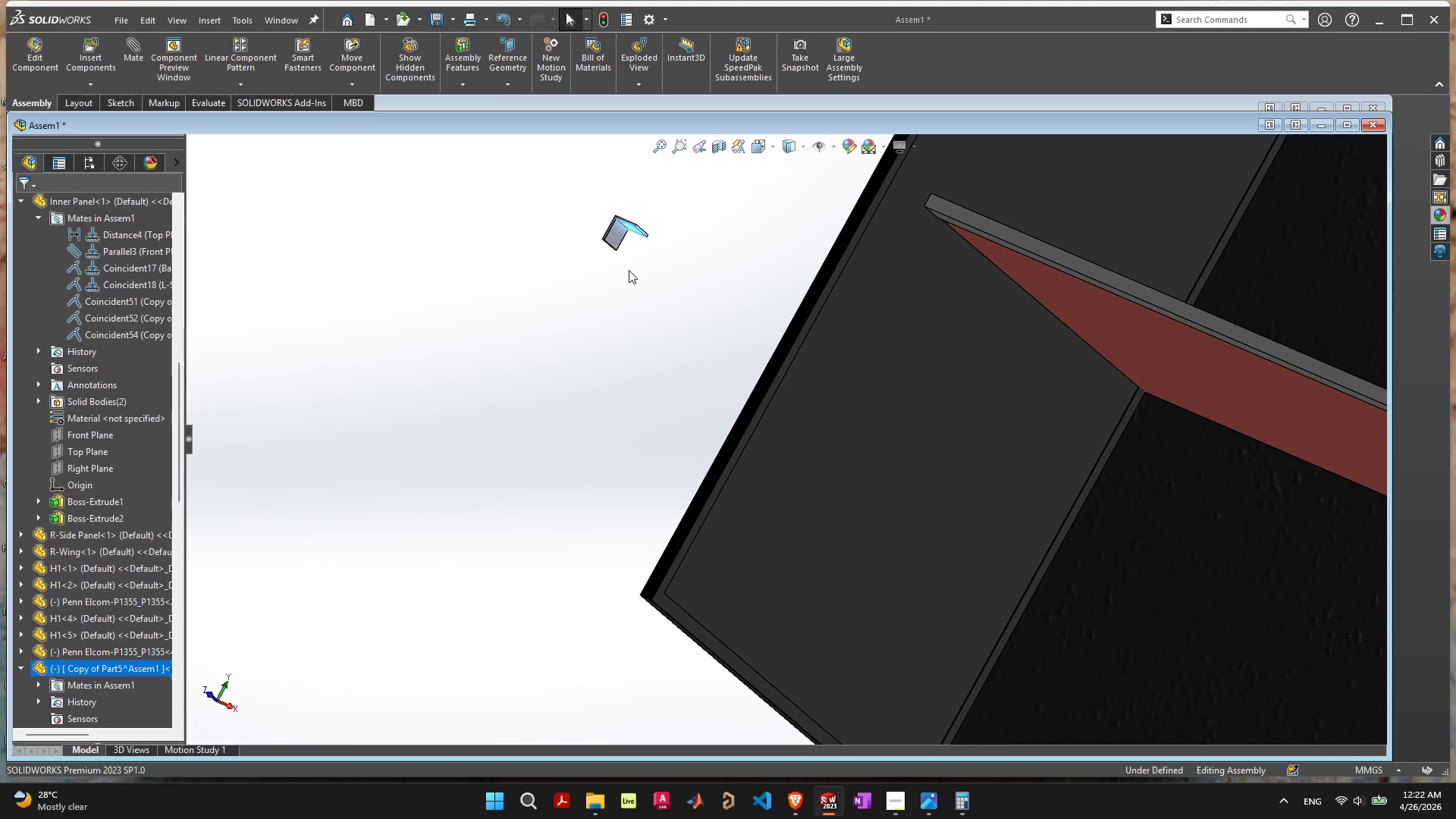 
left_click_drag(start_coordinate=[629, 228], to_coordinate=[1046, 297])
 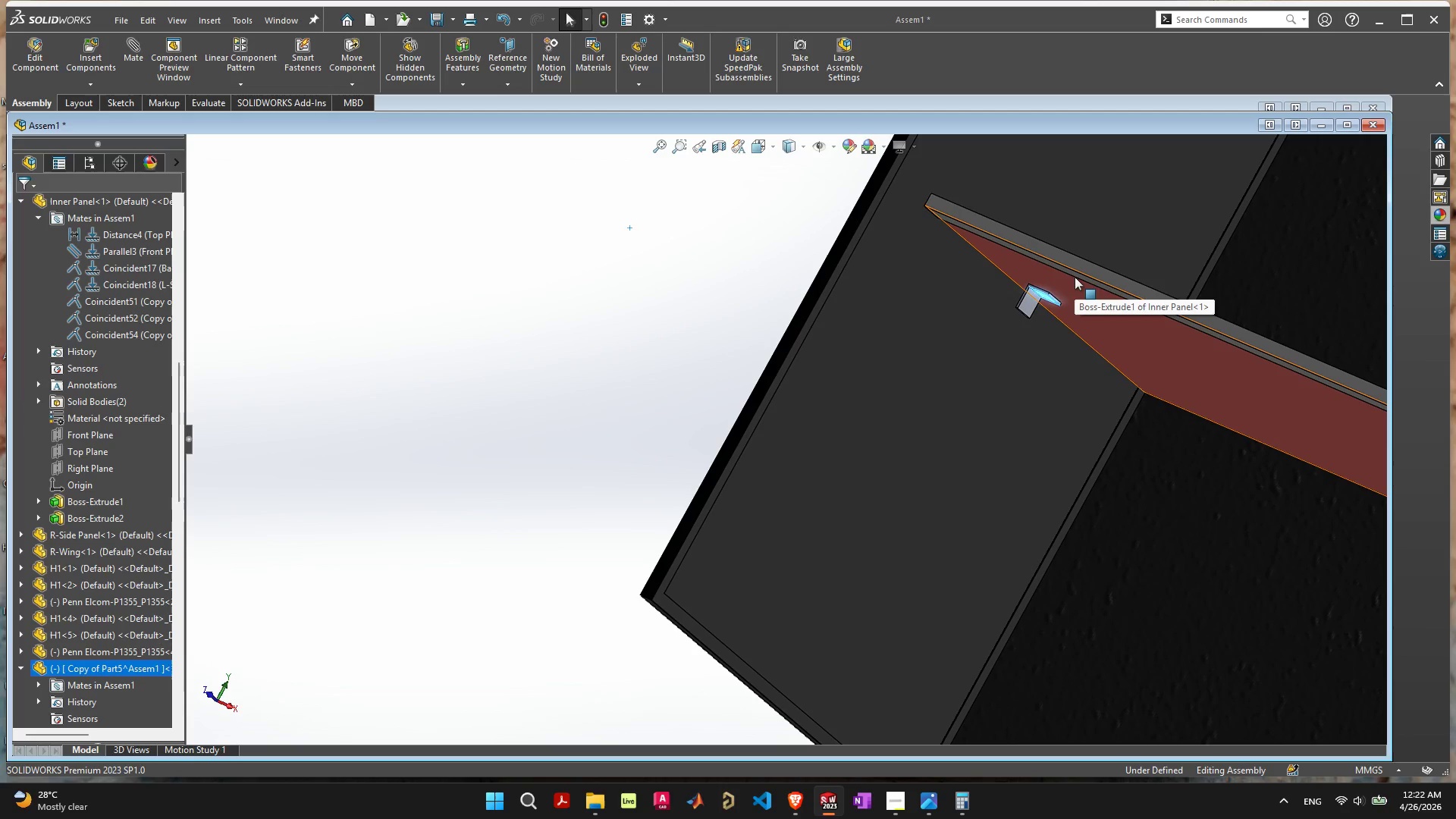 
scroll: coordinate [962, 350], scroll_direction: up, amount: 7.0
 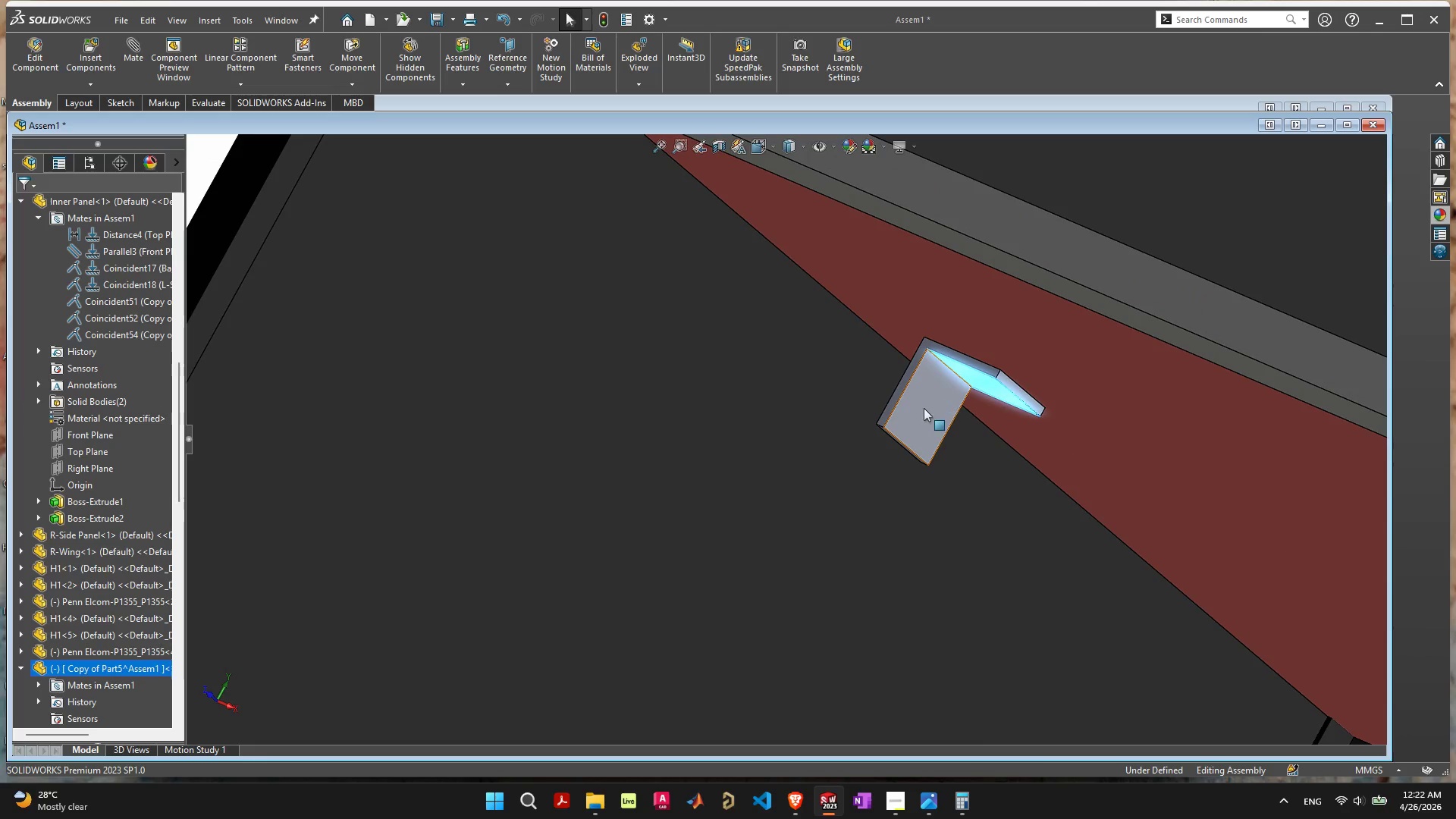 
mouse_move([926, 425])
 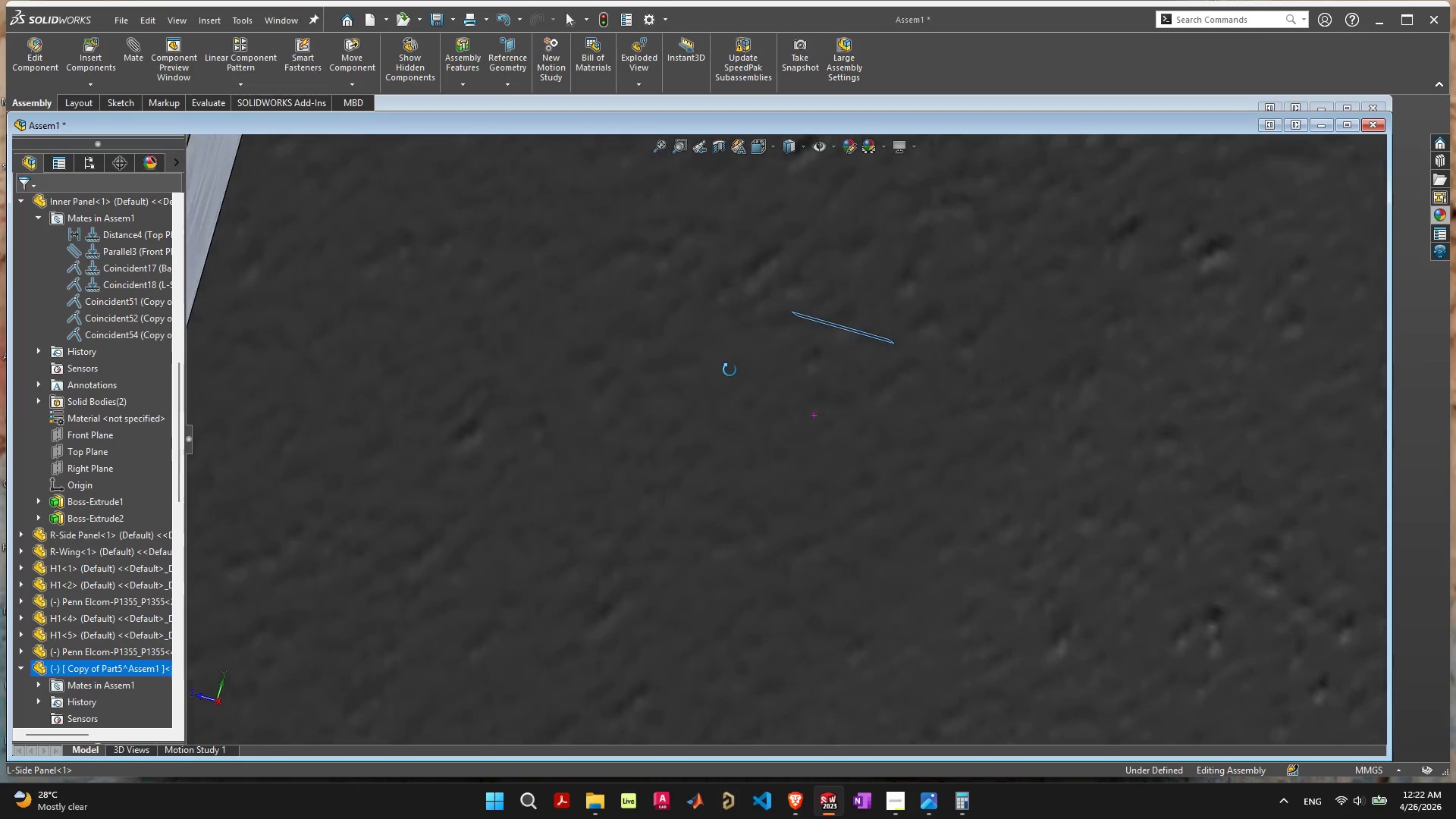 
scroll: coordinate [785, 418], scroll_direction: down, amount: 4.0
 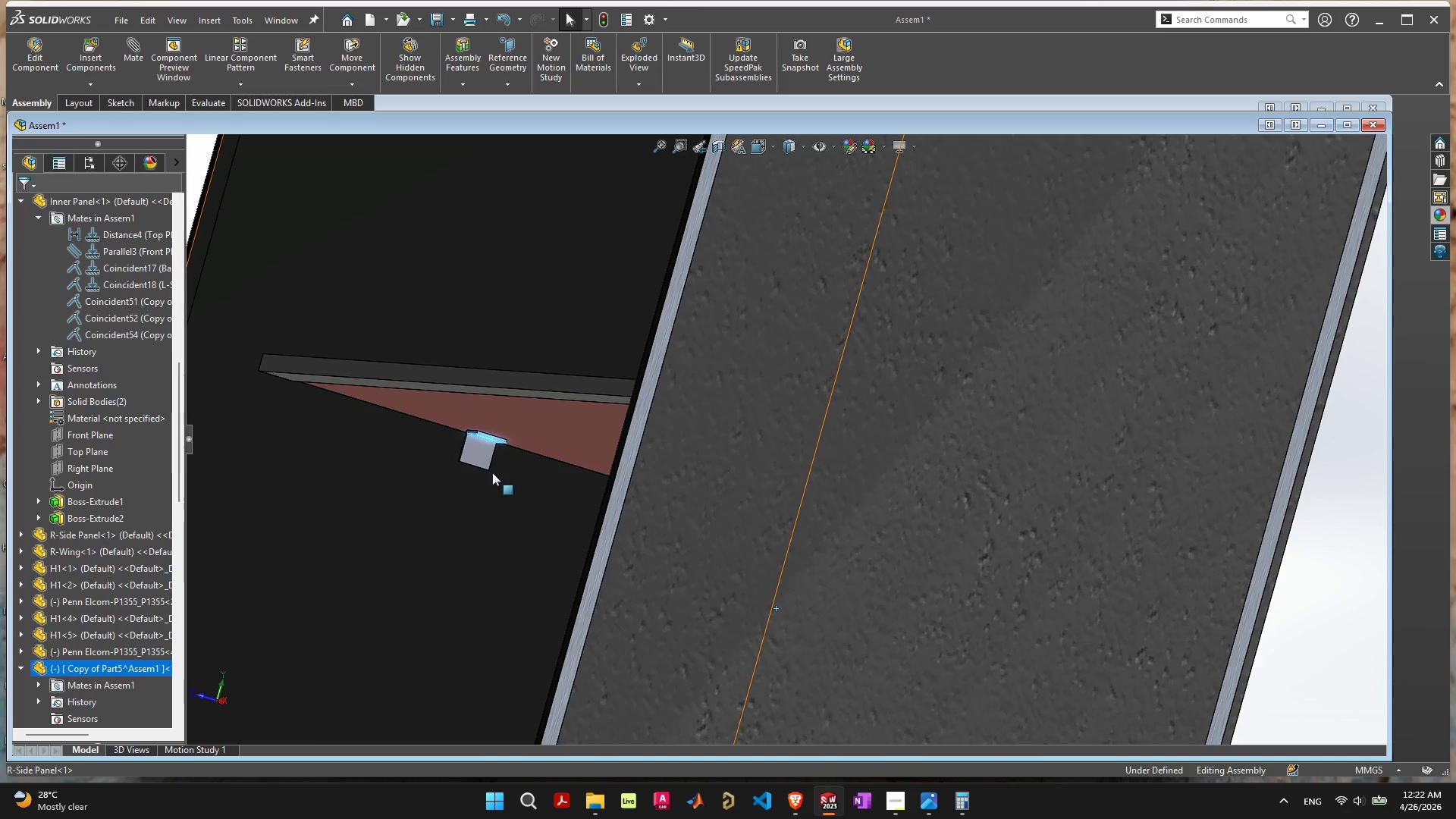 
left_click_drag(start_coordinate=[485, 451], to_coordinate=[393, 423])
 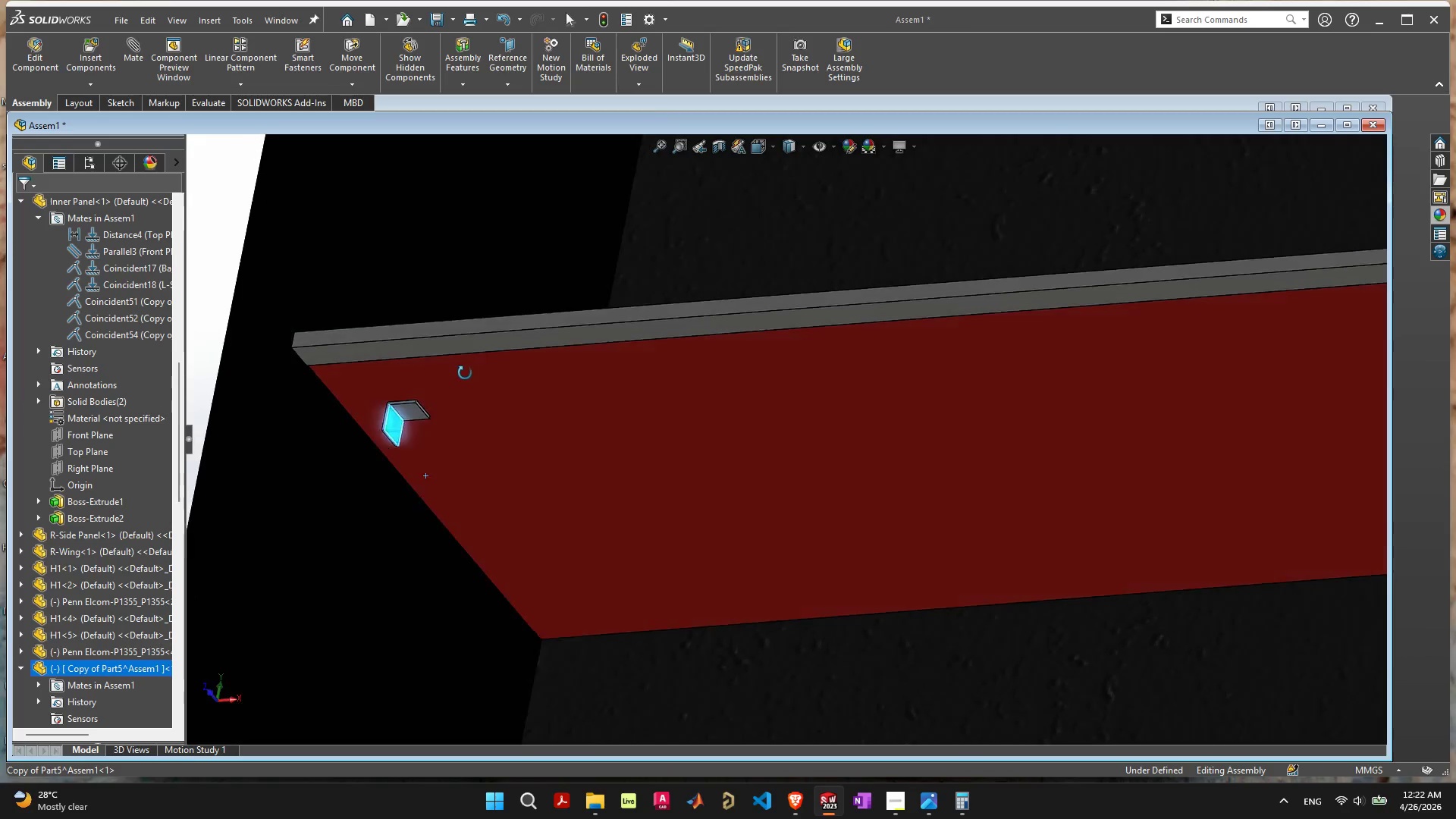 
scroll: coordinate [427, 472], scroll_direction: up, amount: 11.0
 